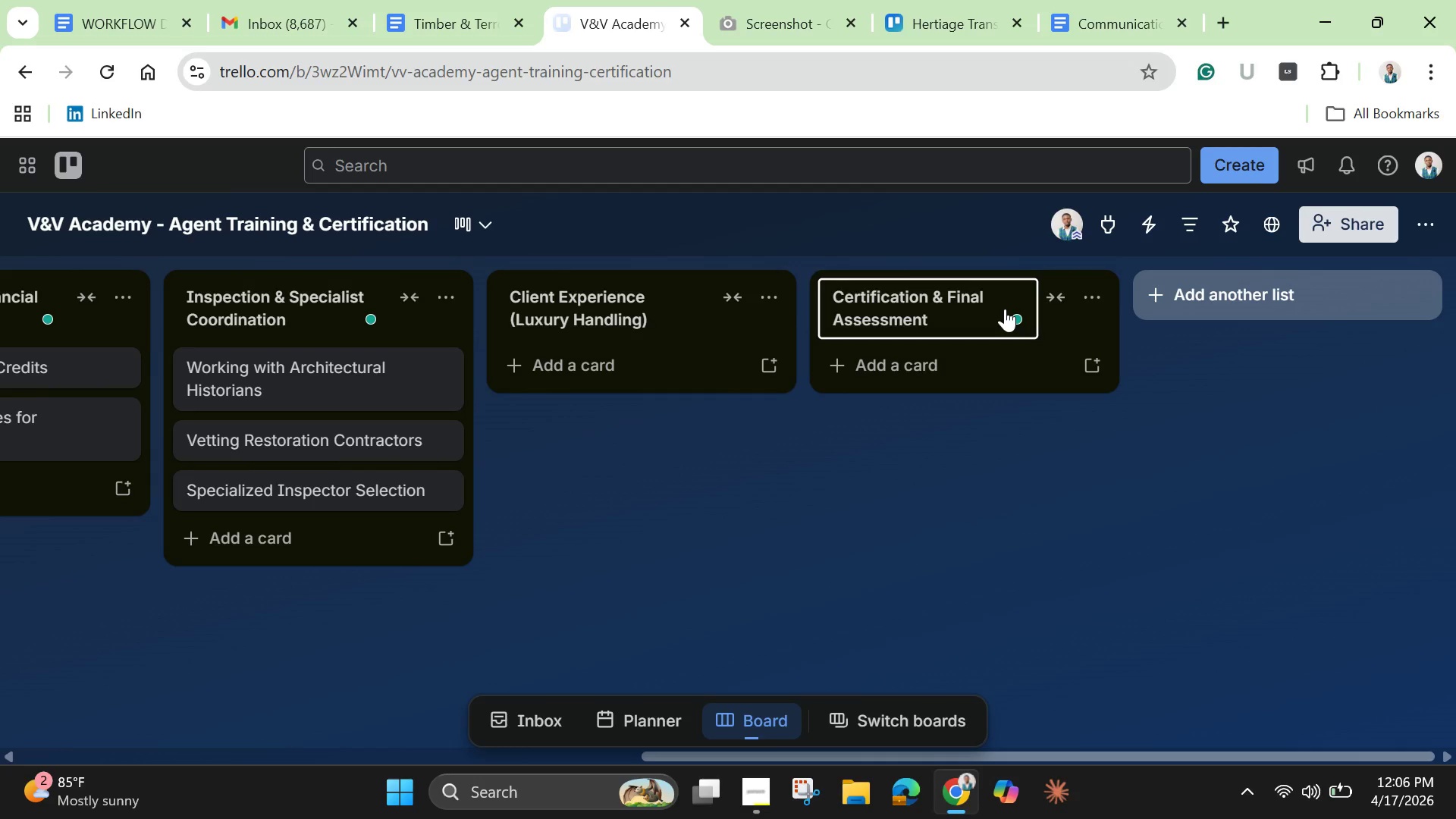 
wait(39.98)
 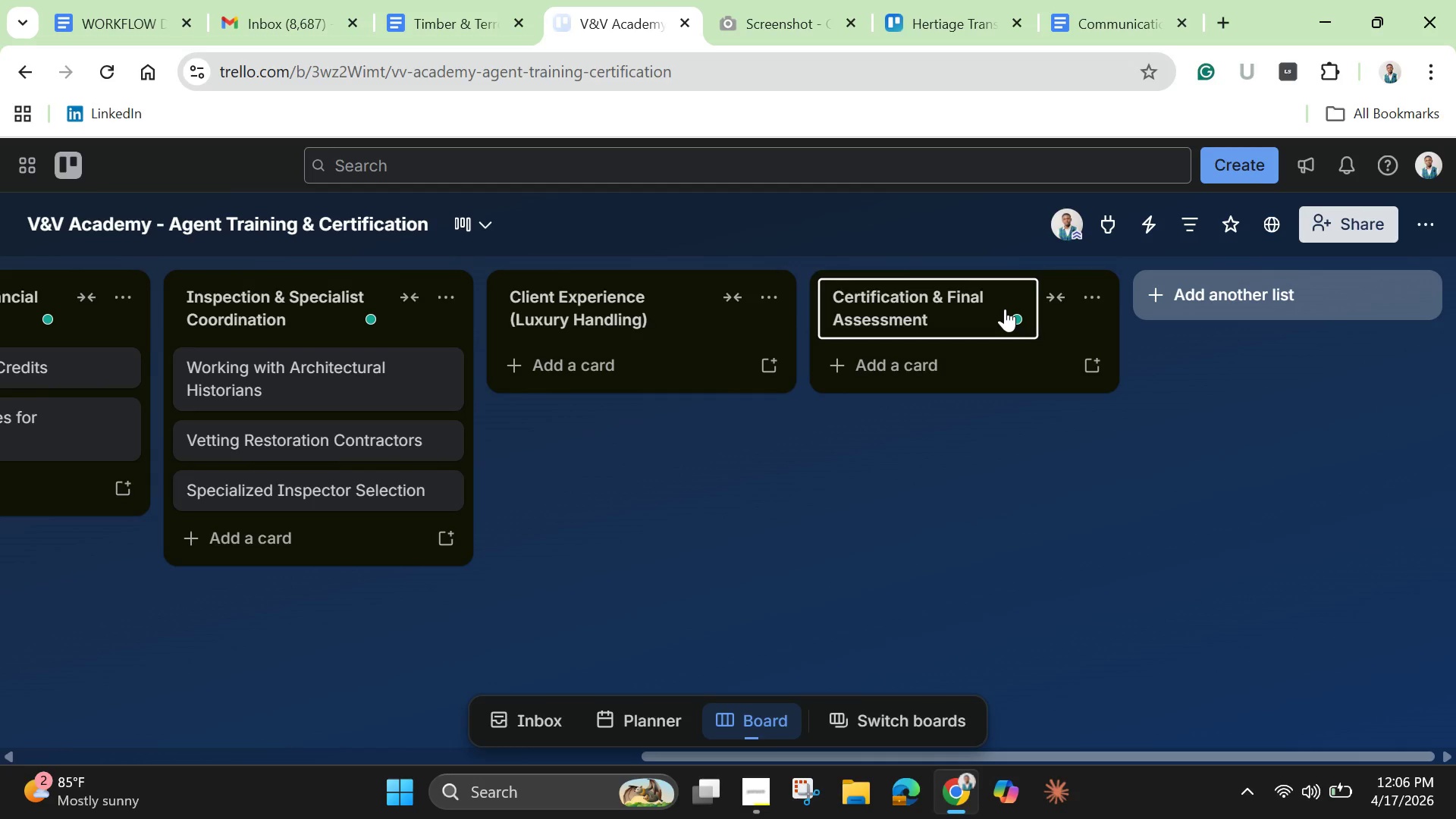 
left_click_drag(start_coordinate=[737, 762], to_coordinate=[73, 724])
 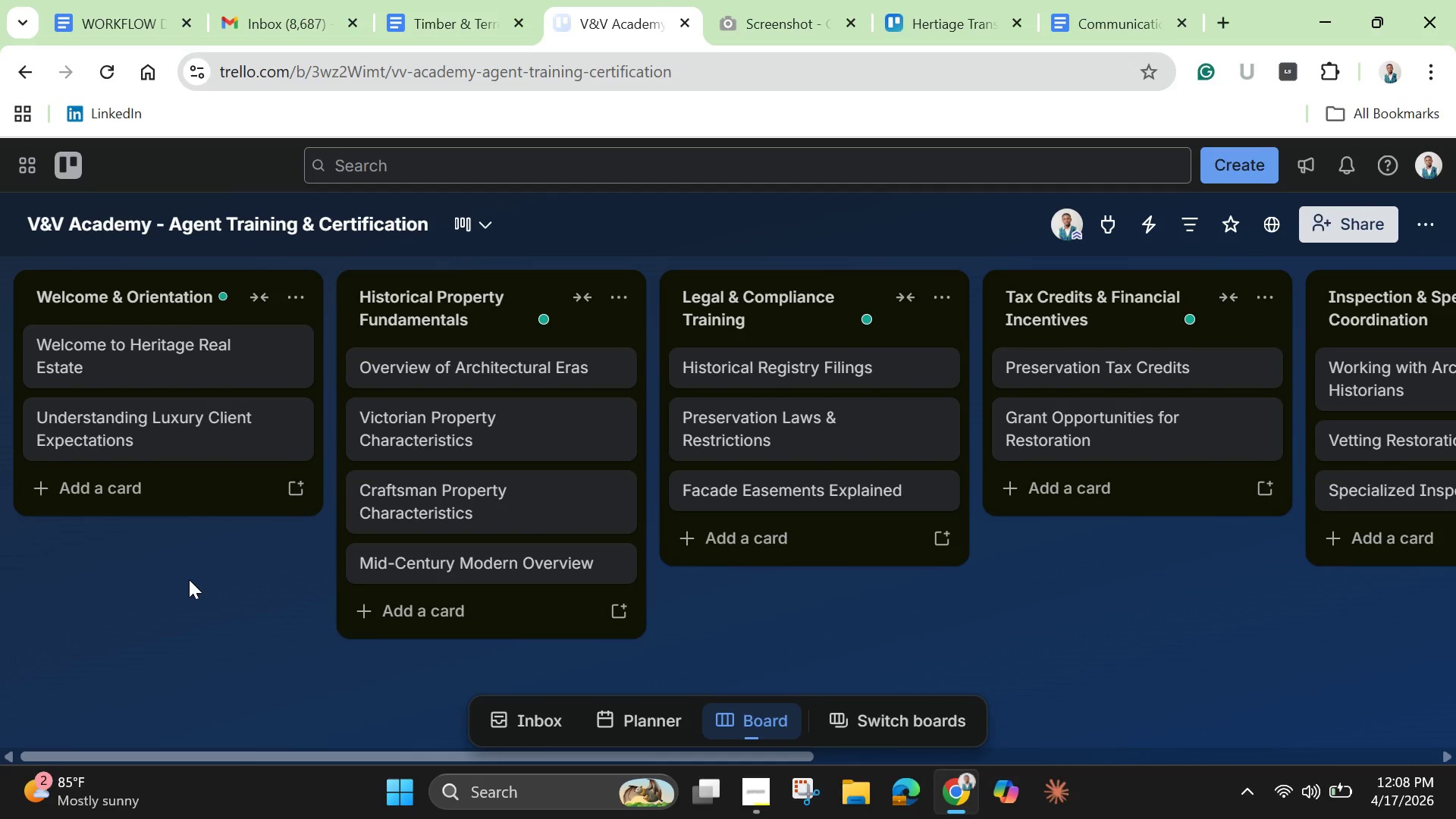 
wait(103.31)
 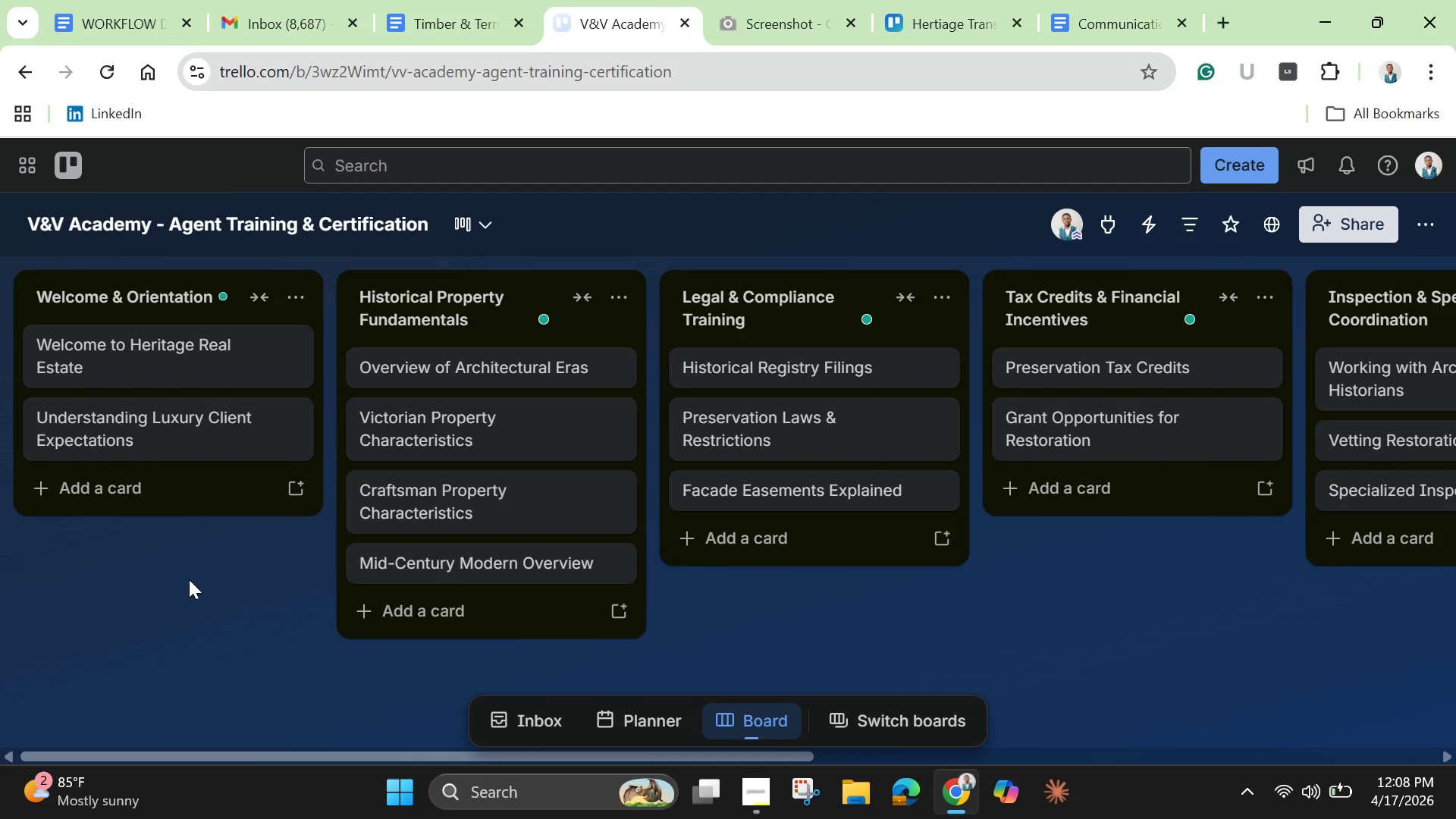 
left_click([193, 364])
 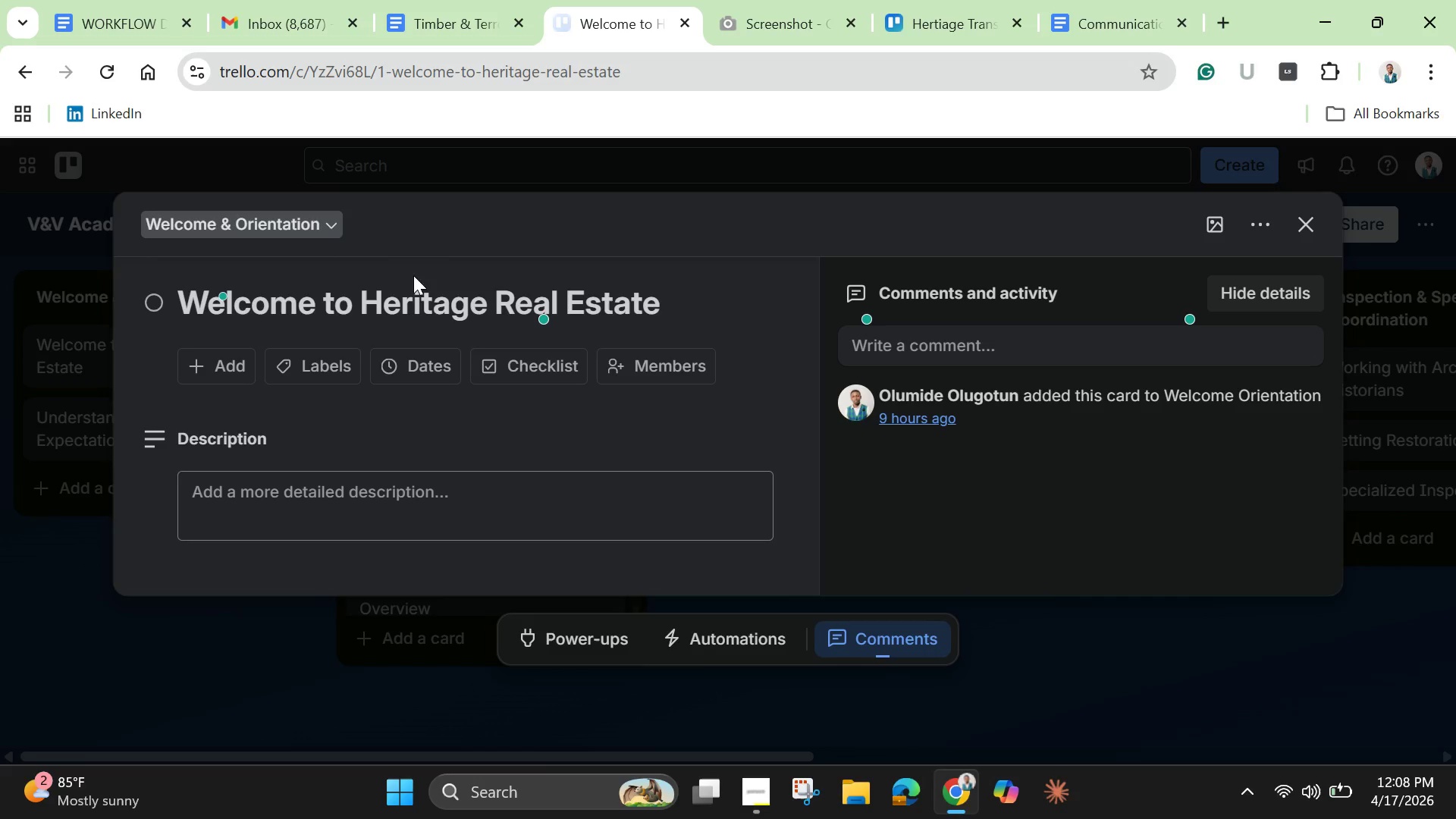 
left_click([417, 301])
 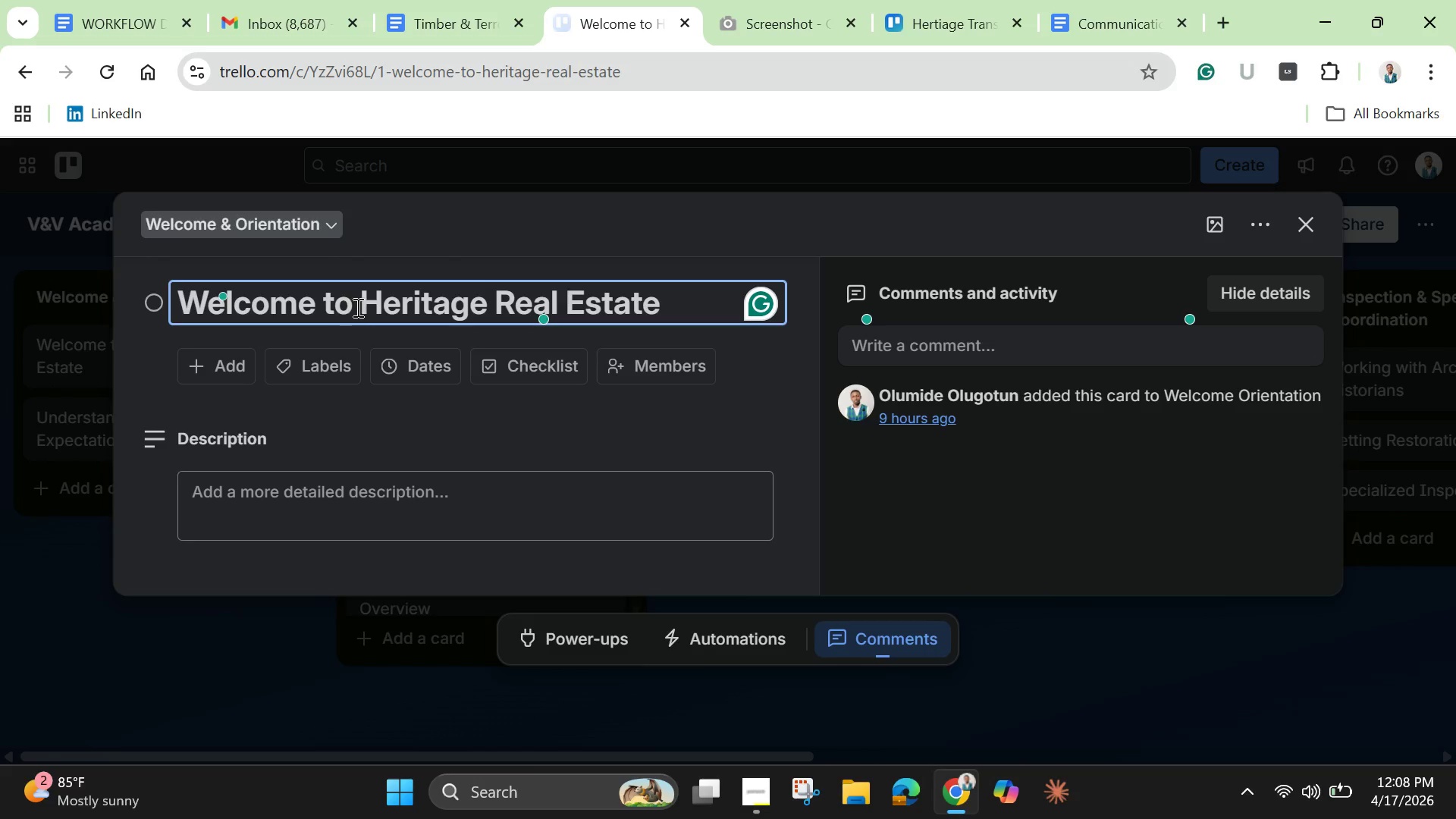 
left_click([358, 307])
 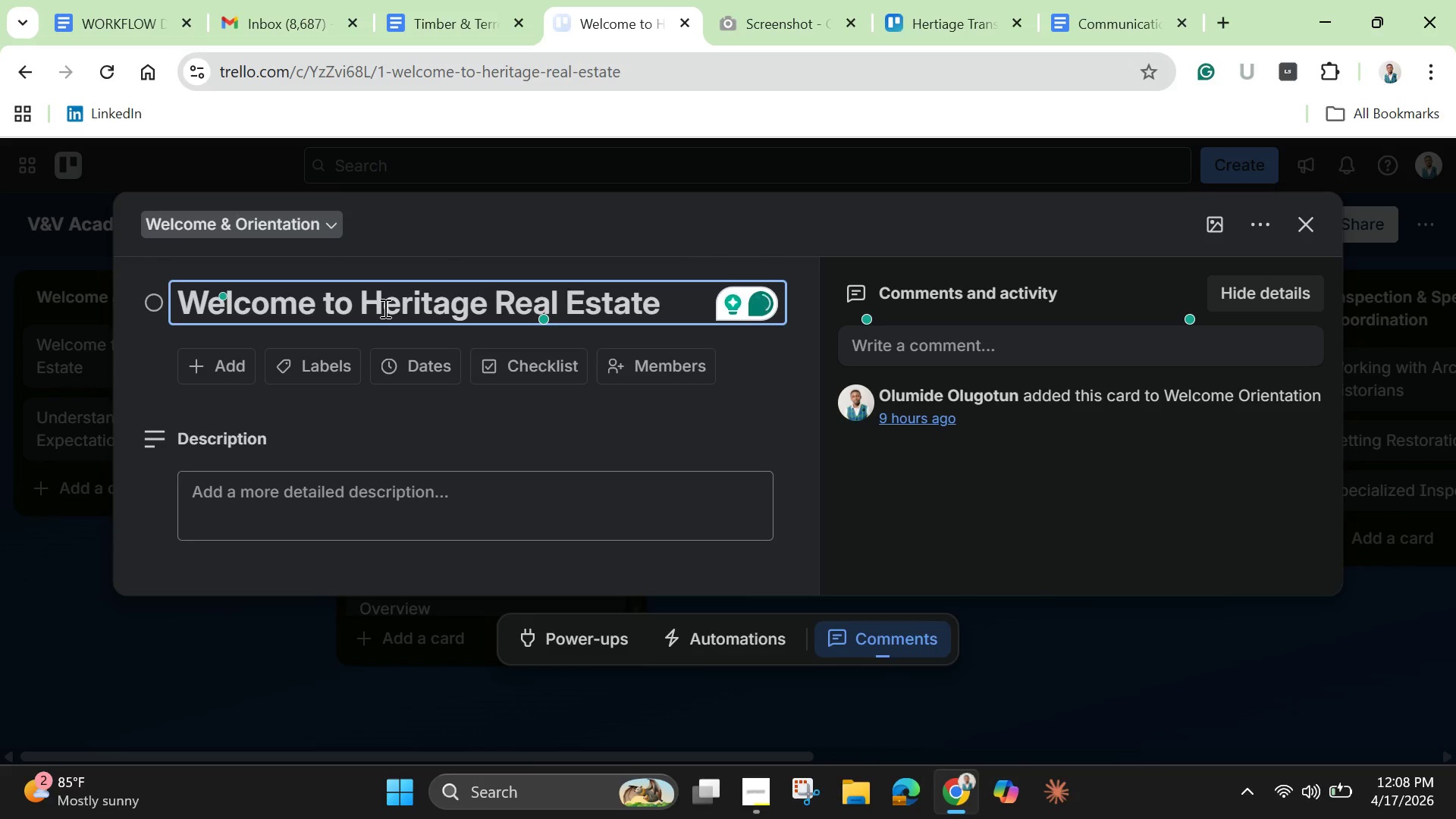 
hold_key(key=Backspace, duration=1.53)
 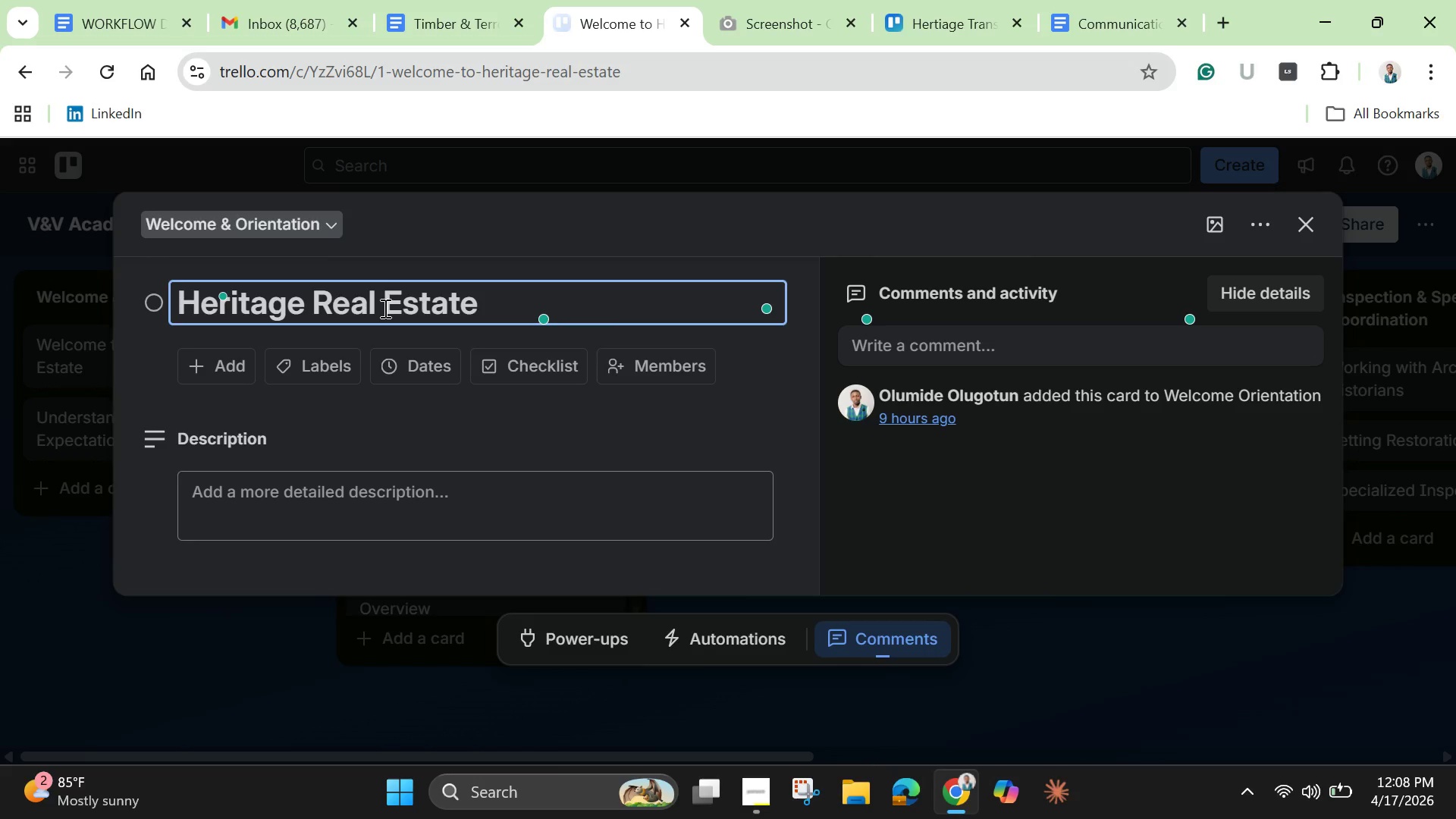 
key(Backspace)
 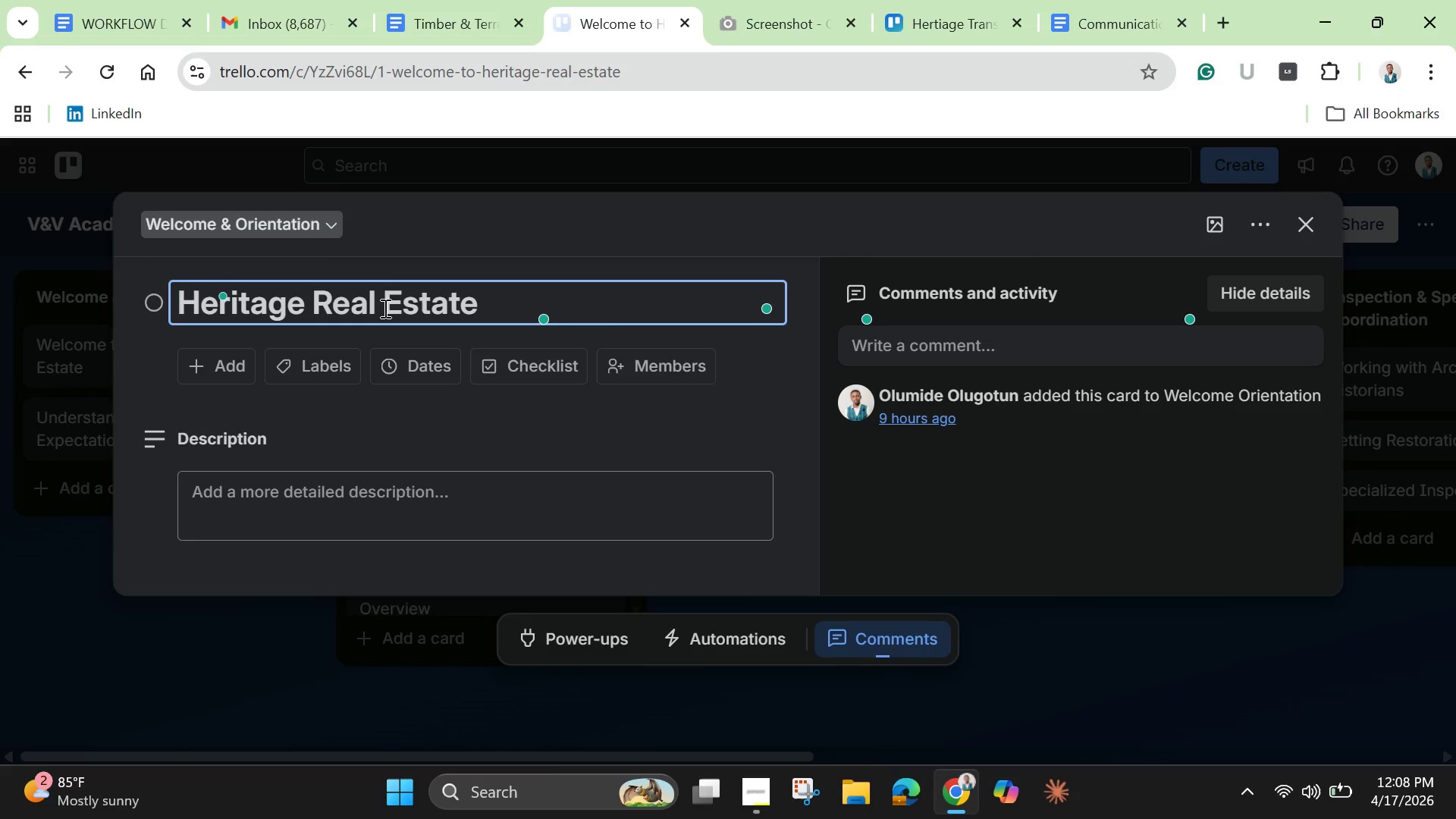 
key(Backspace)
 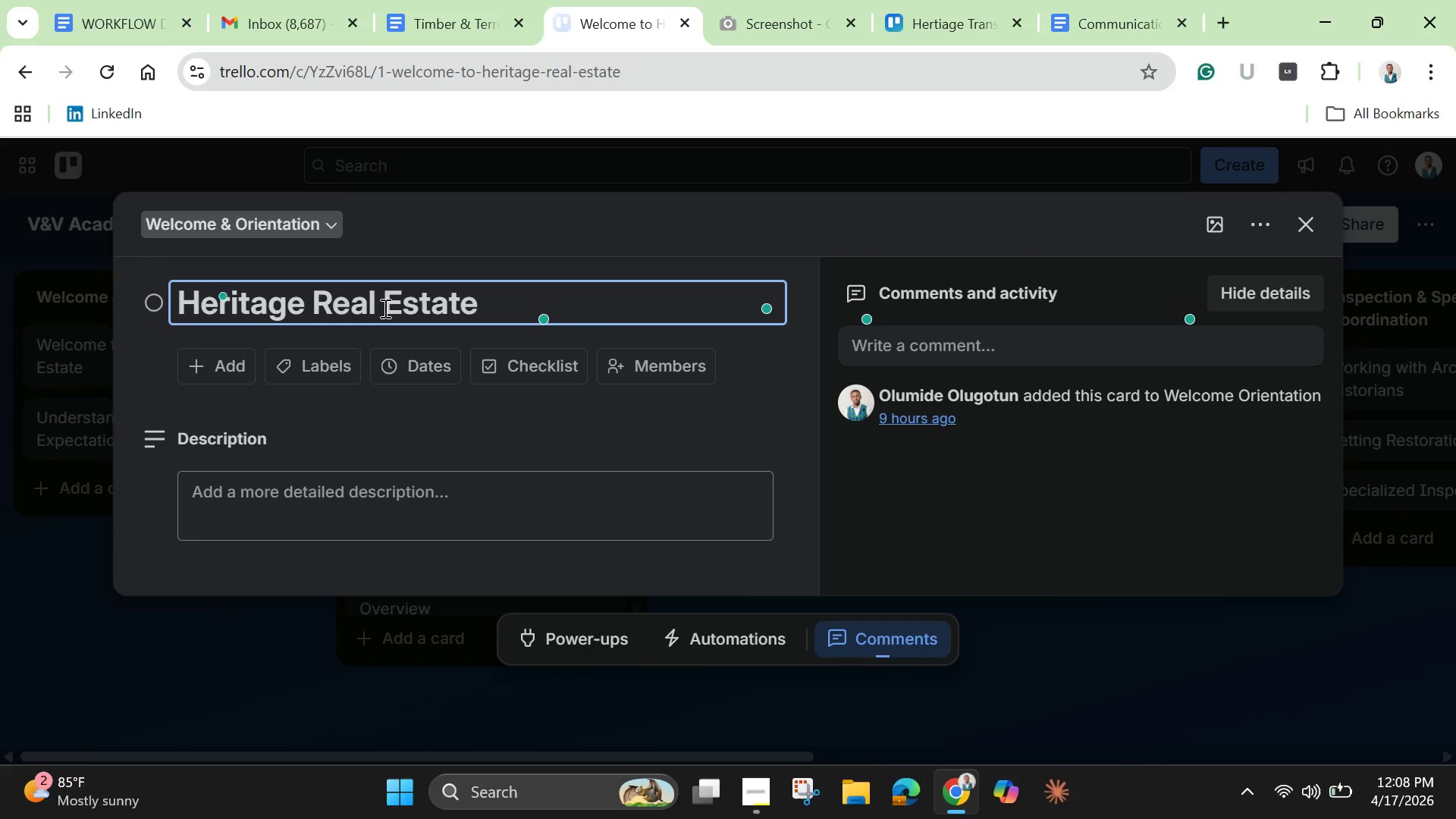 
key(Backspace)
 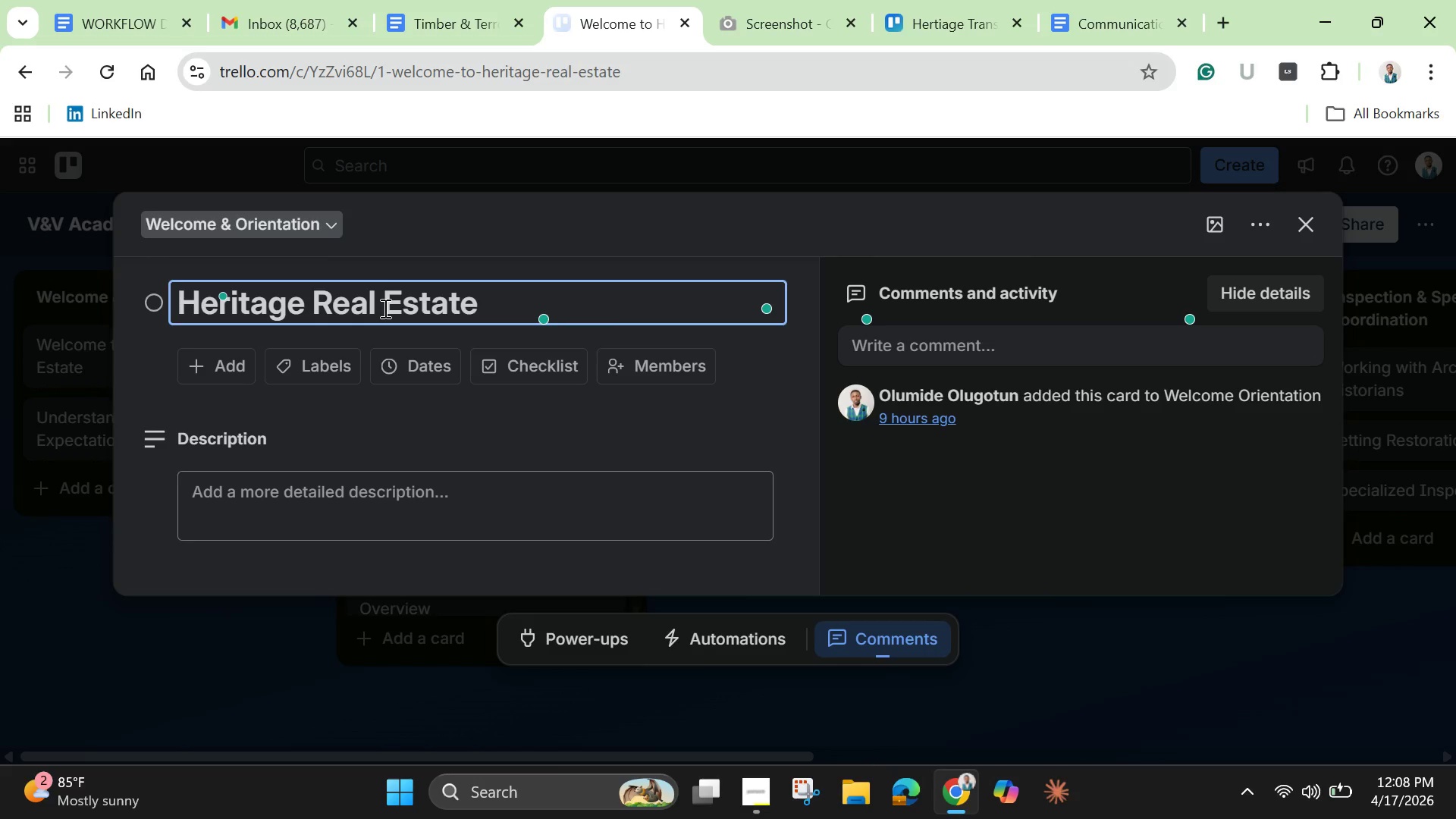 
key(Backspace)
 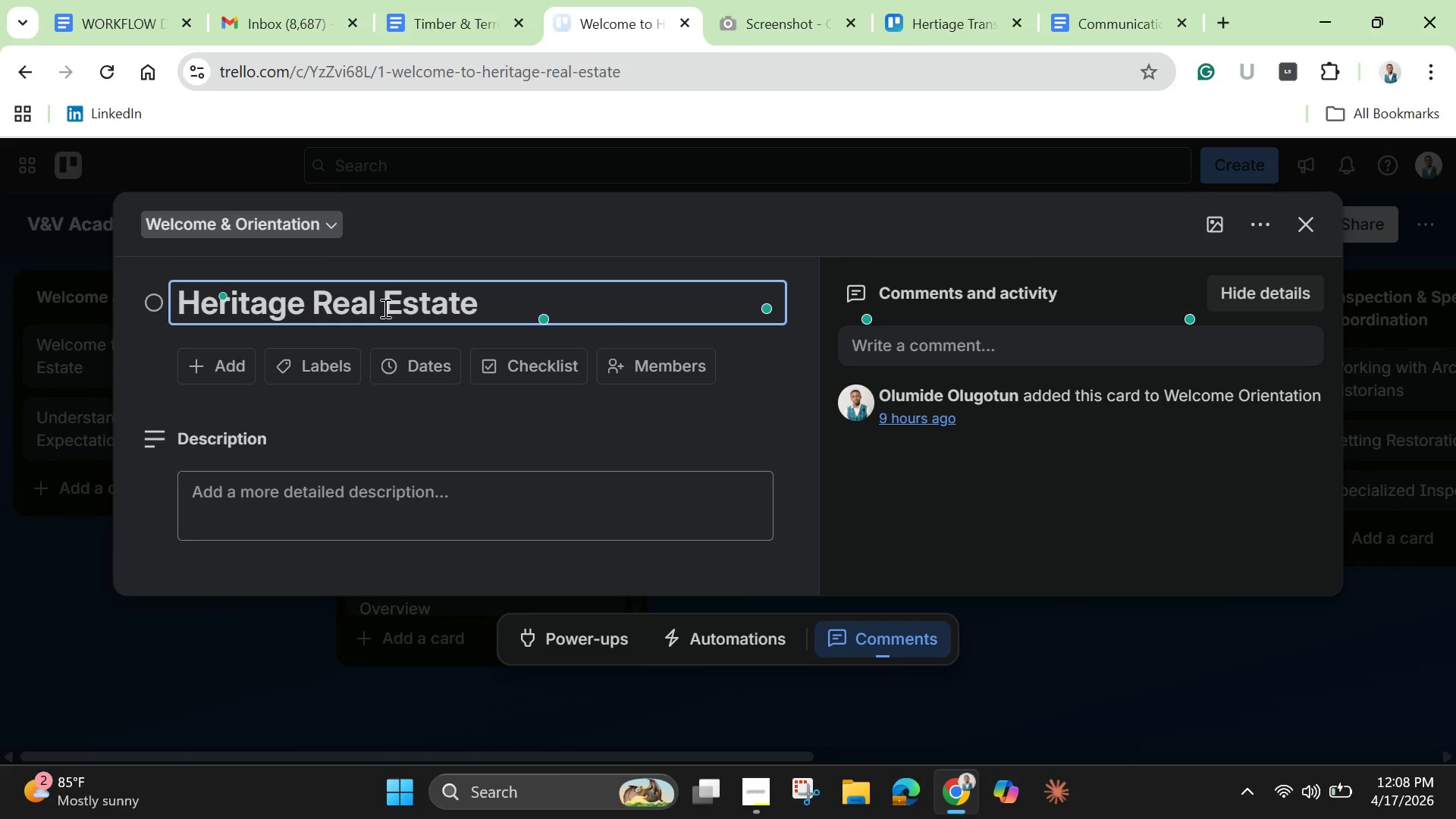 
key(Backspace)
 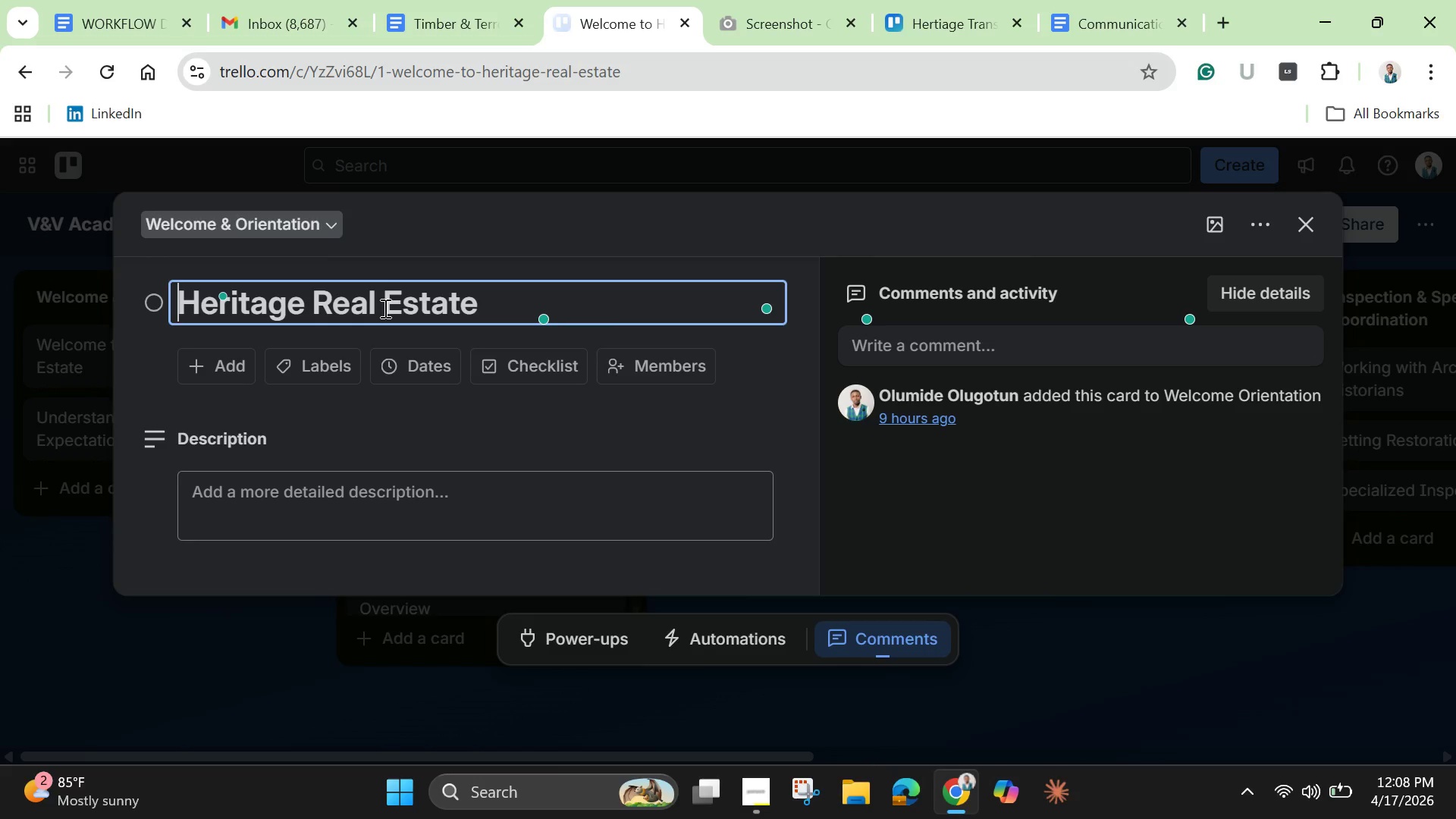 
key(Backspace)
 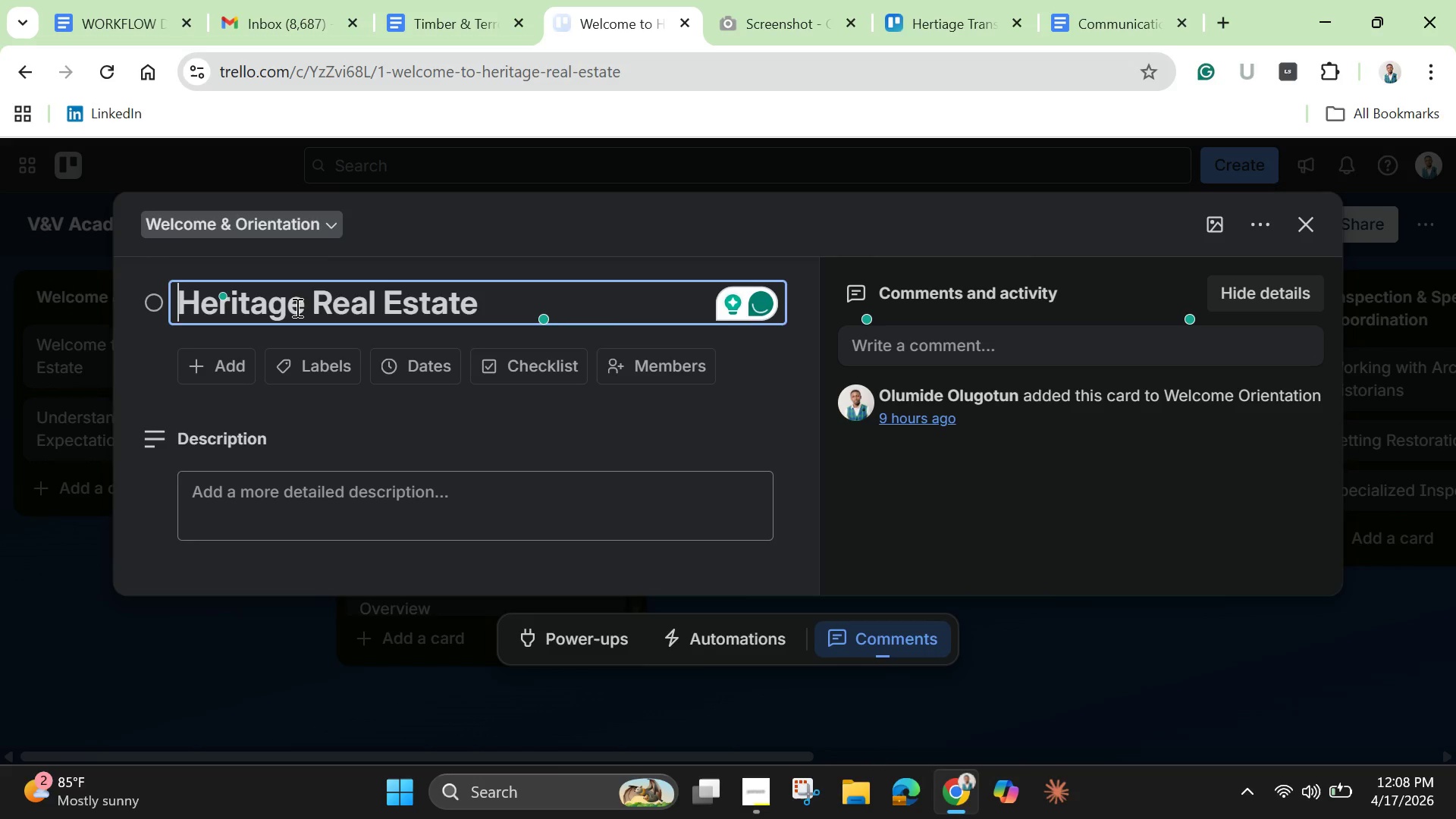 
left_click([310, 296])
 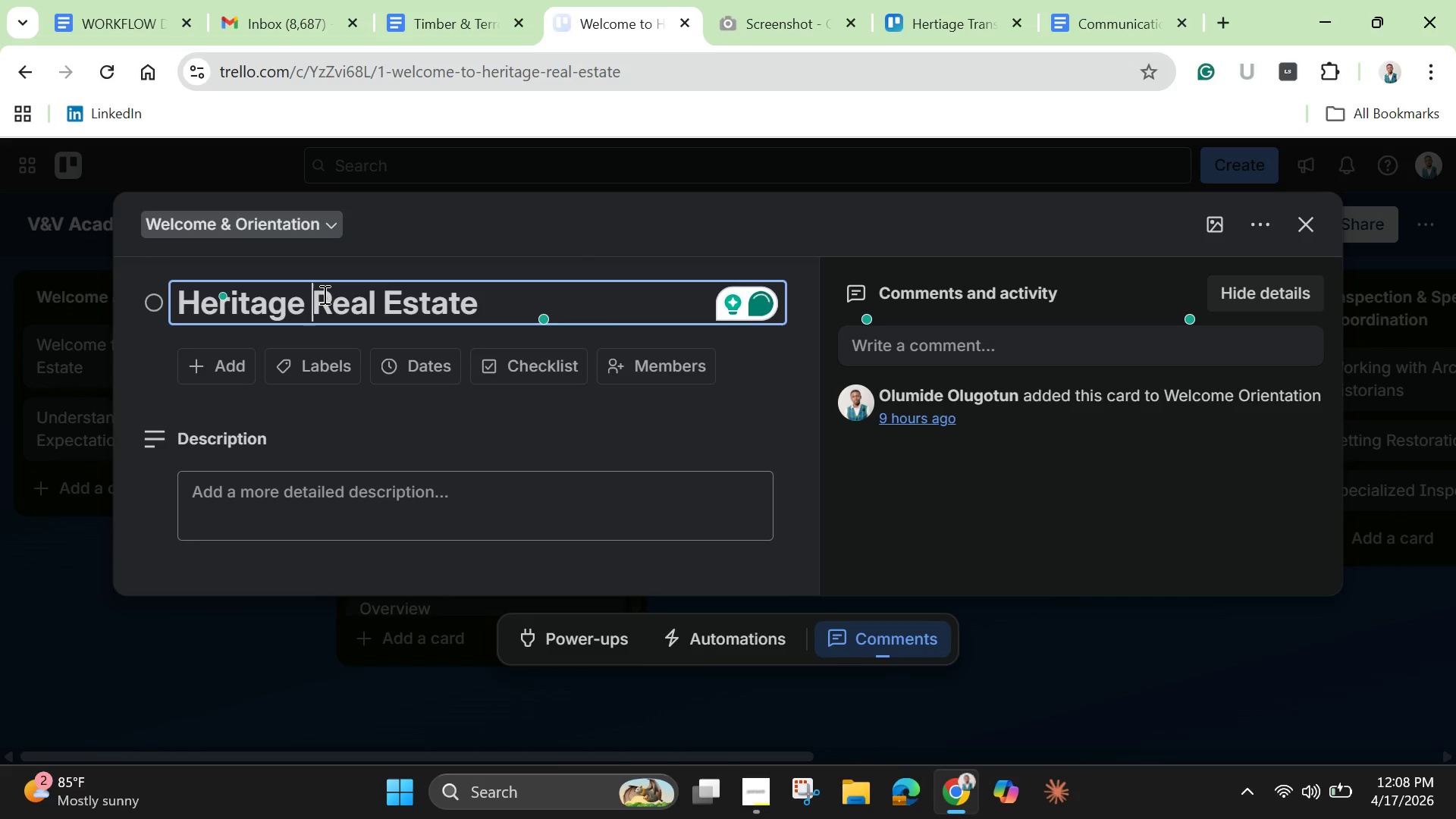 
type(Divisio)
key(Backspace)
key(Backspace)
key(Backspace)
 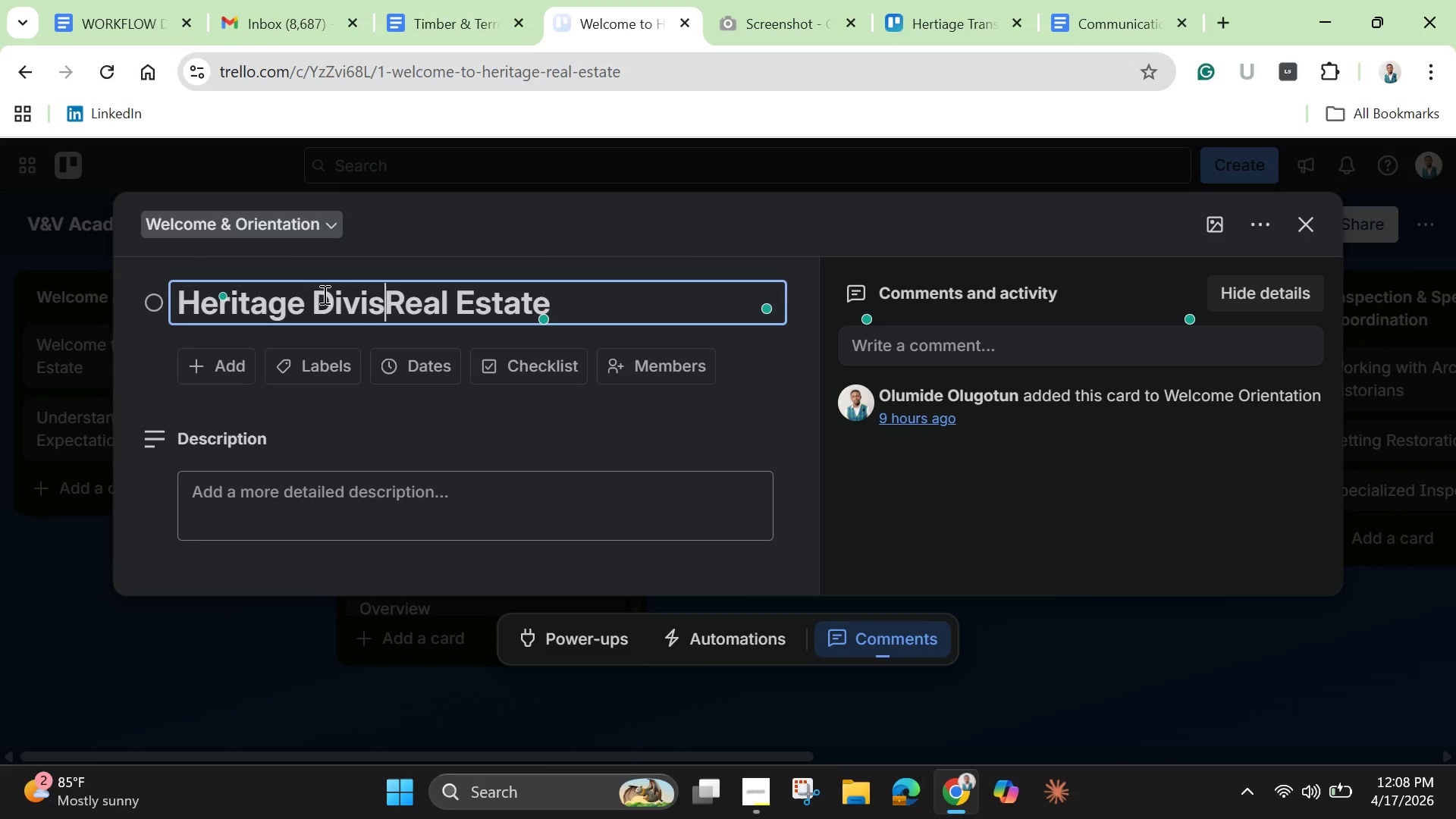 
hold_key(key=S, duration=22.81)
 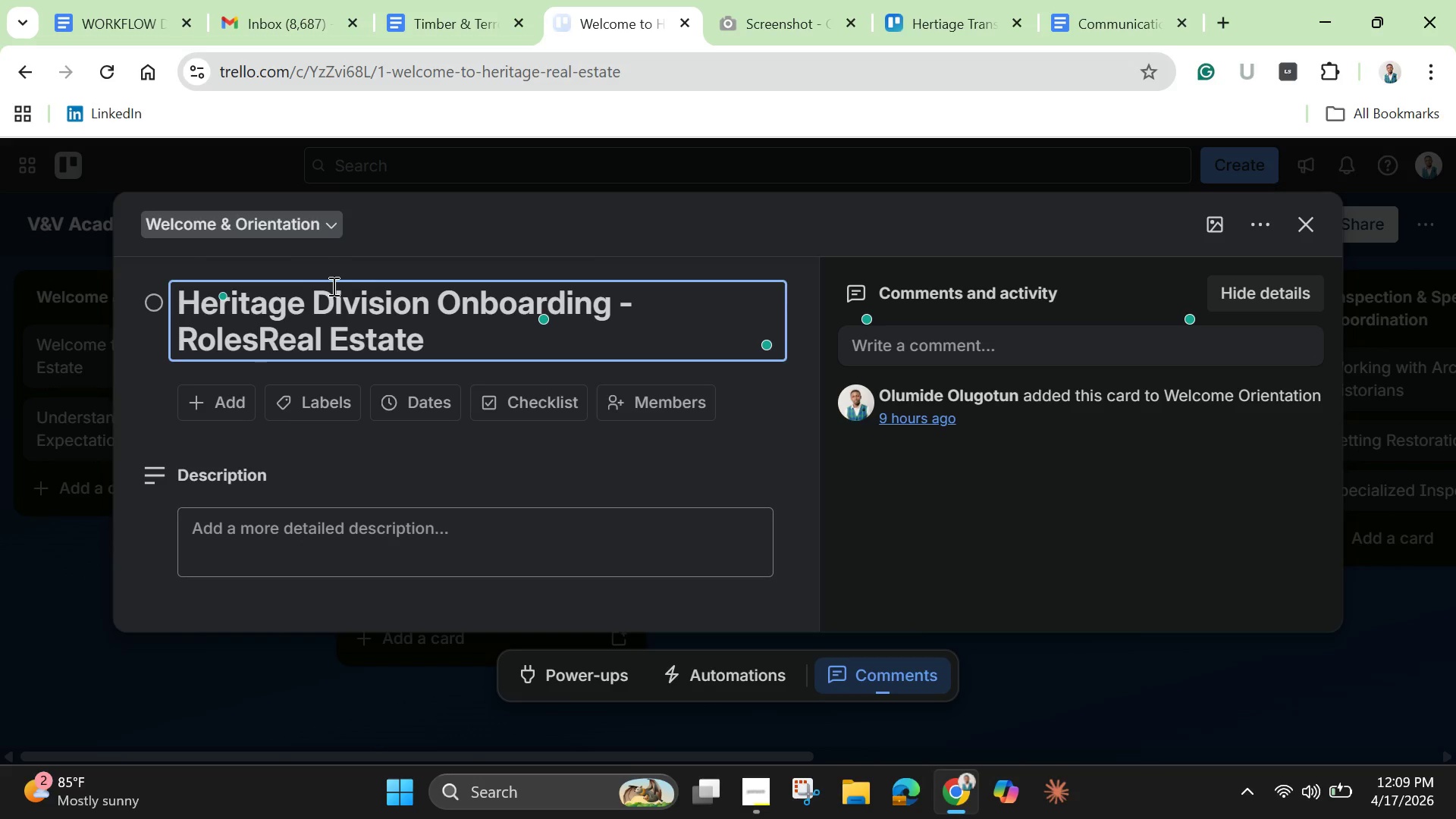 
type(ion Onboarding )
 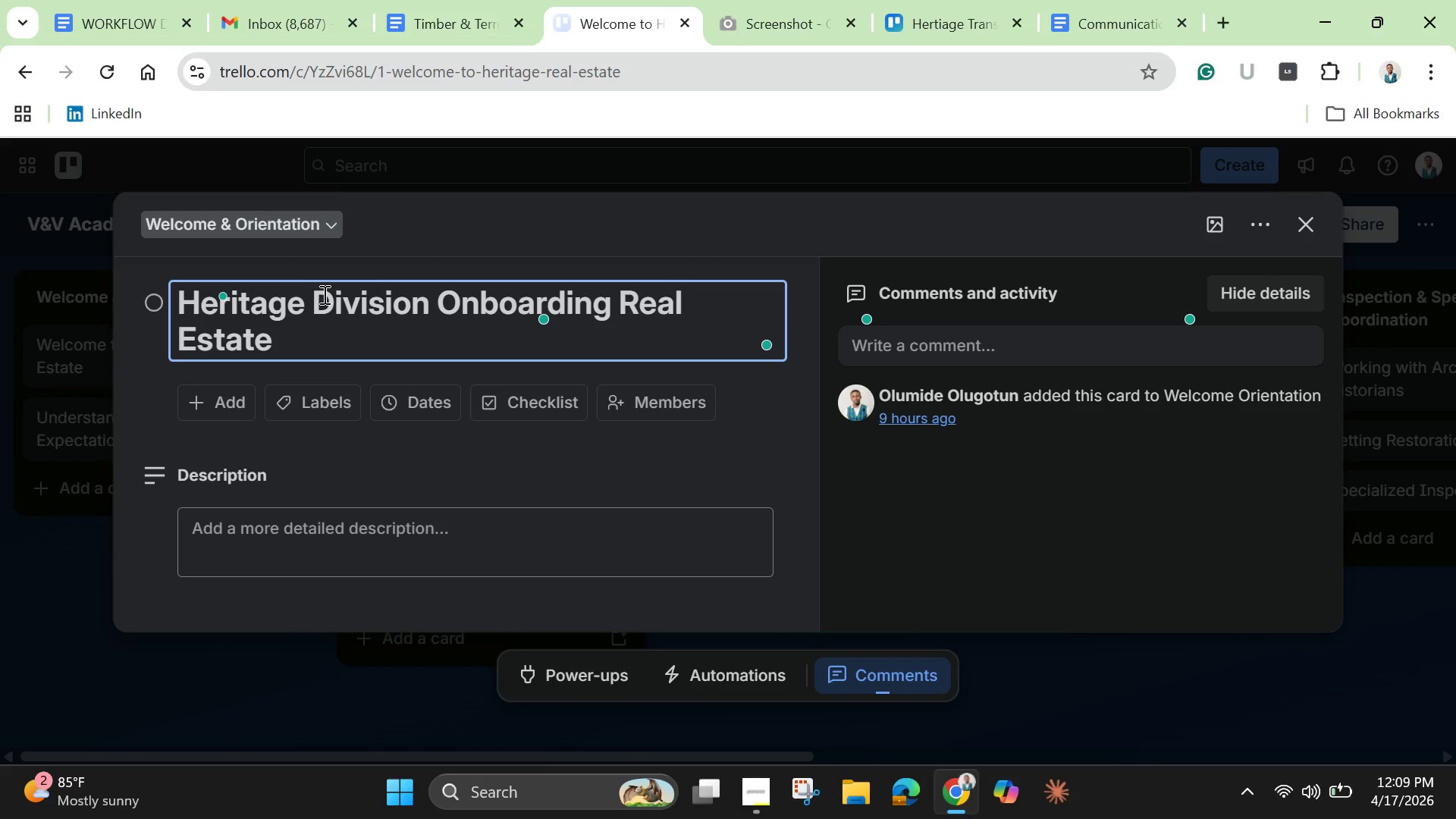 
hold_key(key=ShiftLeft, duration=1.01)
 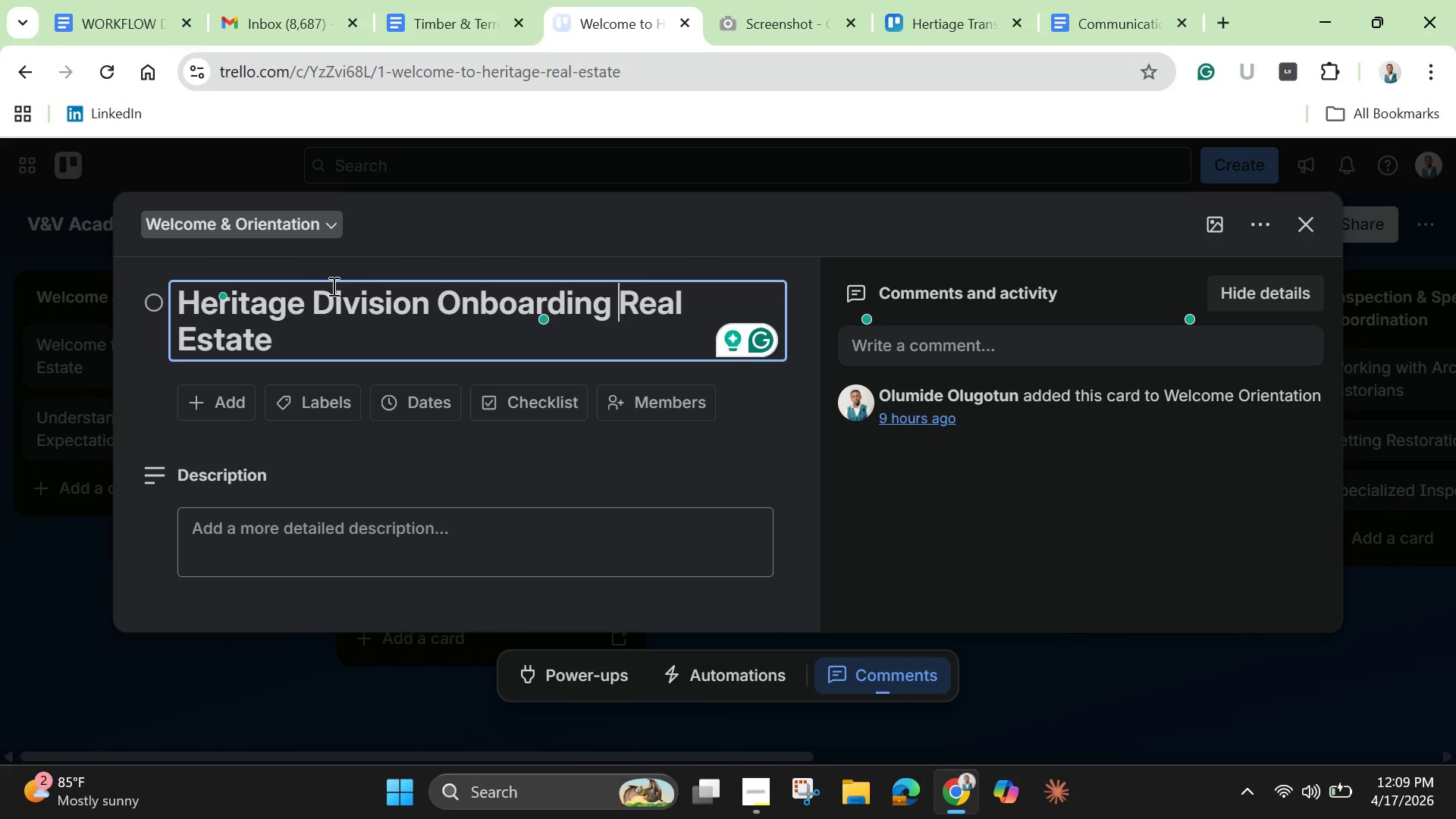 
type(_ )
key(Backspace)
key(Backspace)
type(- Role)
 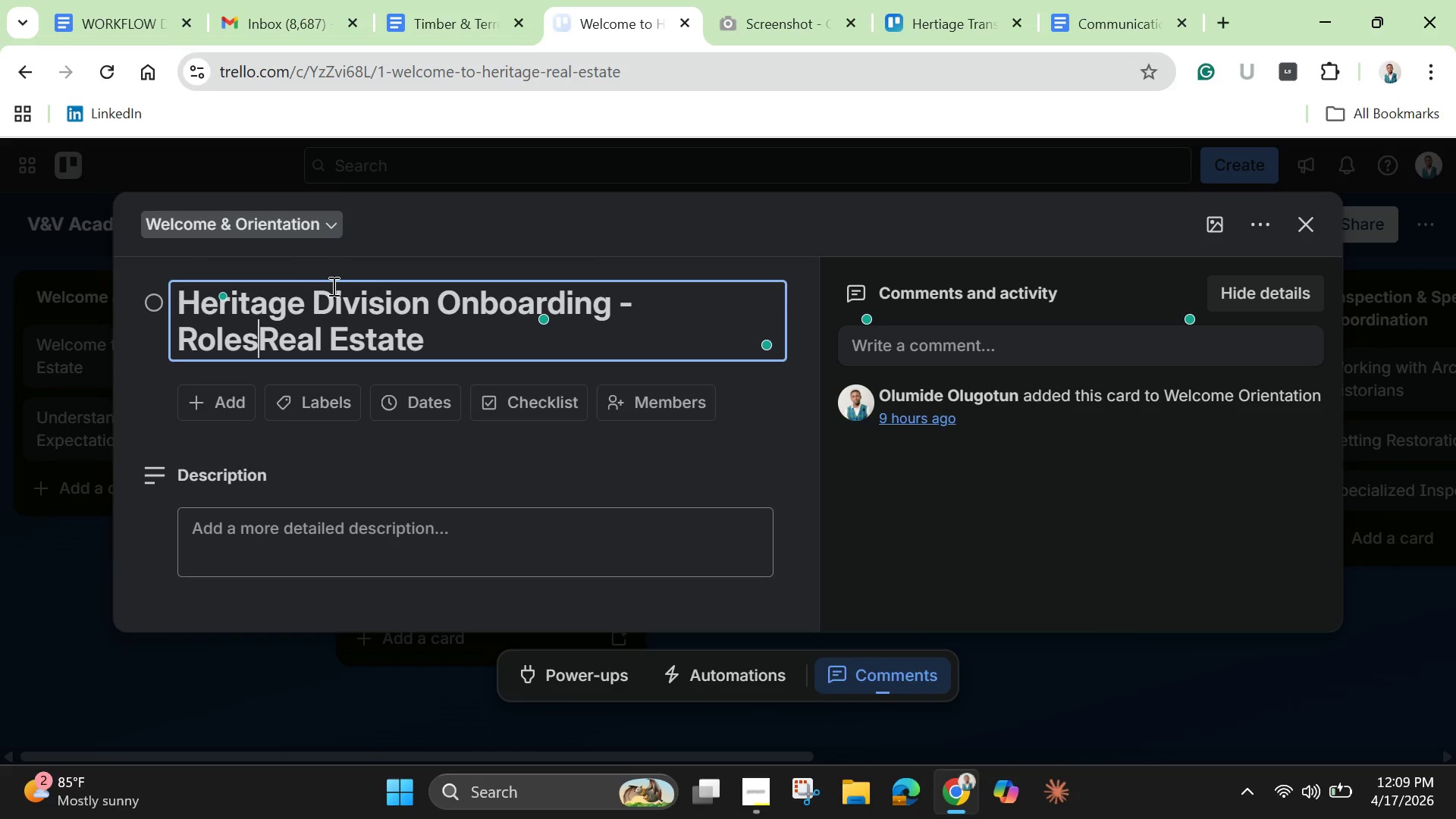 
type(, Standard )
key(Backspace)
type(s & Exo)
key(Backspace)
type(pectations )
 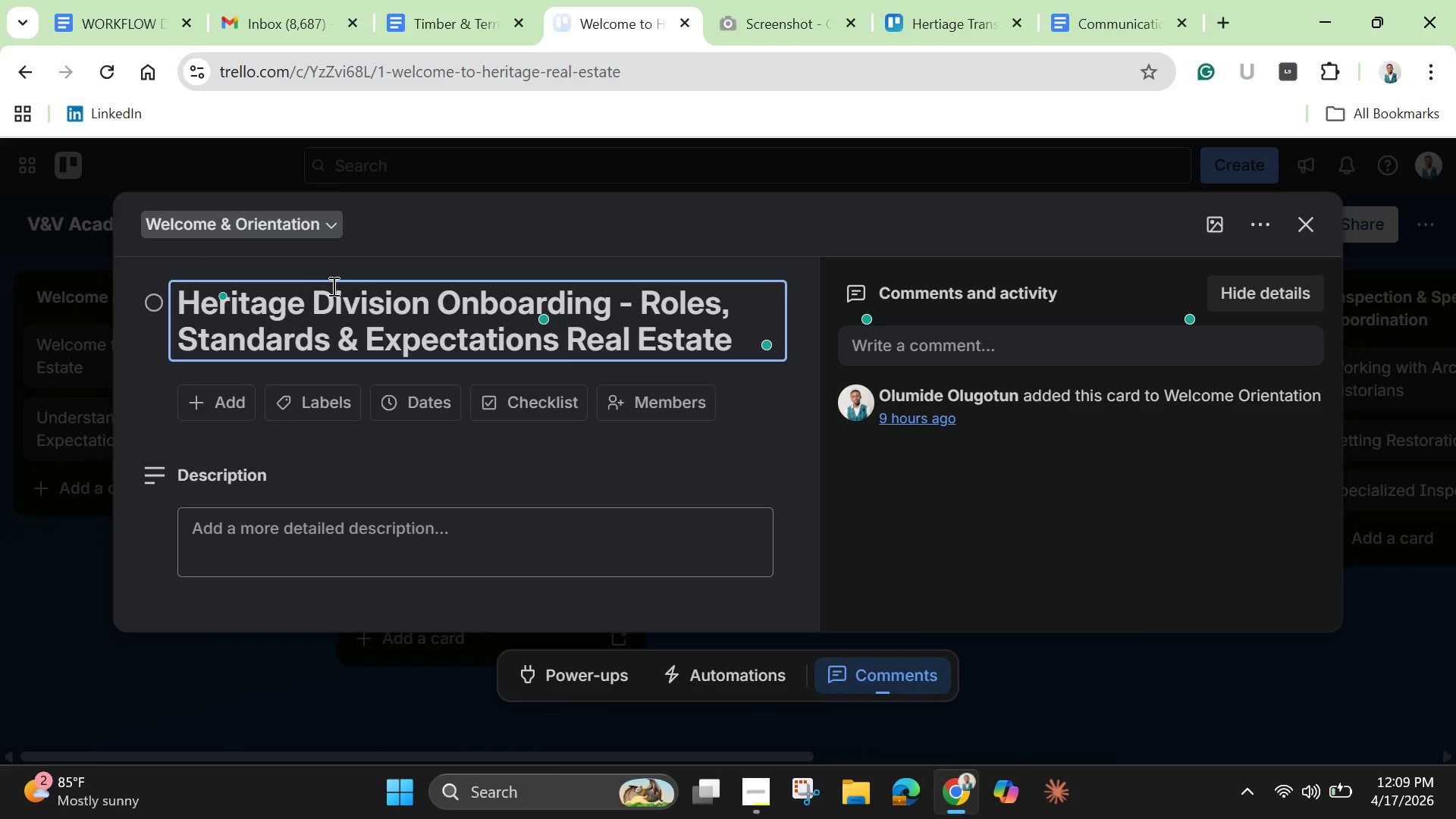 
left_click_drag(start_coordinate=[566, 336], to_coordinate=[780, 343])
 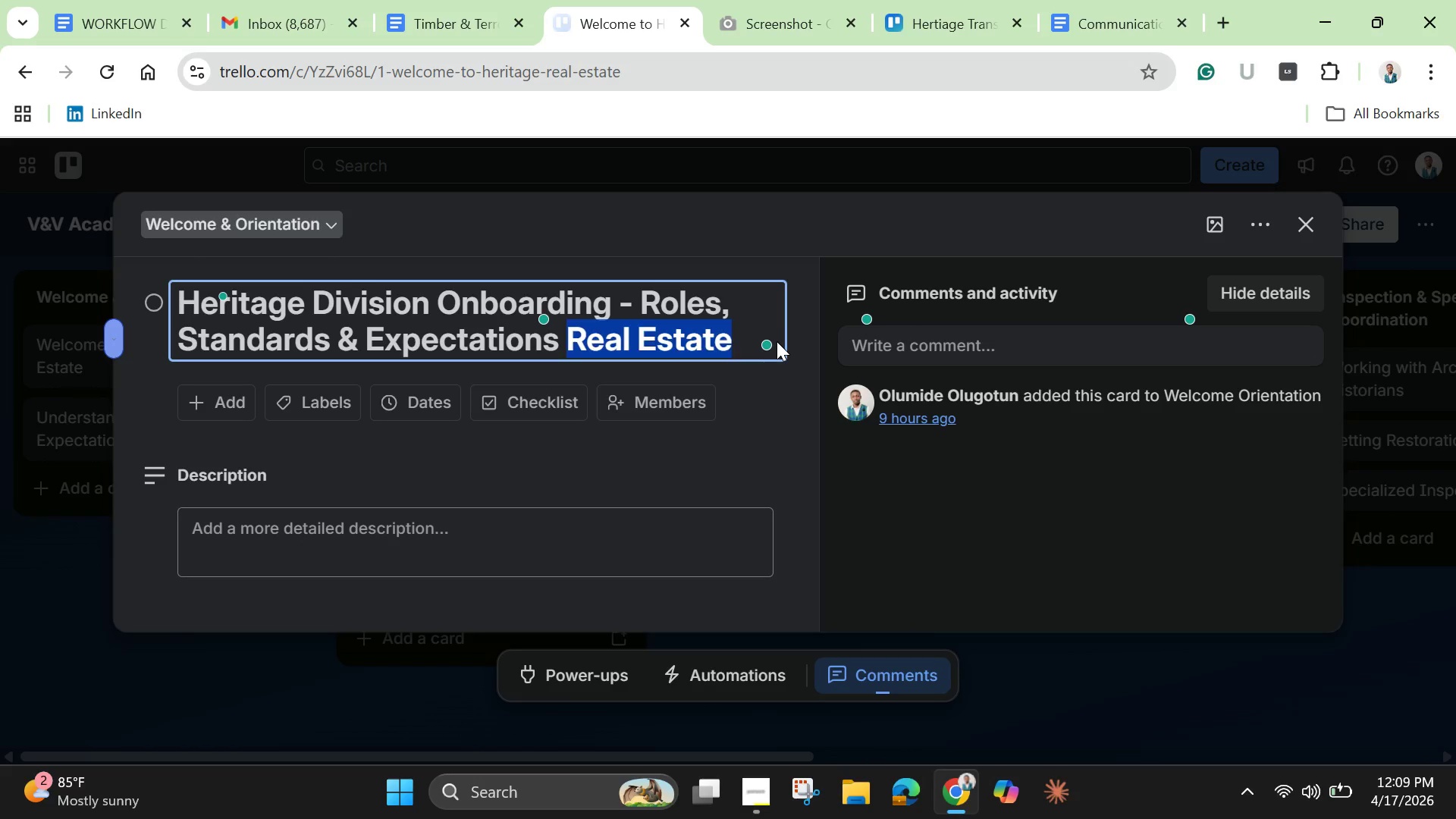 
key(Backspace)
 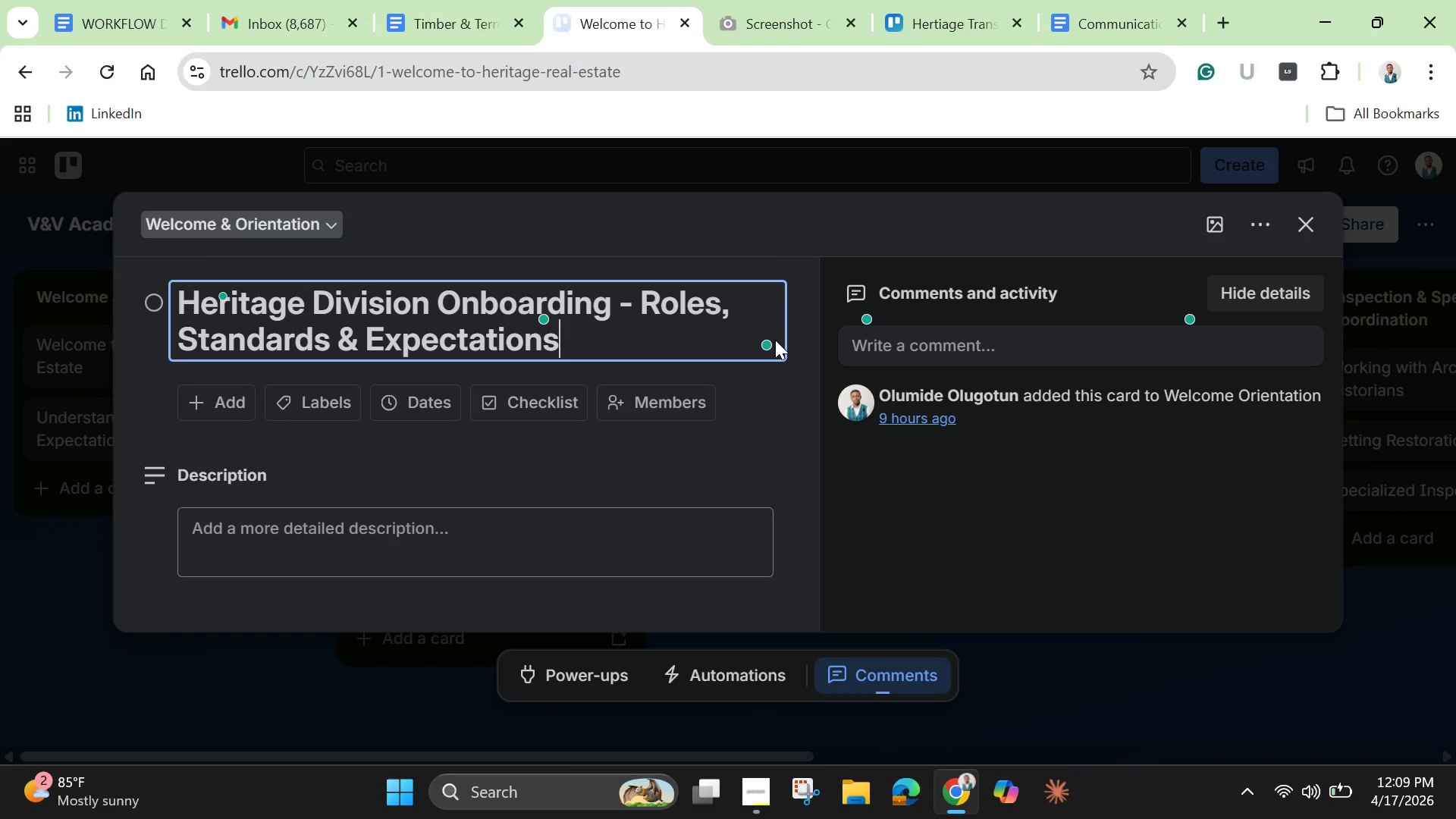 
key(Backspace)
 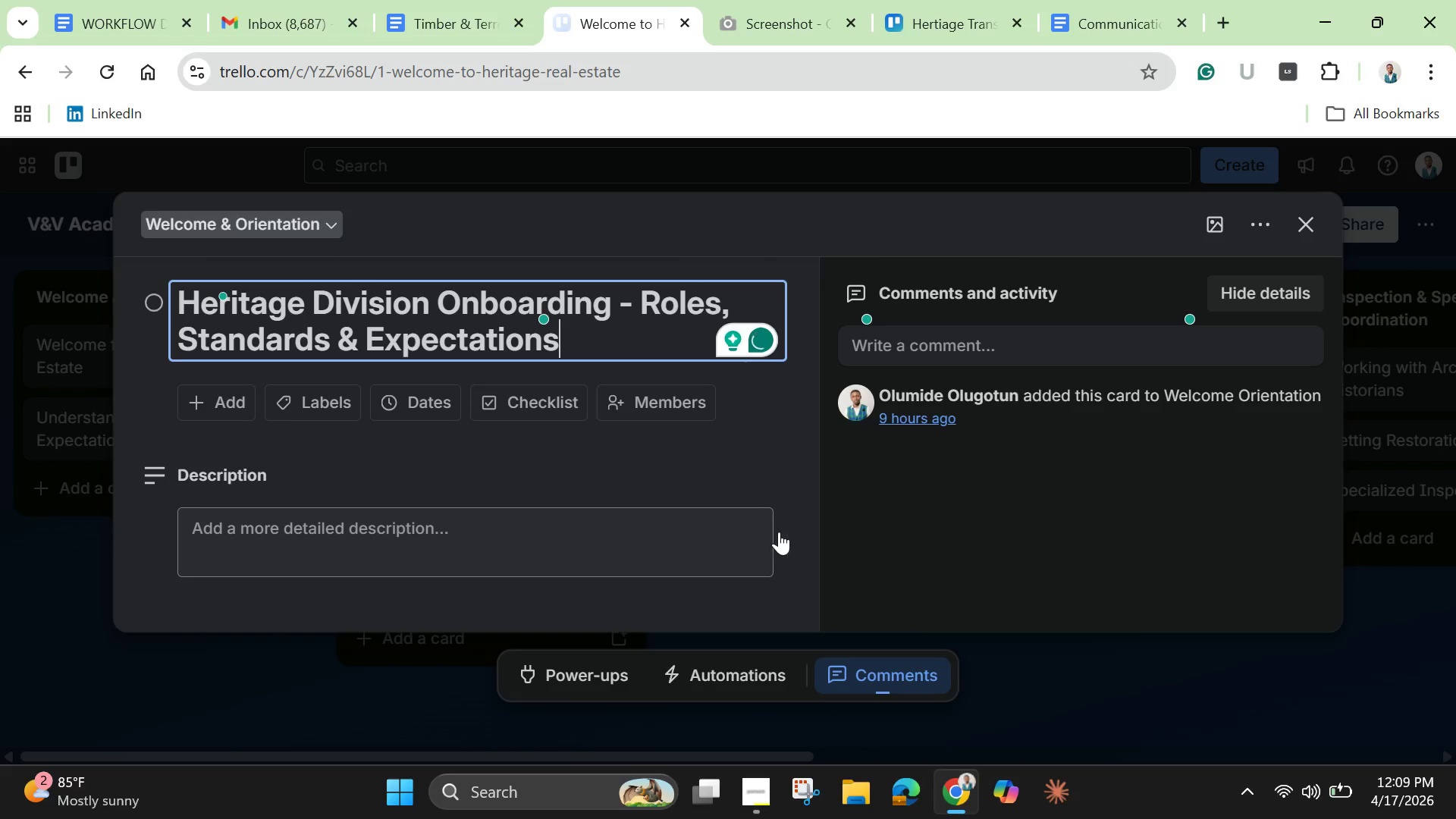 
left_click([803, 475])
 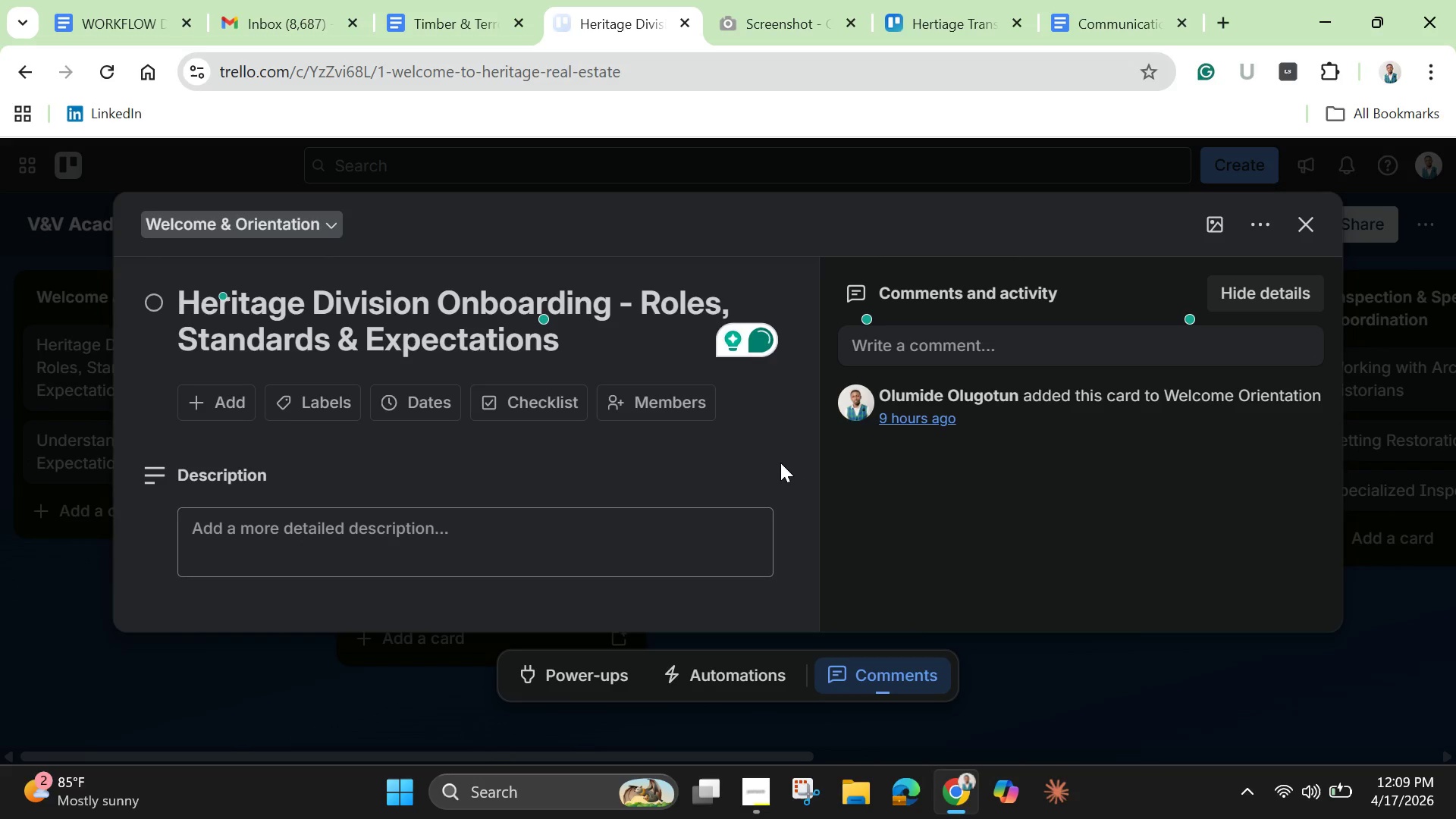 
scroll: coordinate [462, 416], scroll_direction: down, amount: 3.0
 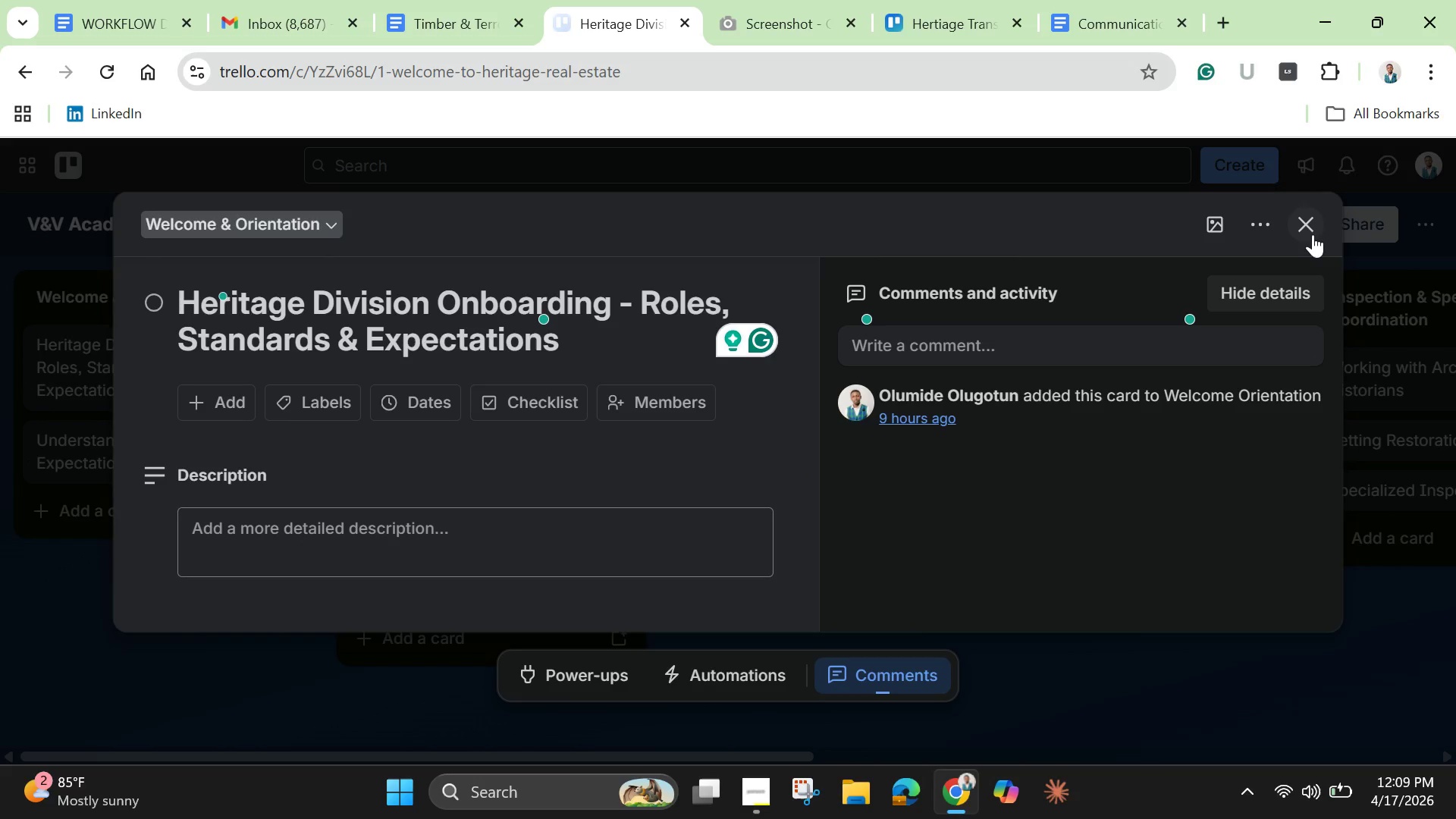 
left_click([1313, 233])
 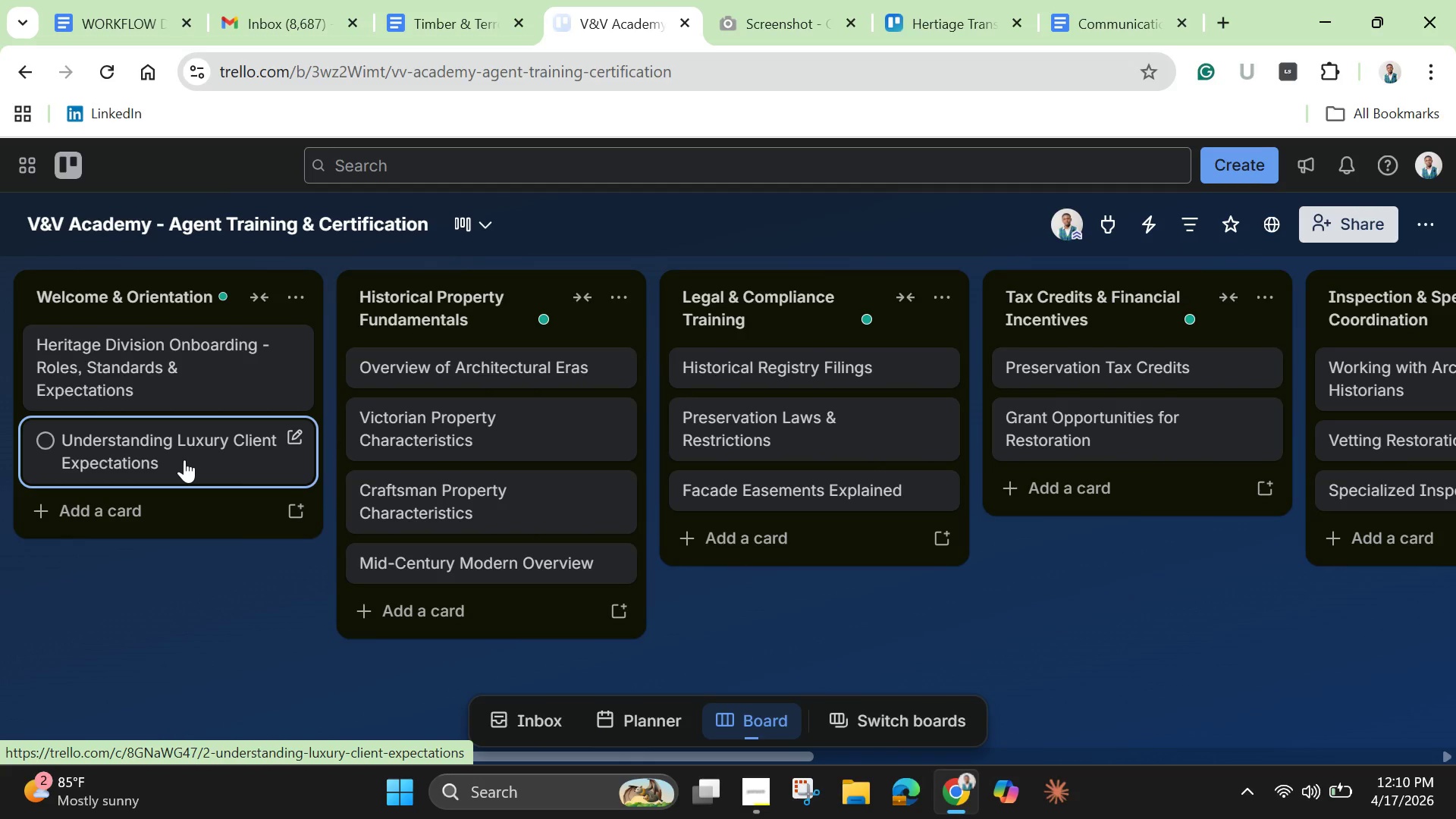 
wait(6.66)
 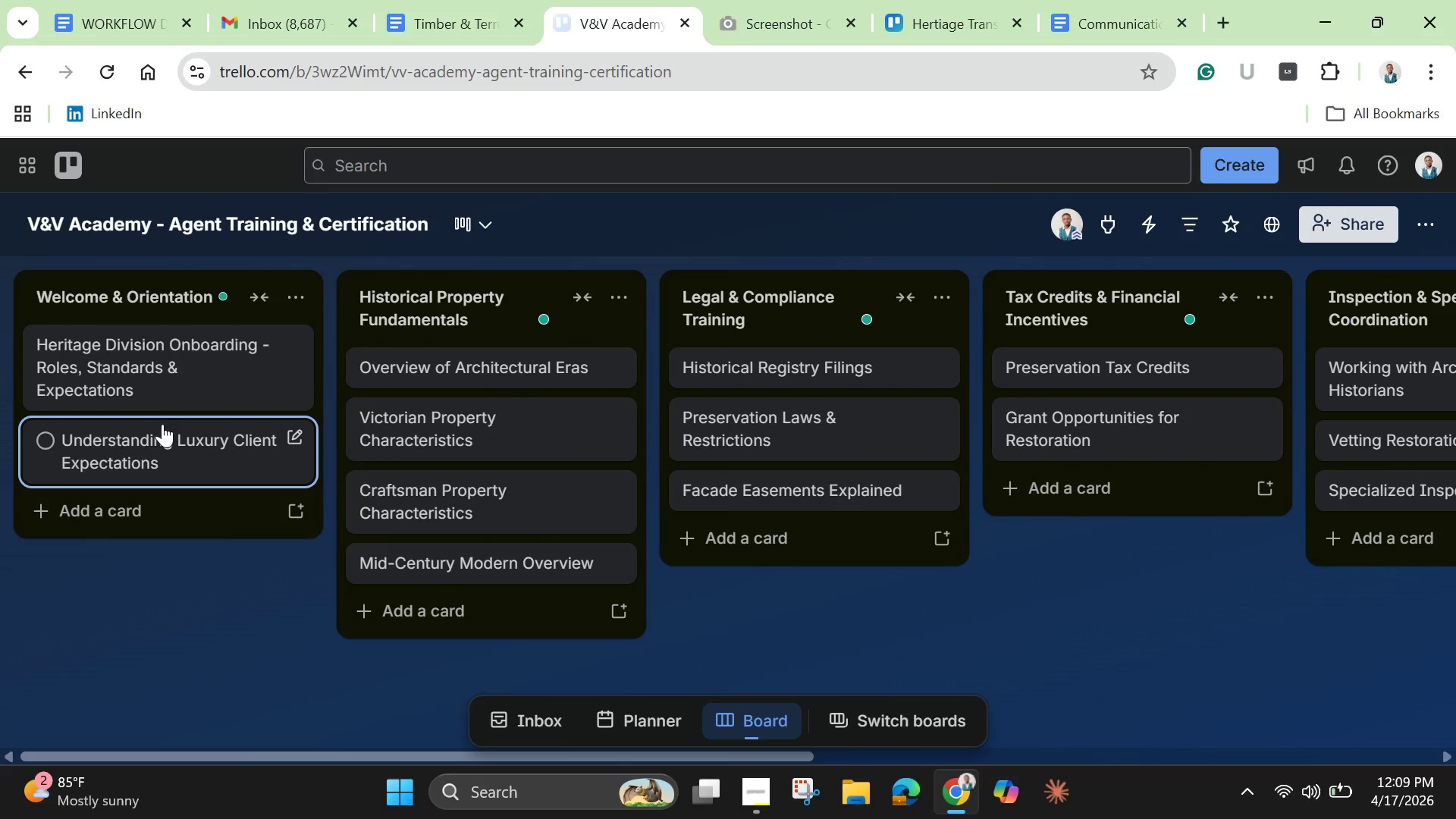 
left_click([186, 460])
 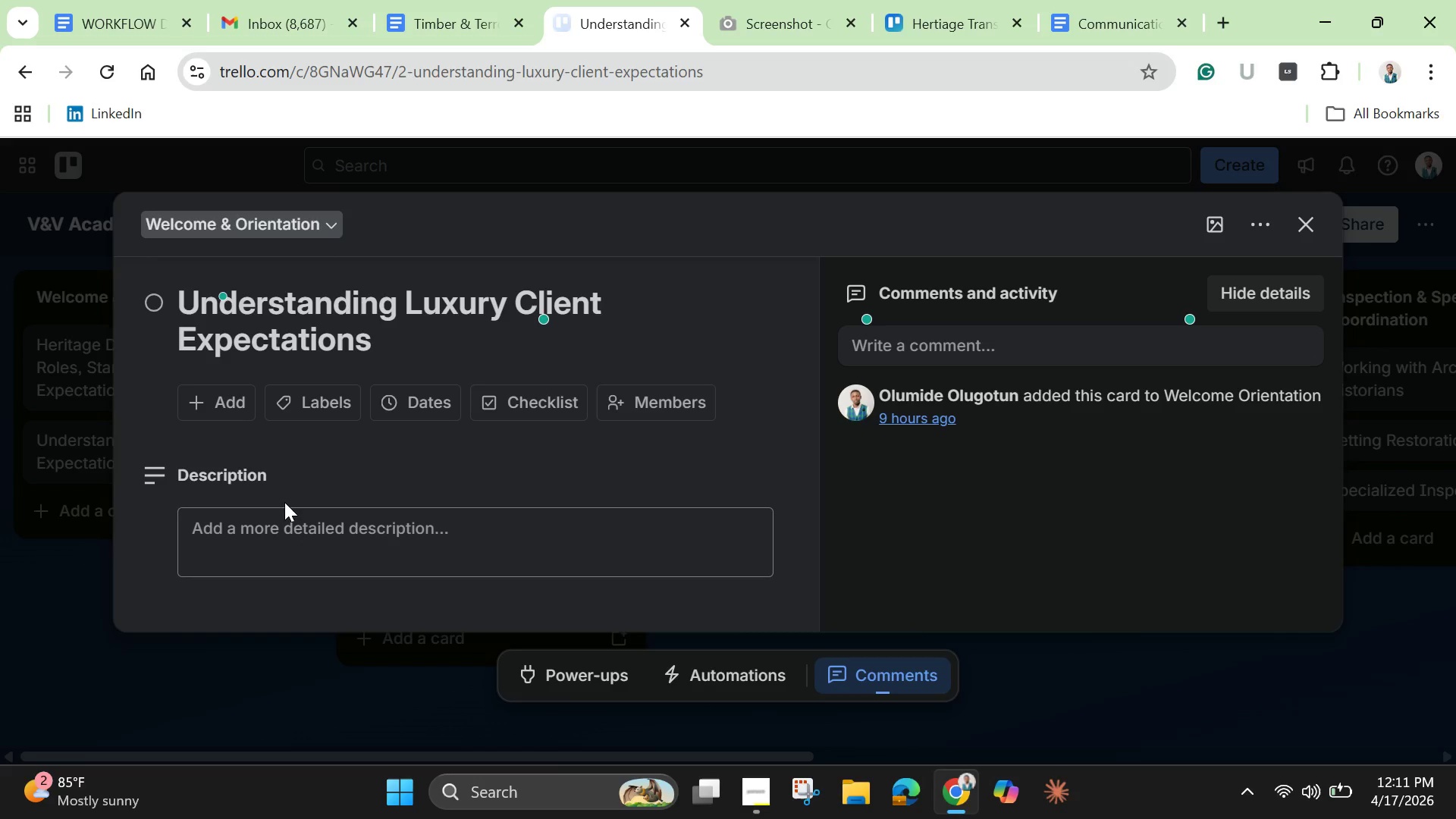 
wait(100.47)
 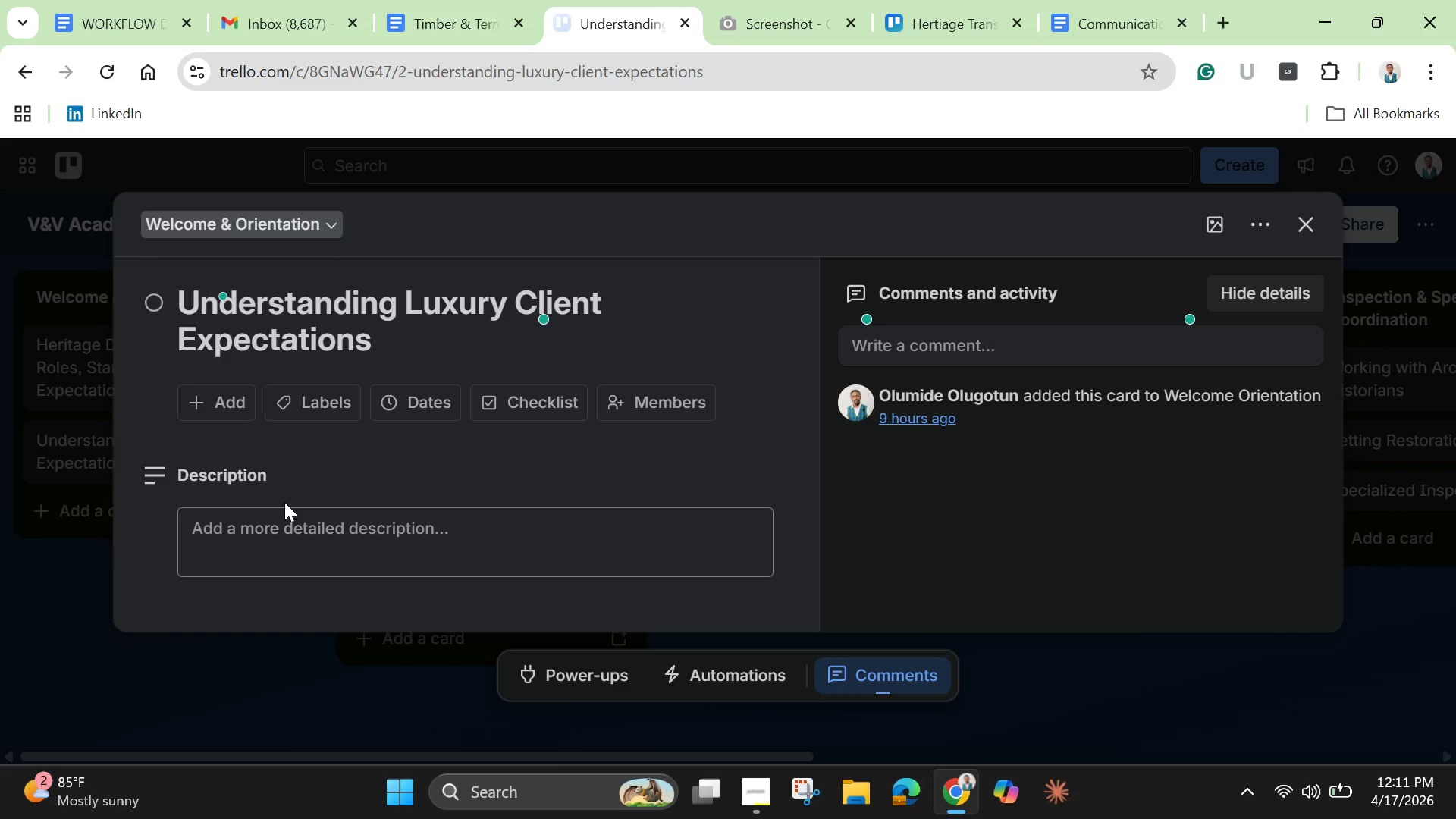 
scroll: coordinate [774, 497], scroll_direction: up, amount: 1.0
 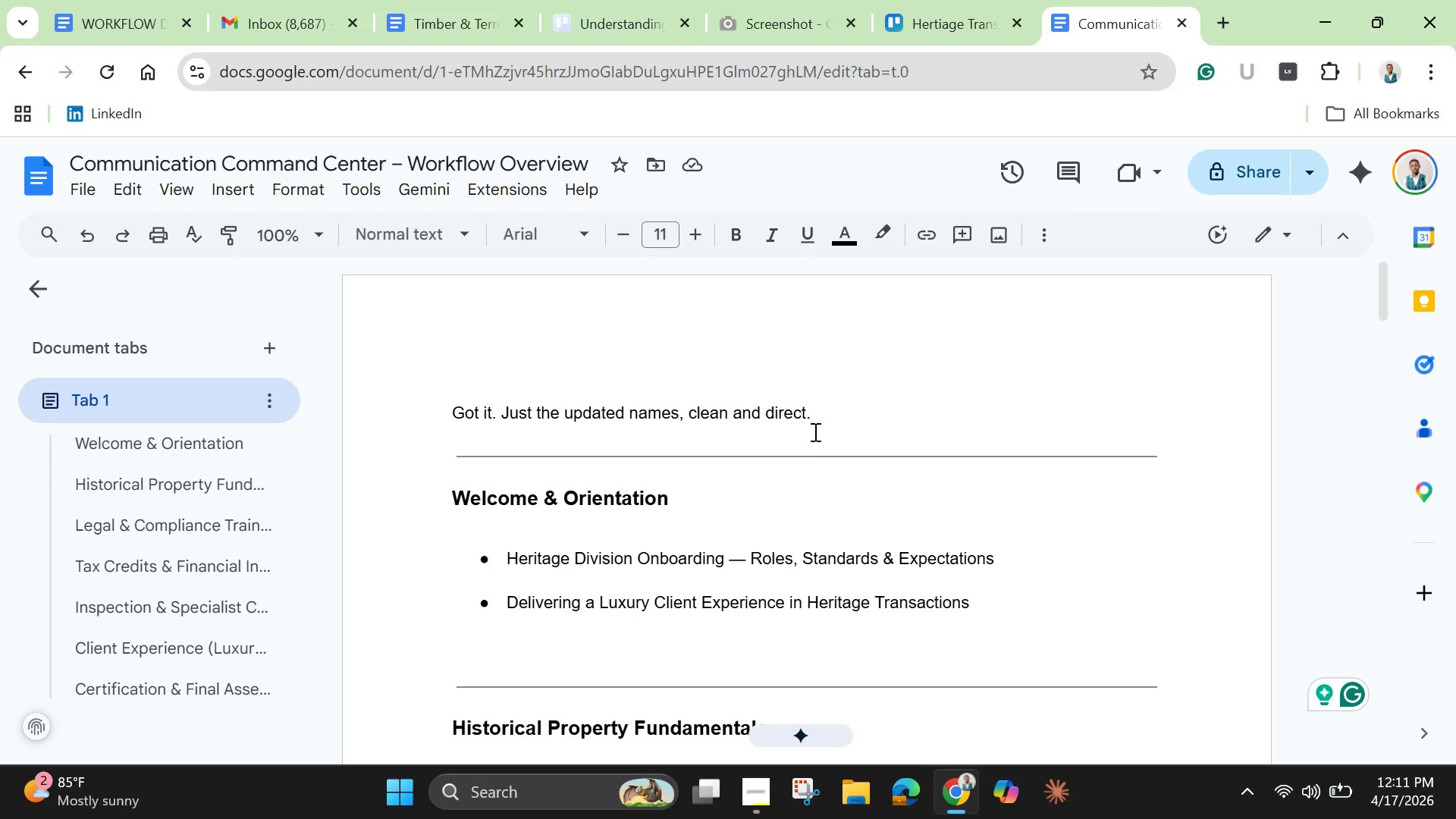 
left_click_drag(start_coordinate=[817, 427], to_coordinate=[391, 400])
 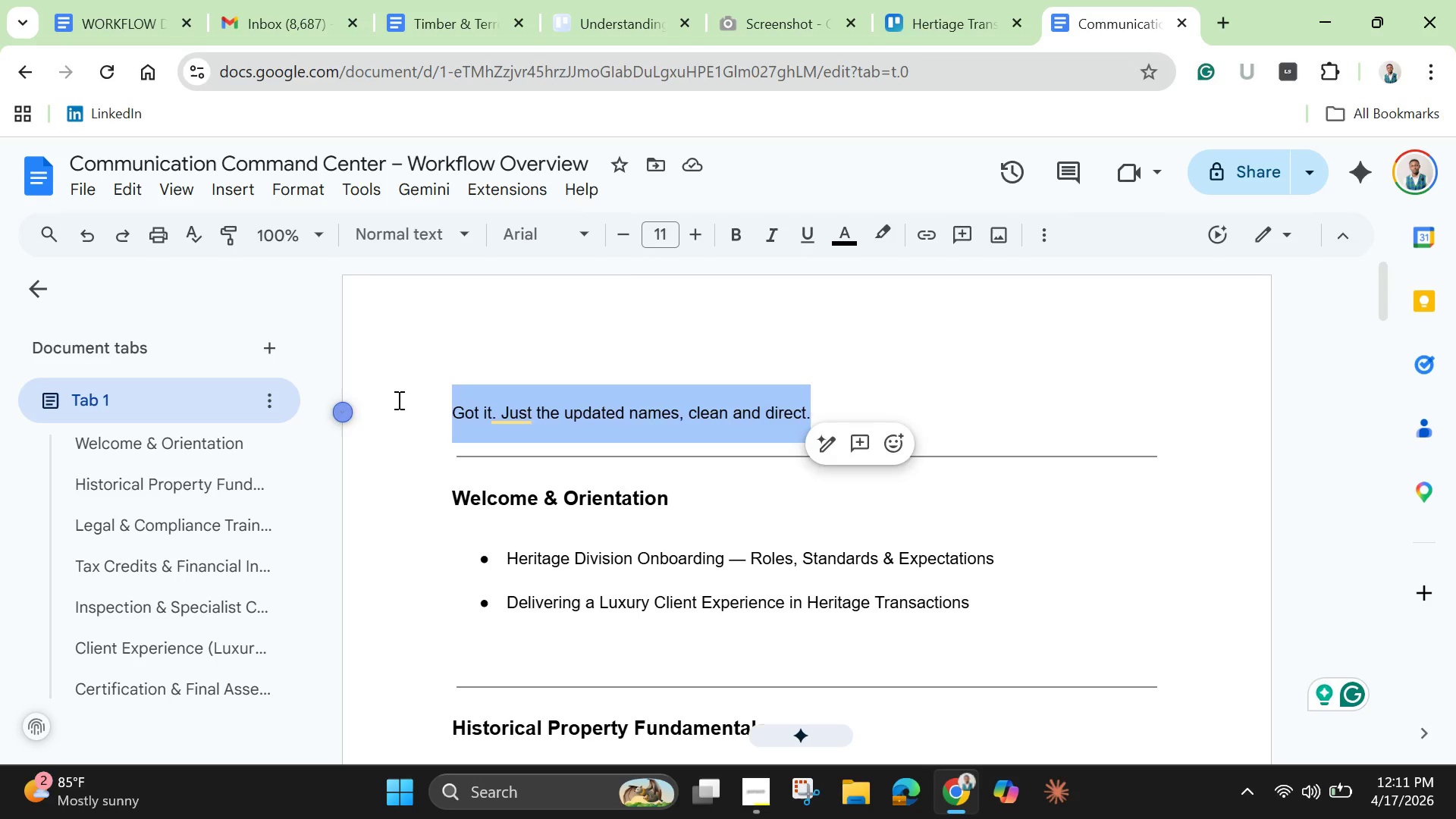 
key(Backspace)
 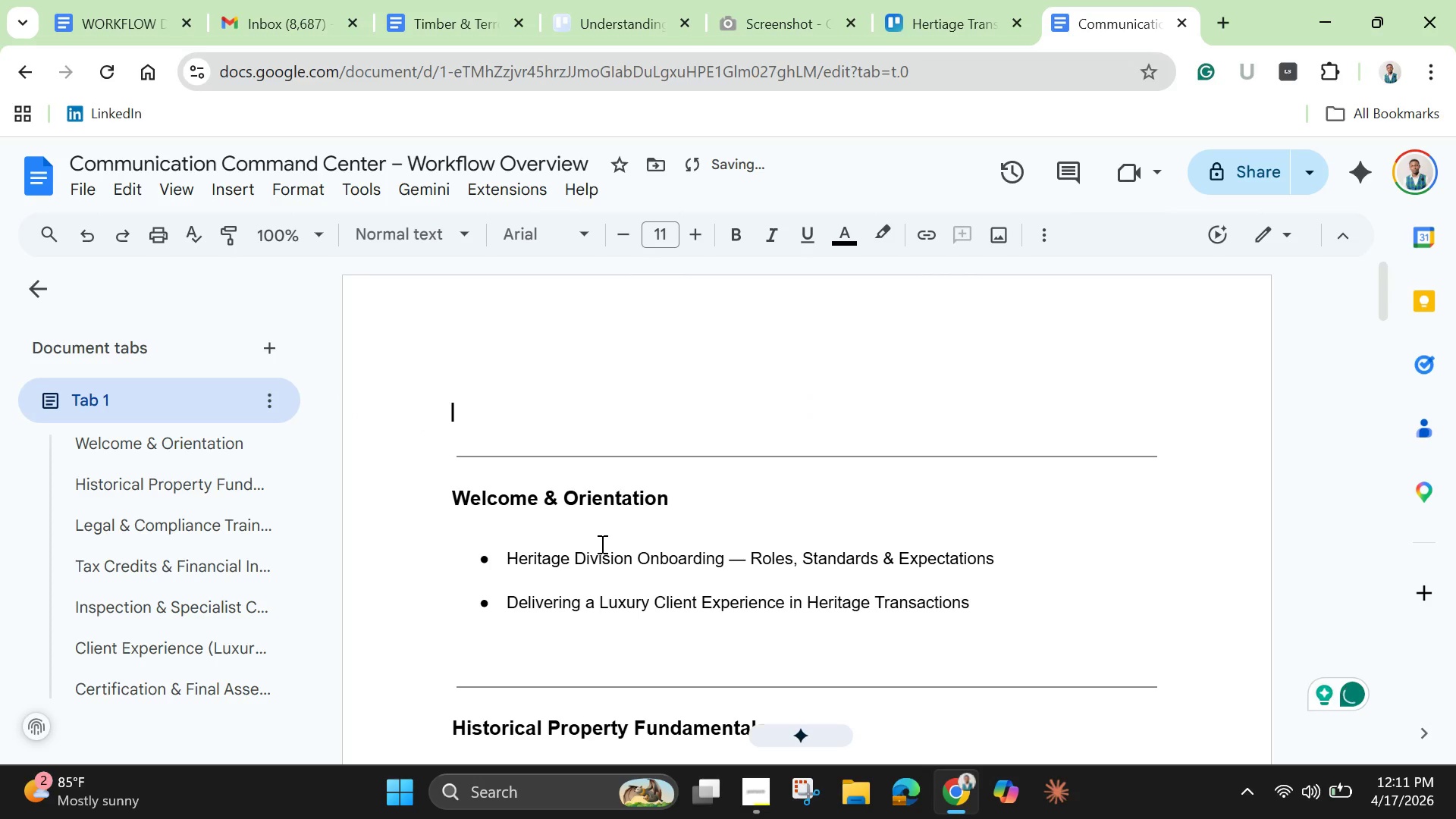 
scroll: coordinate [601, 544], scroll_direction: down, amount: 1.0
 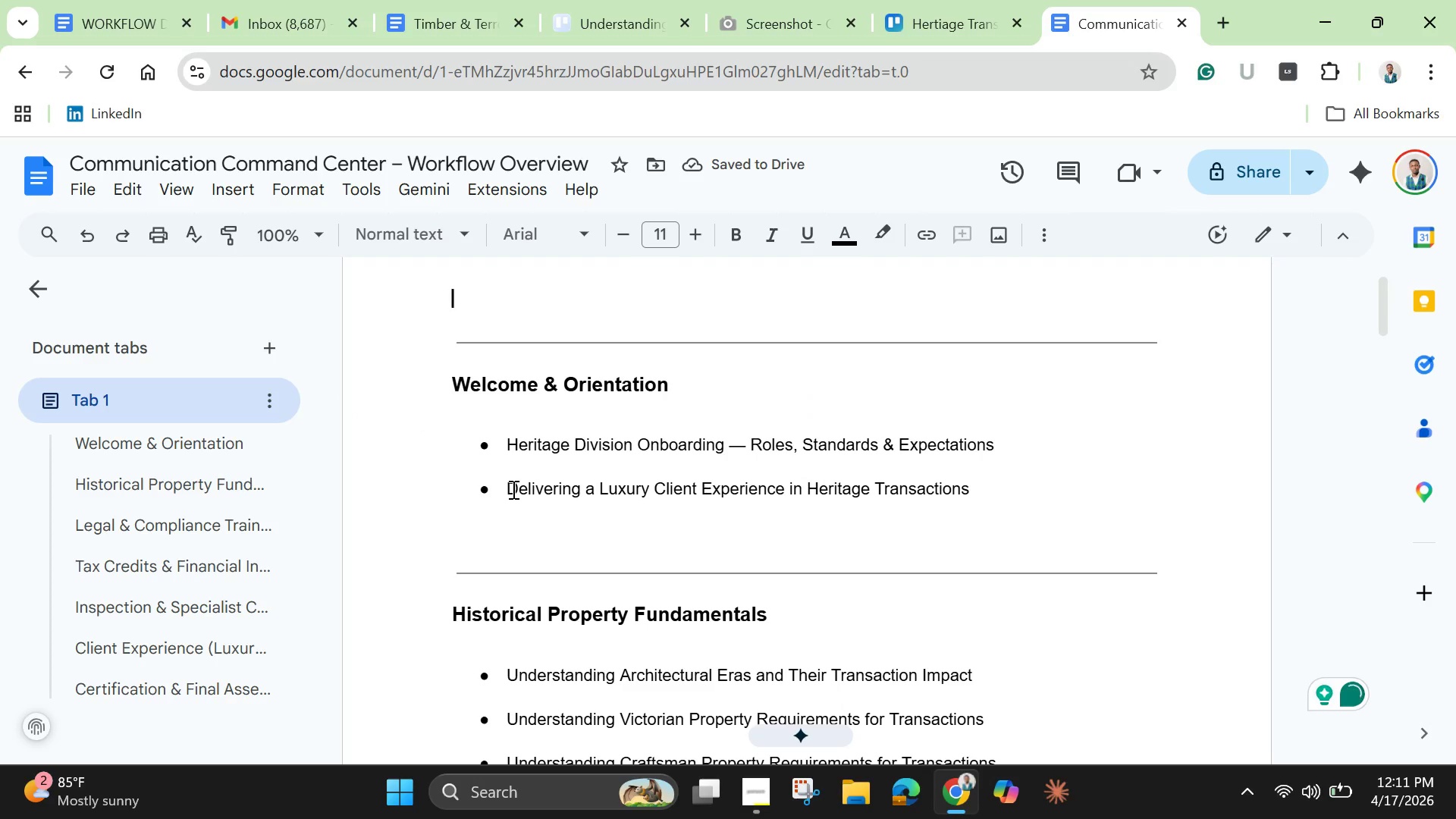 
left_click([500, 480])
 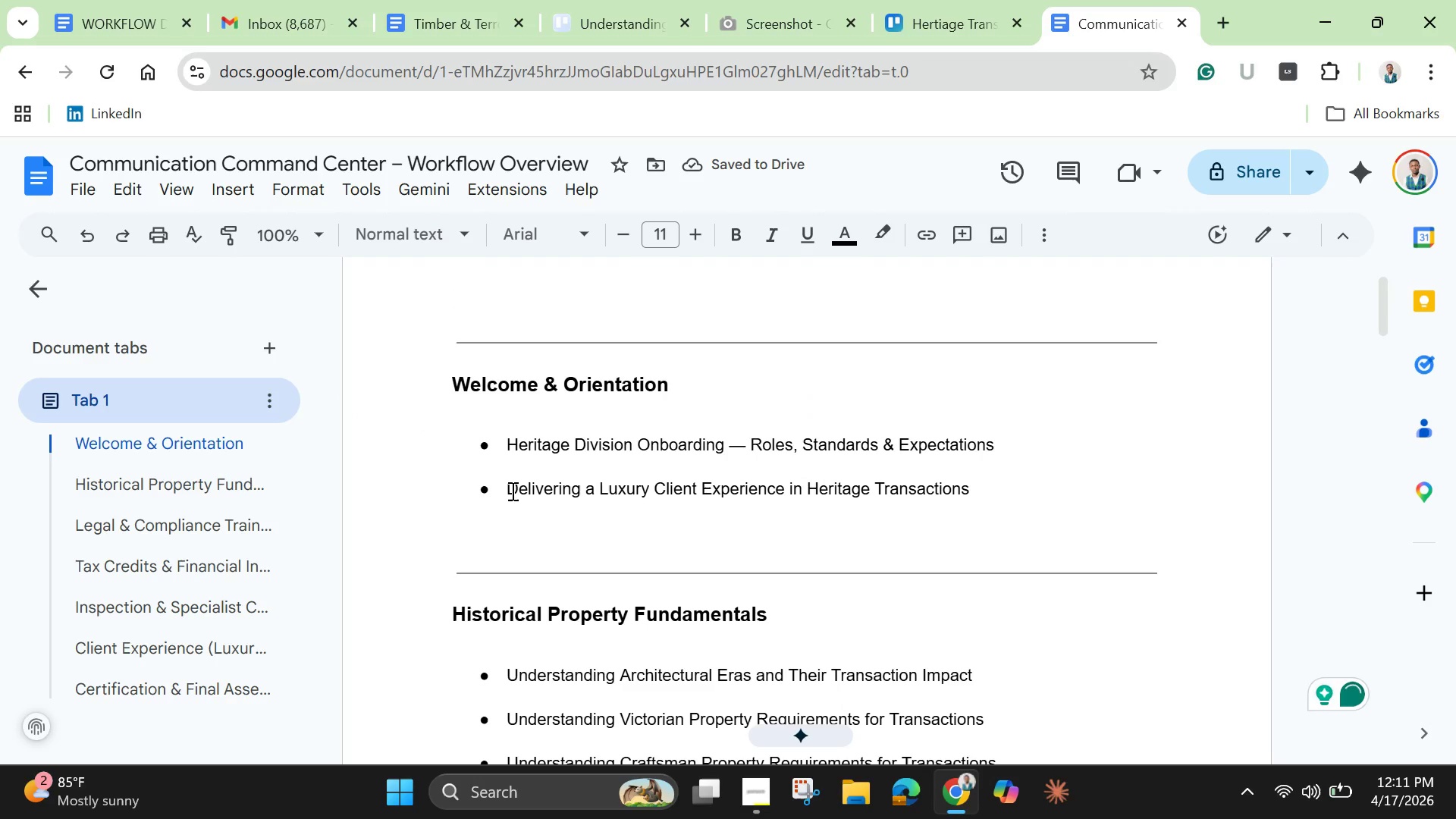 
left_click_drag(start_coordinate=[510, 490], to_coordinate=[975, 490])
 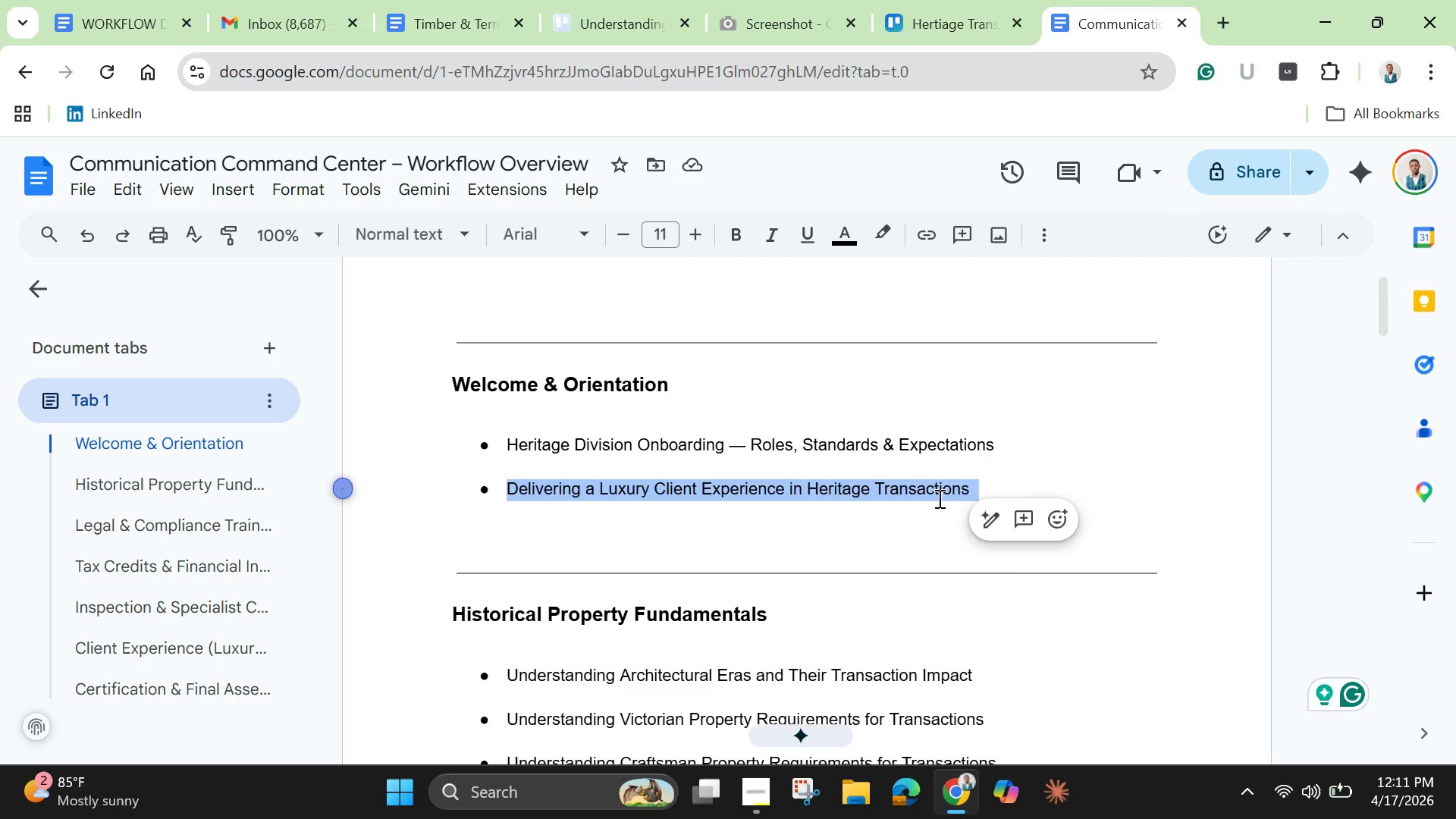 
right_click([938, 498])
 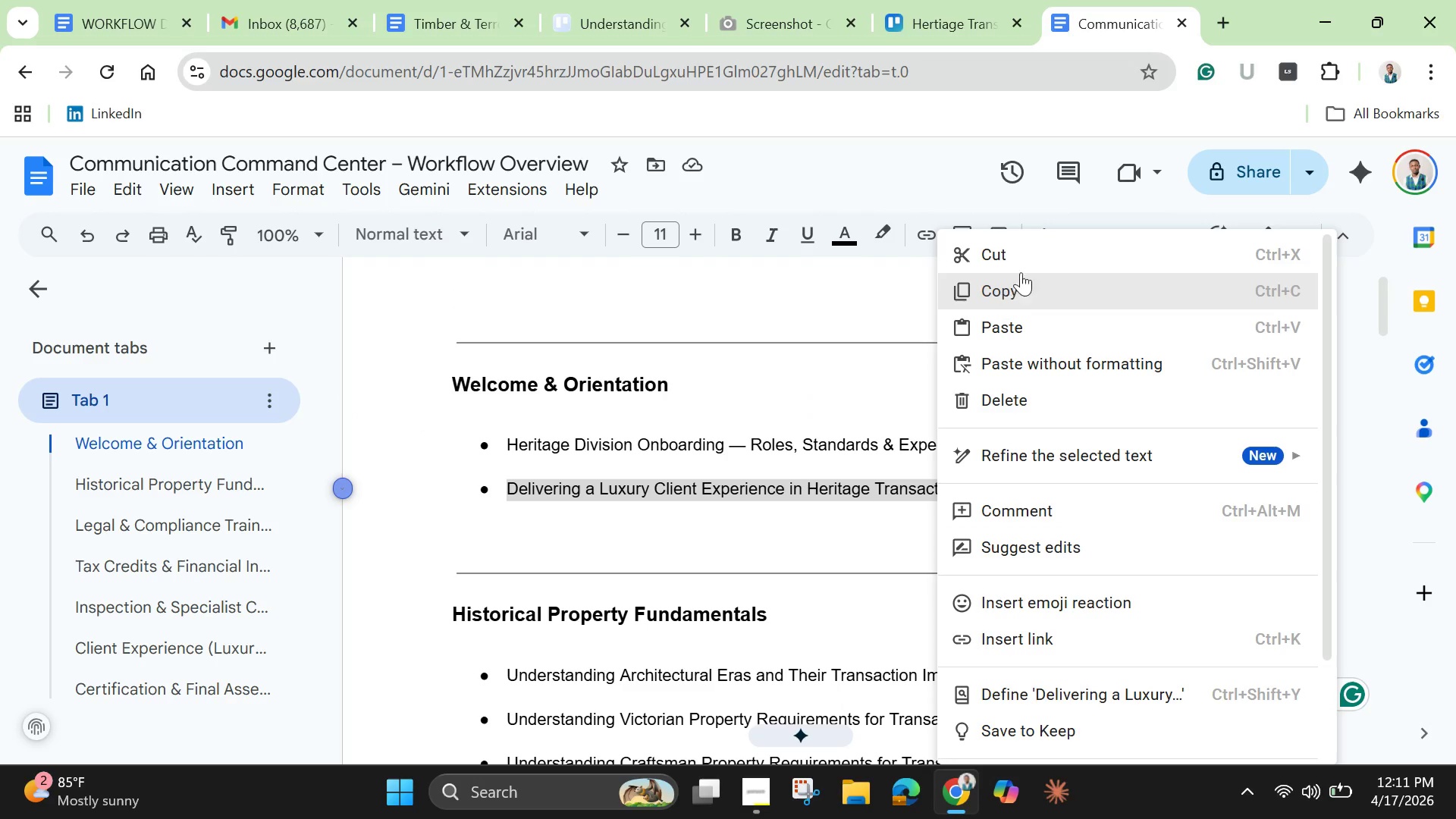 
left_click([1021, 249])
 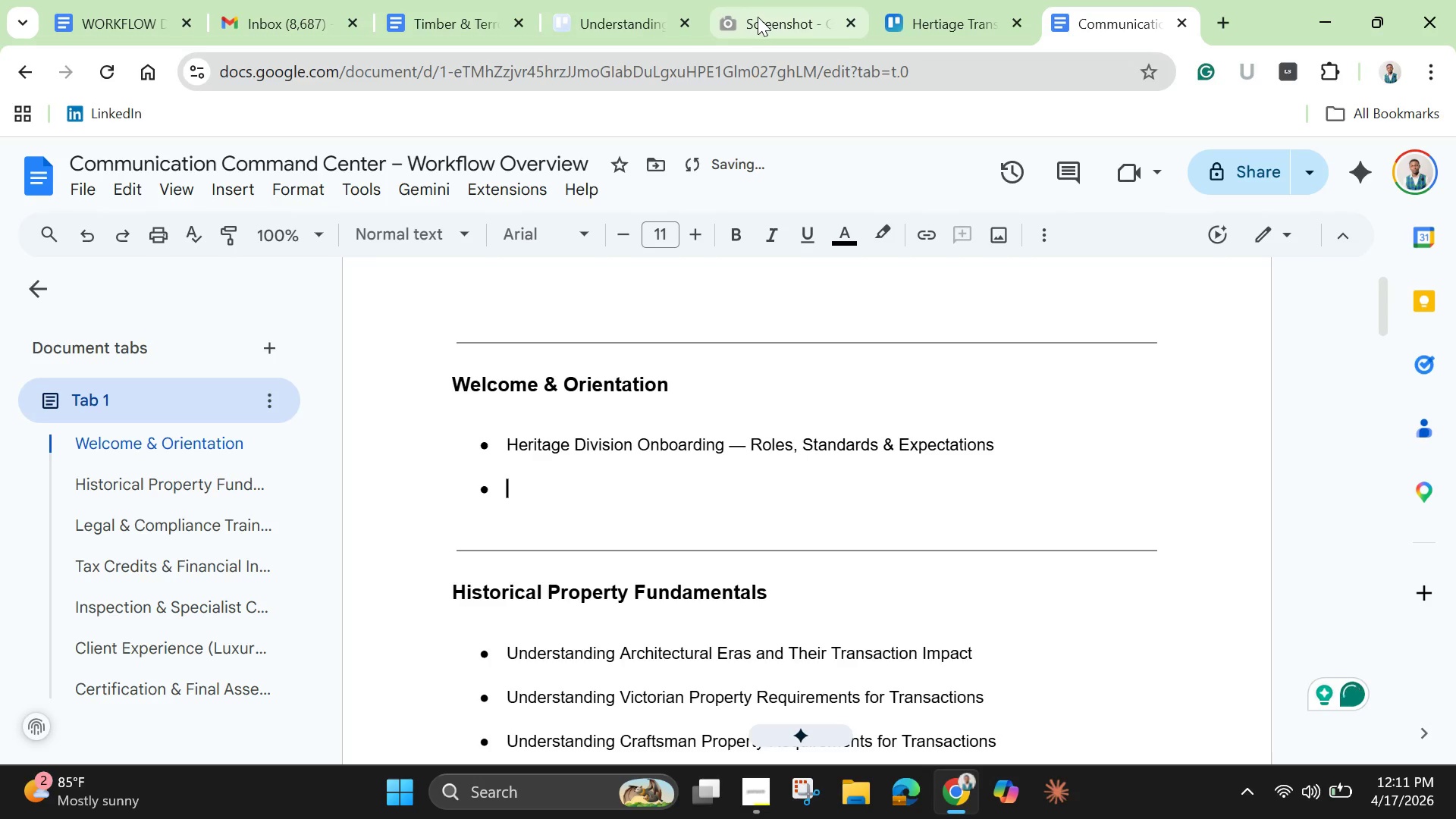 
mouse_move([890, 27])
 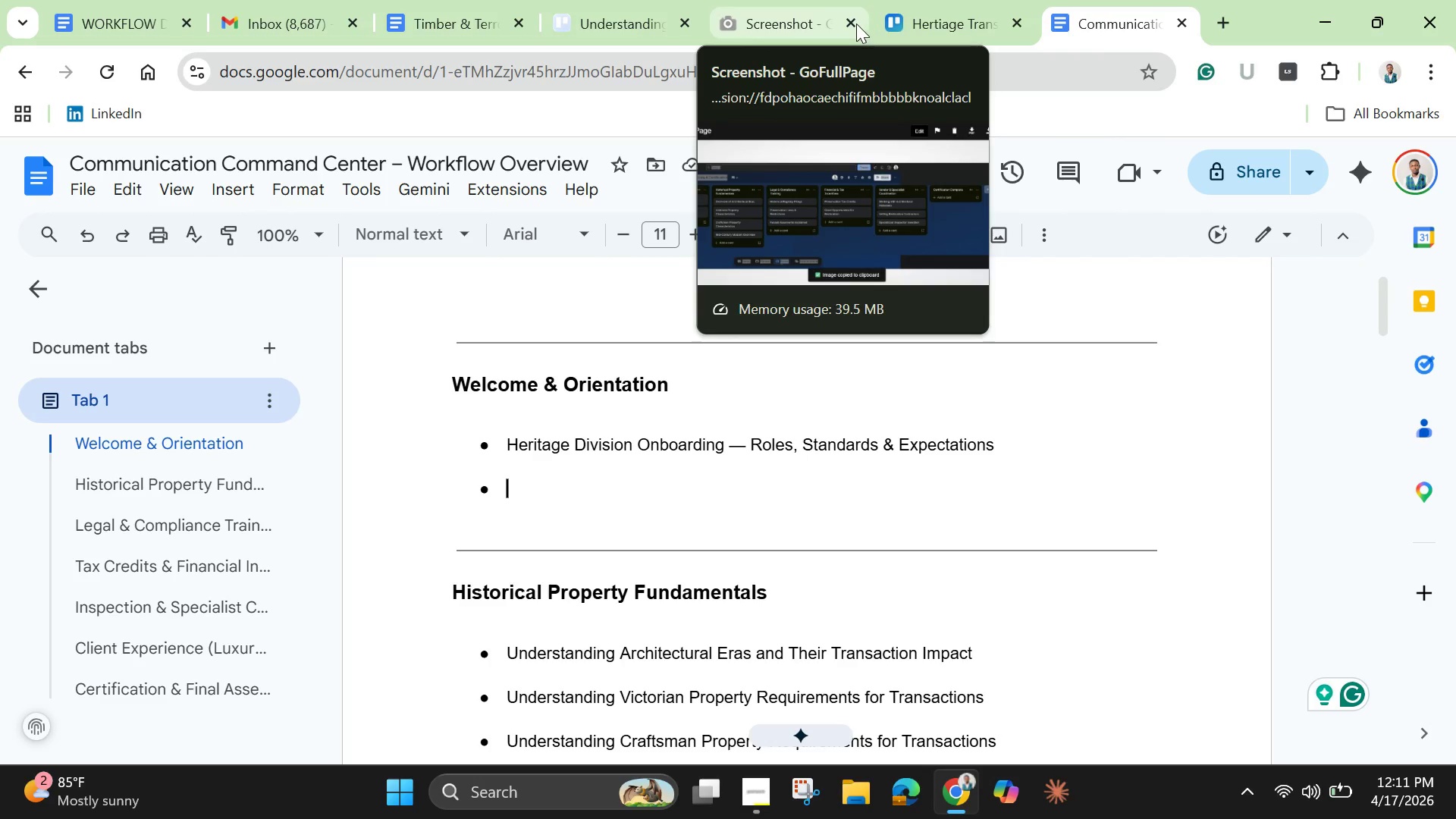 
left_click([849, 24])
 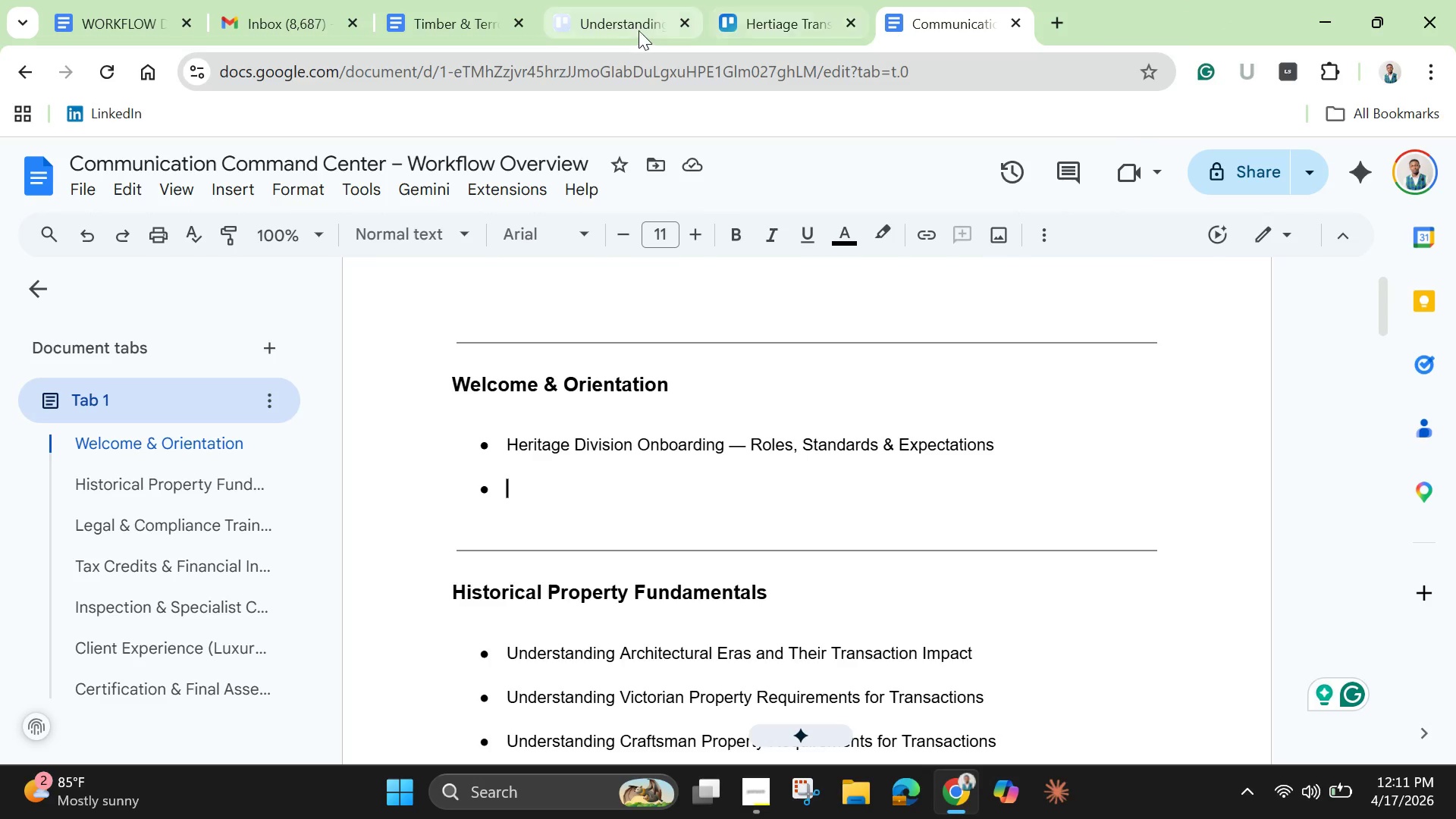 
left_click([623, 23])
 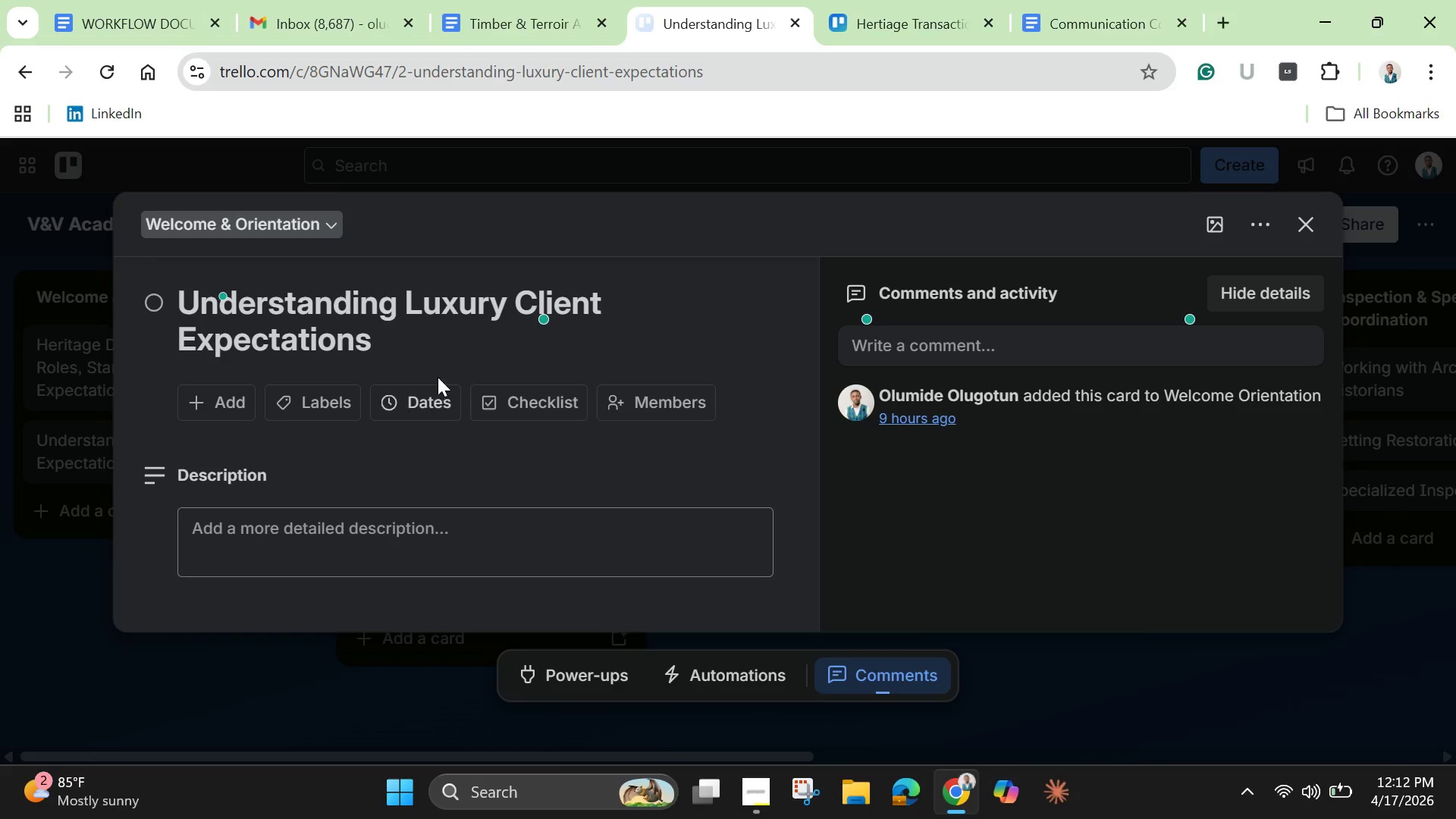 
left_click([437, 318])
 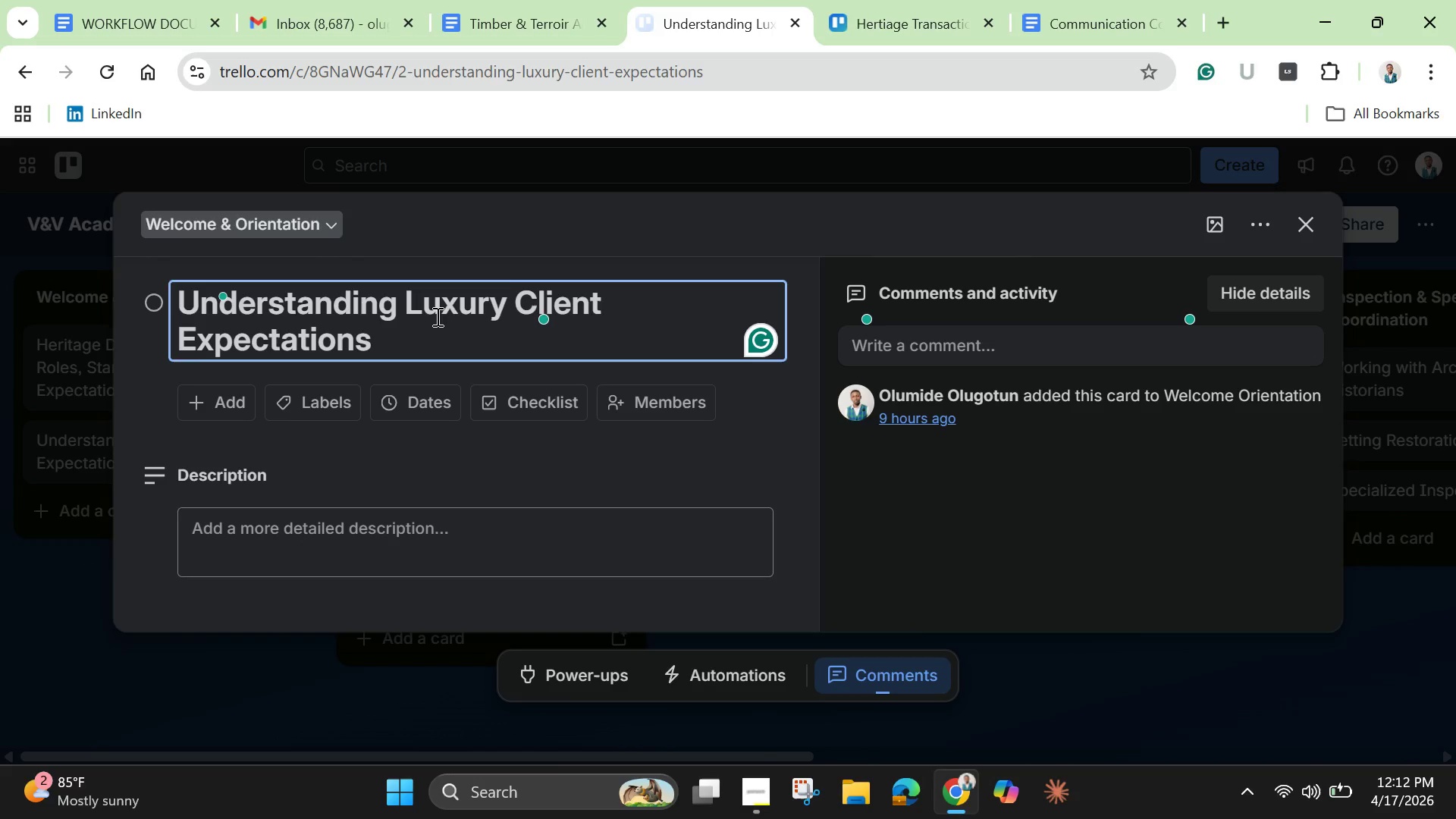 
double_click([436, 316])
 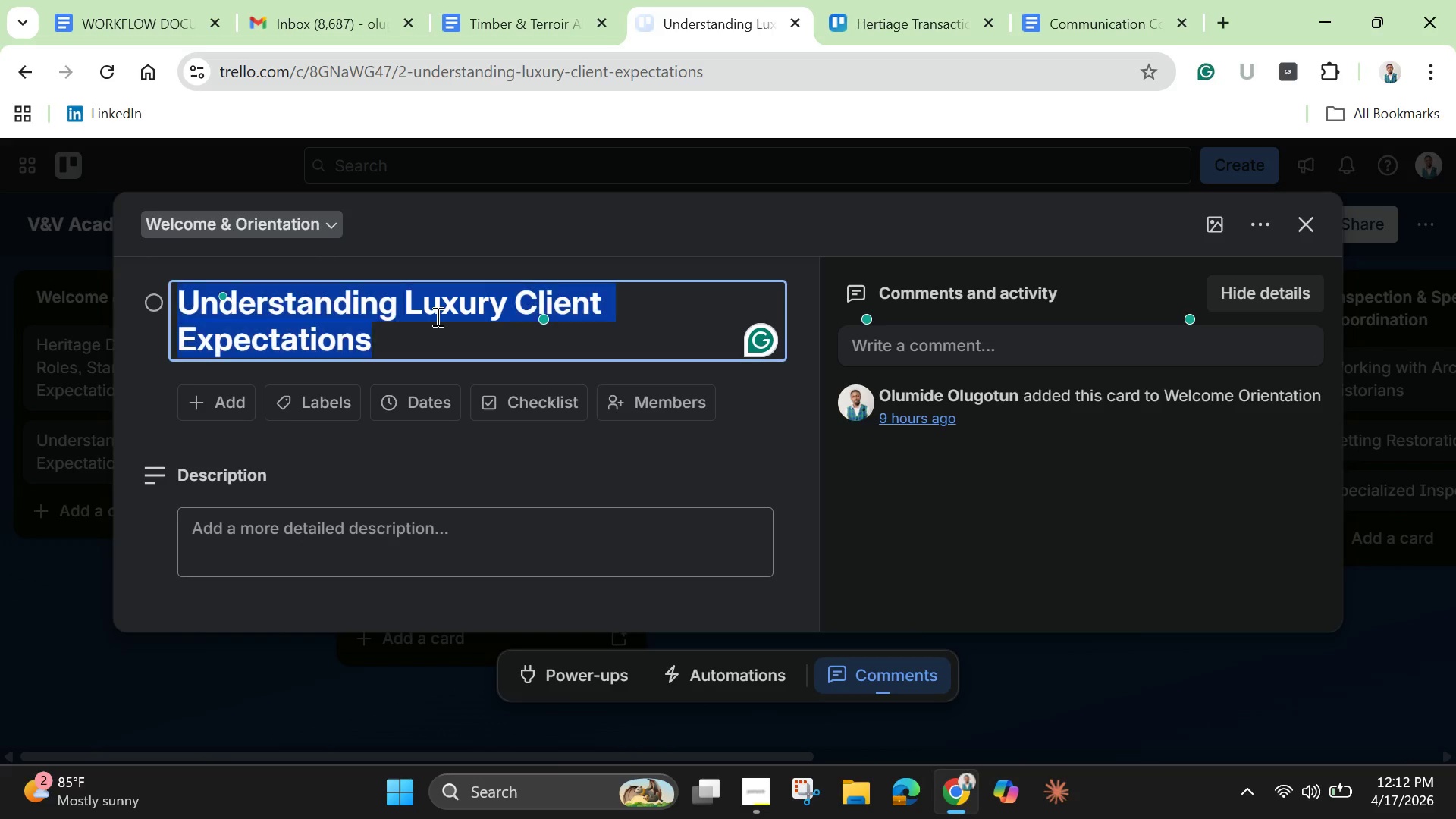 
triple_click([436, 316])
 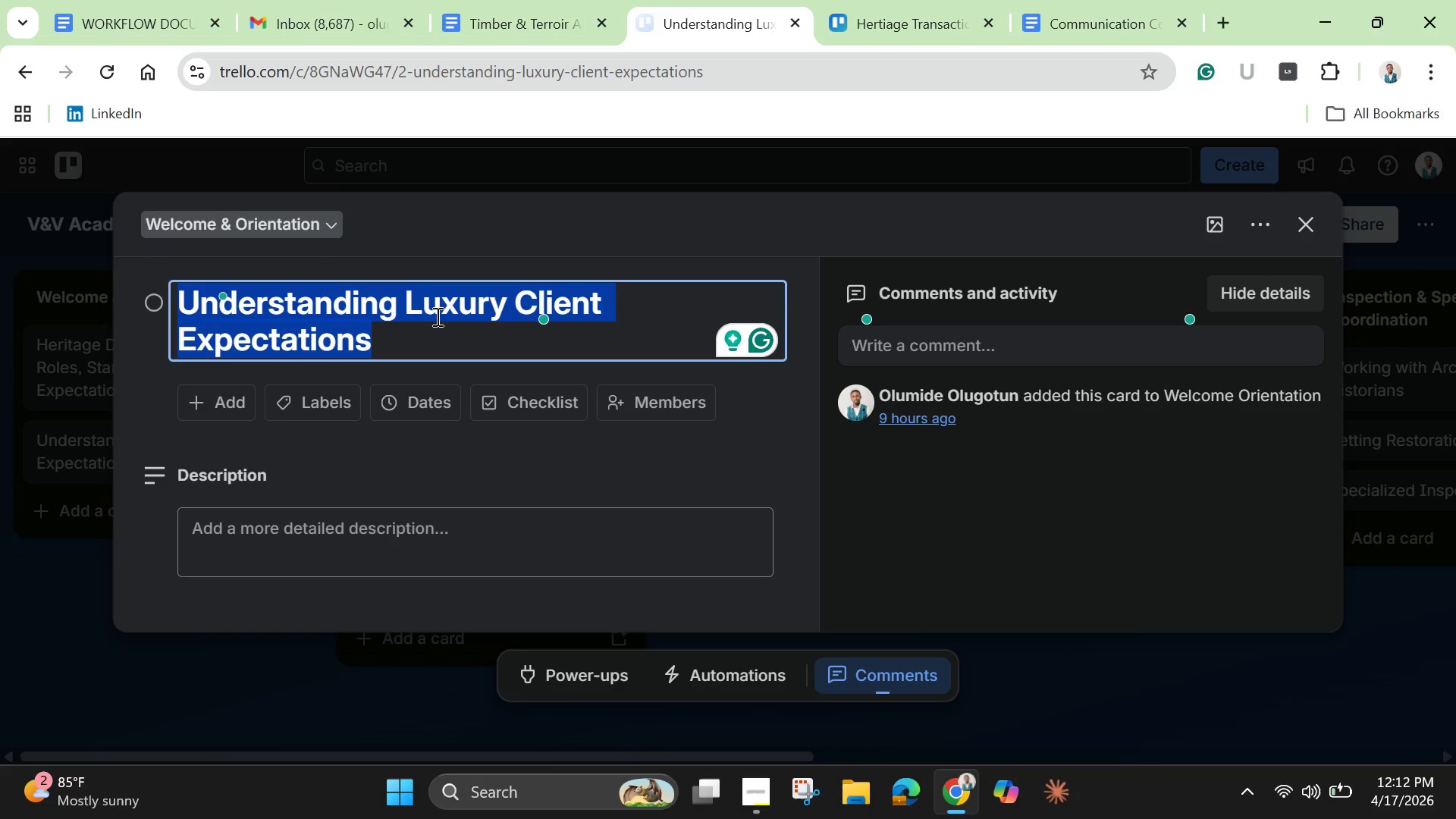 
key(Backspace)
 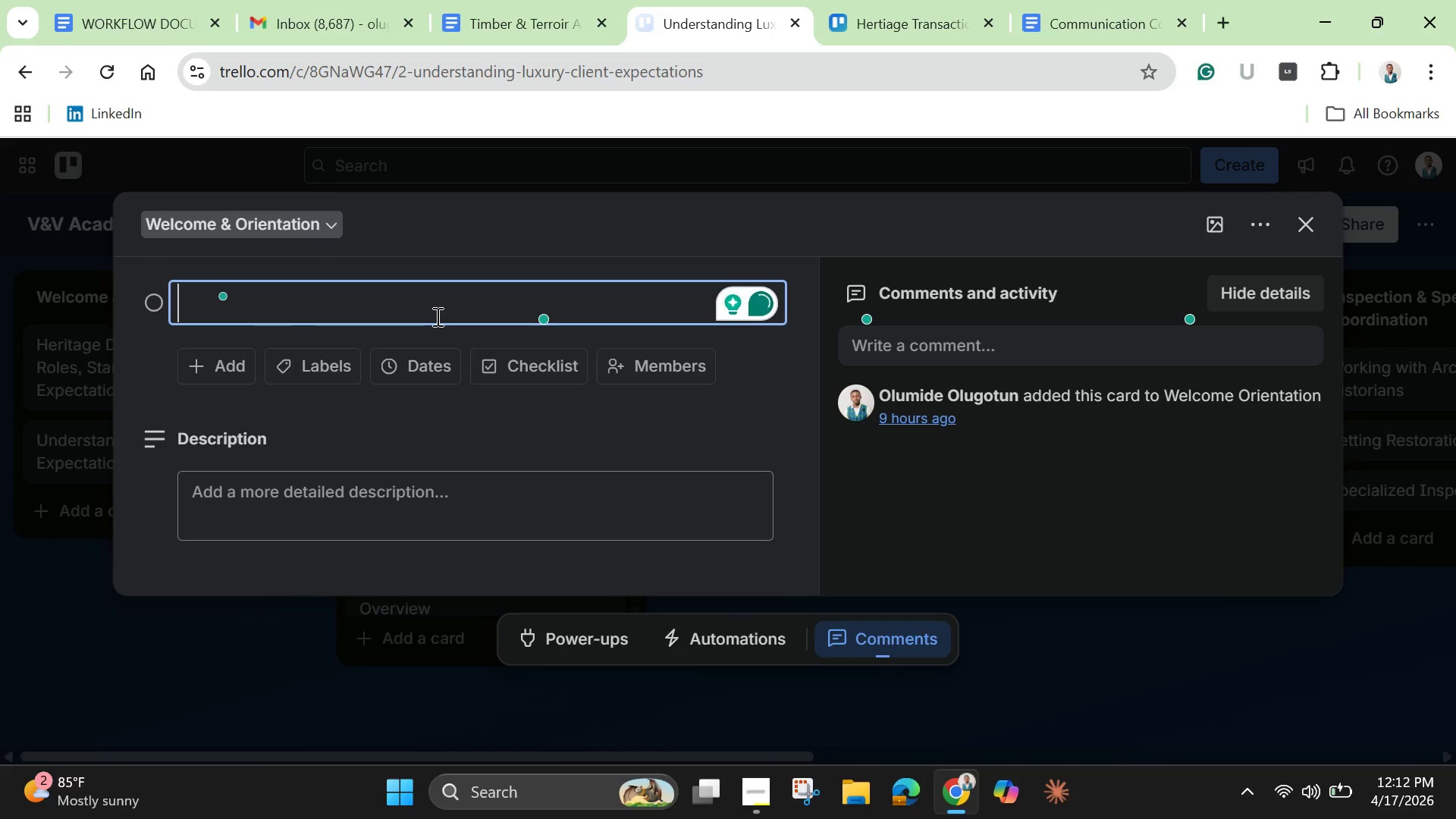 
key(Control+V)
 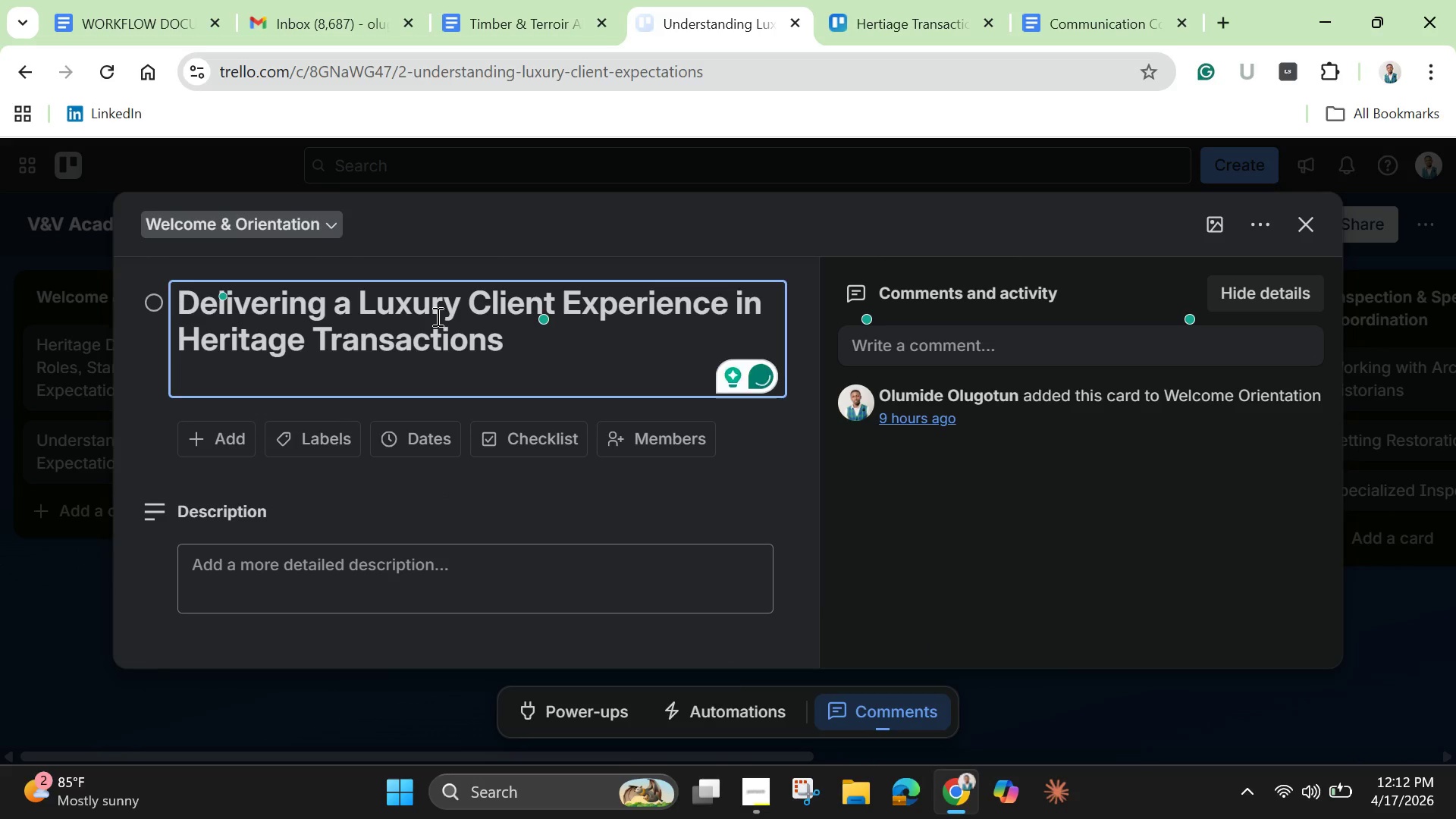 
key(Backspace)
 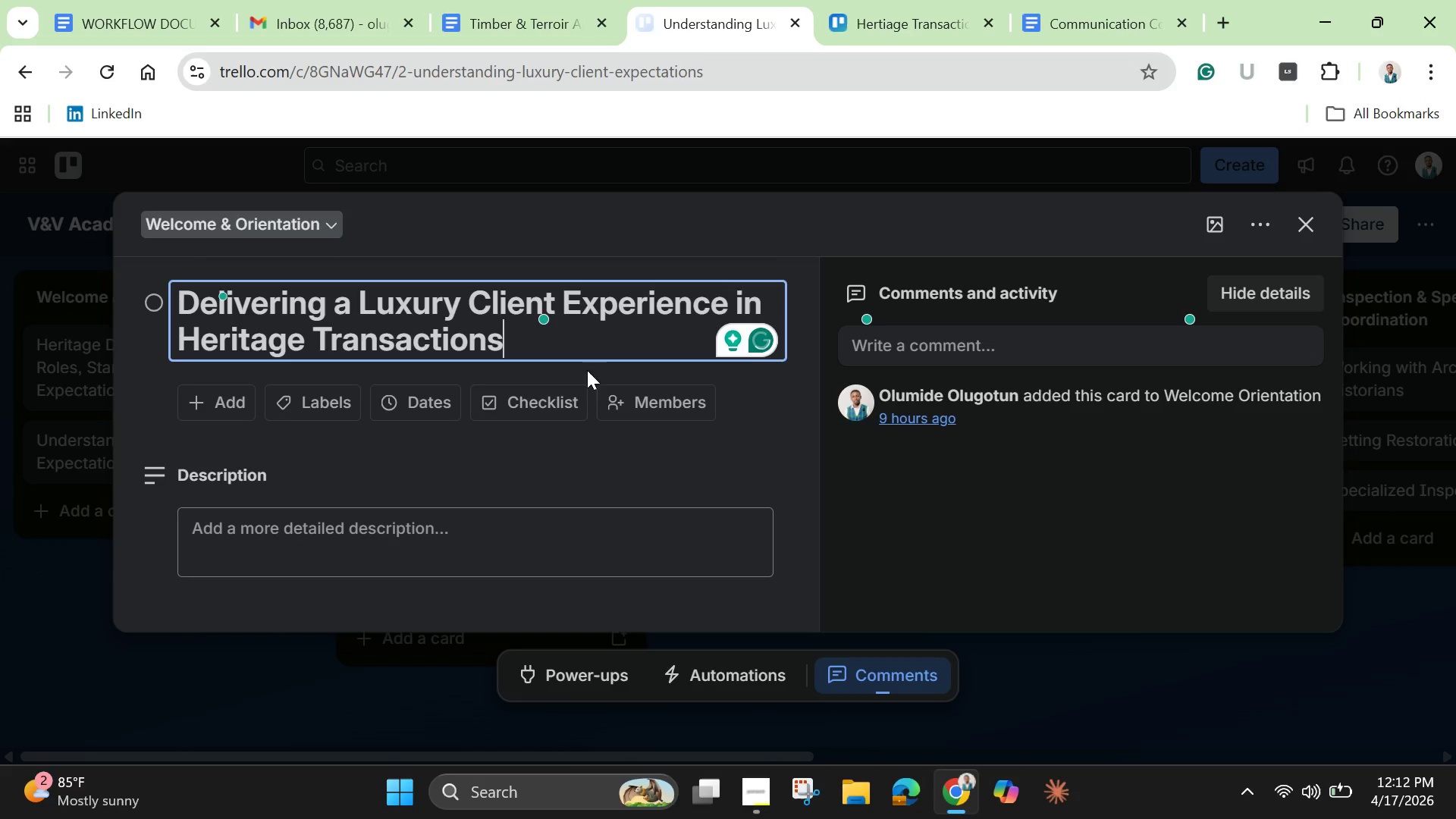 
wait(6.28)
 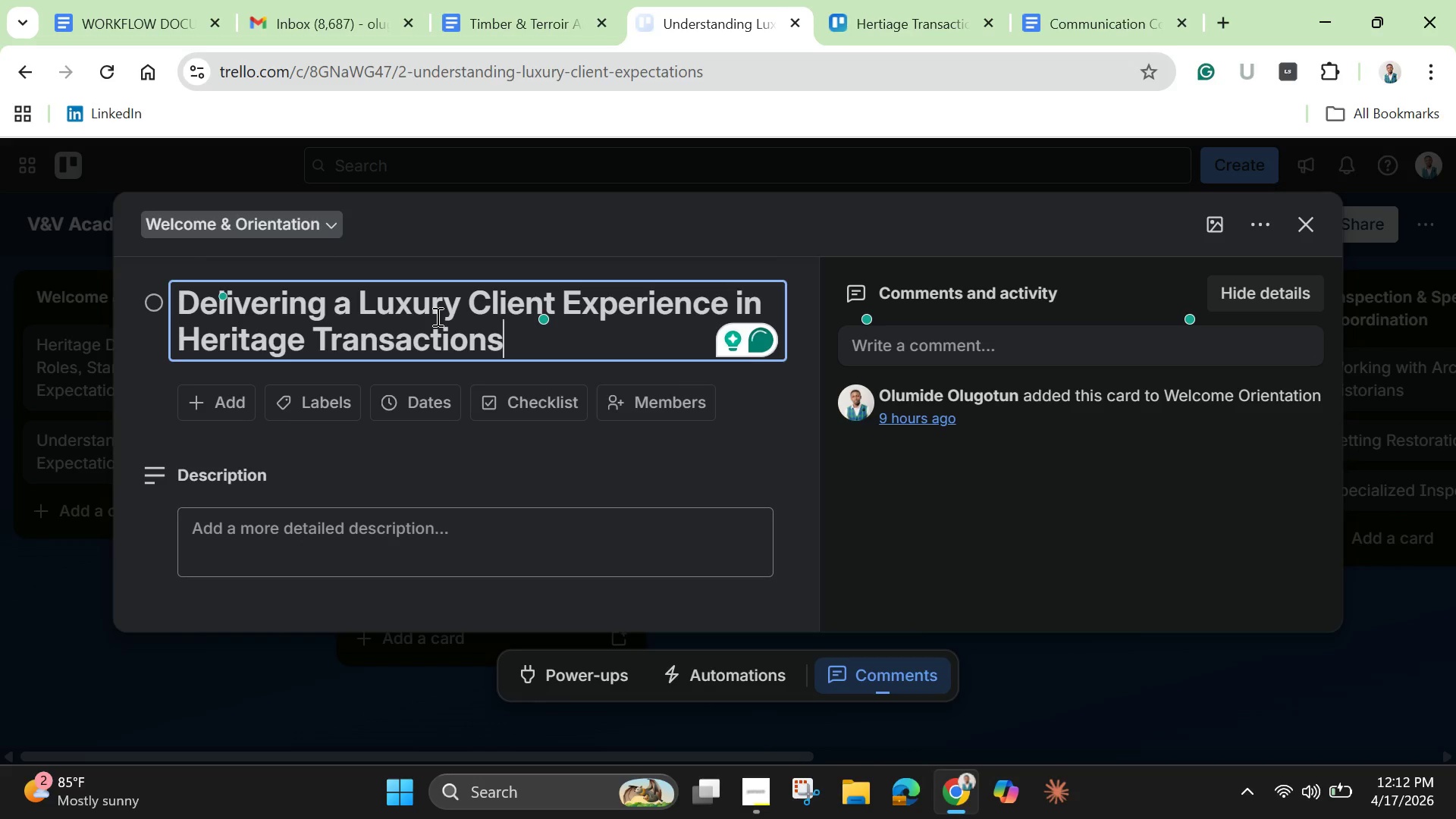 
left_click([1313, 224])
 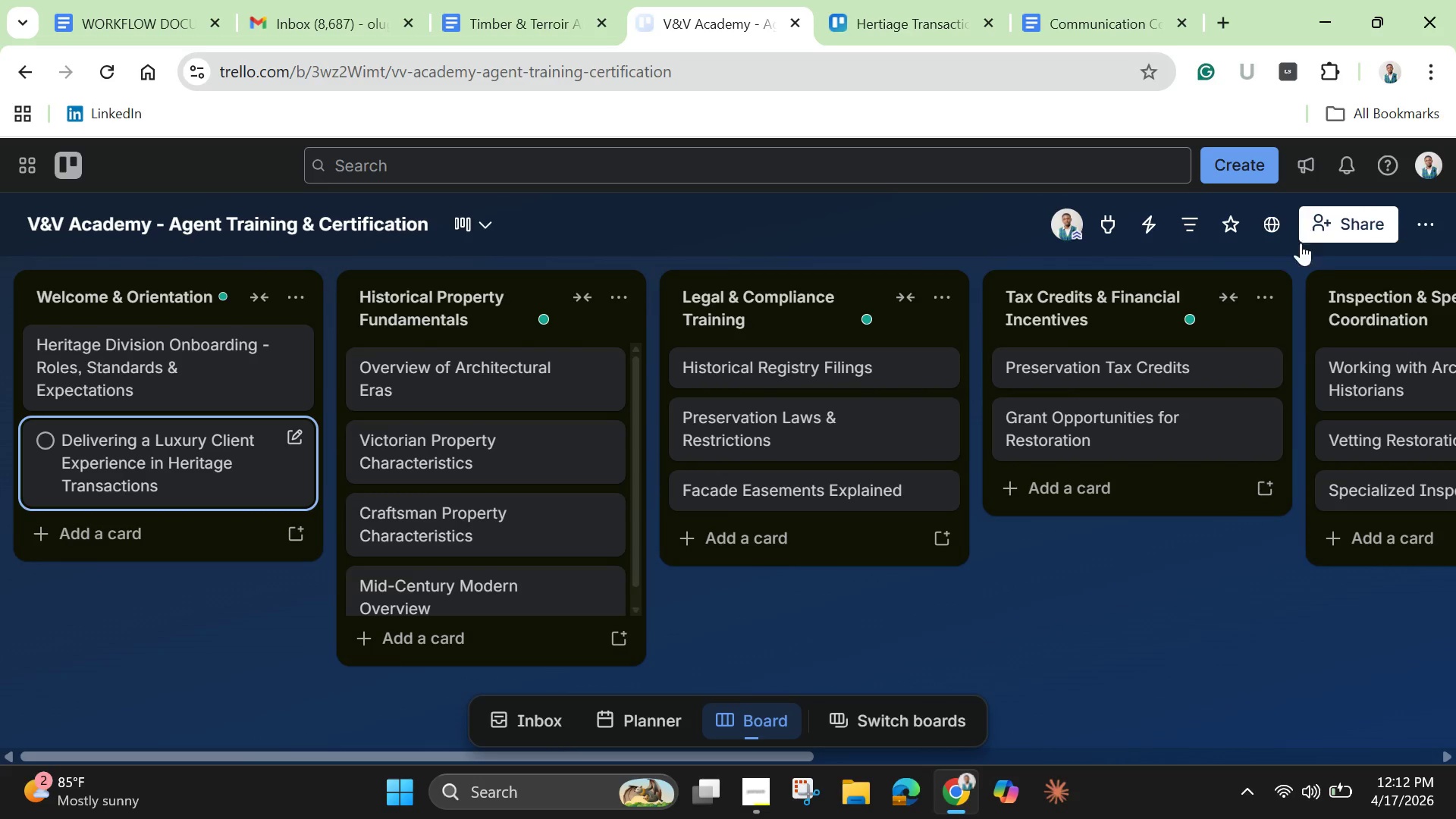 
mouse_move([1262, 344])
 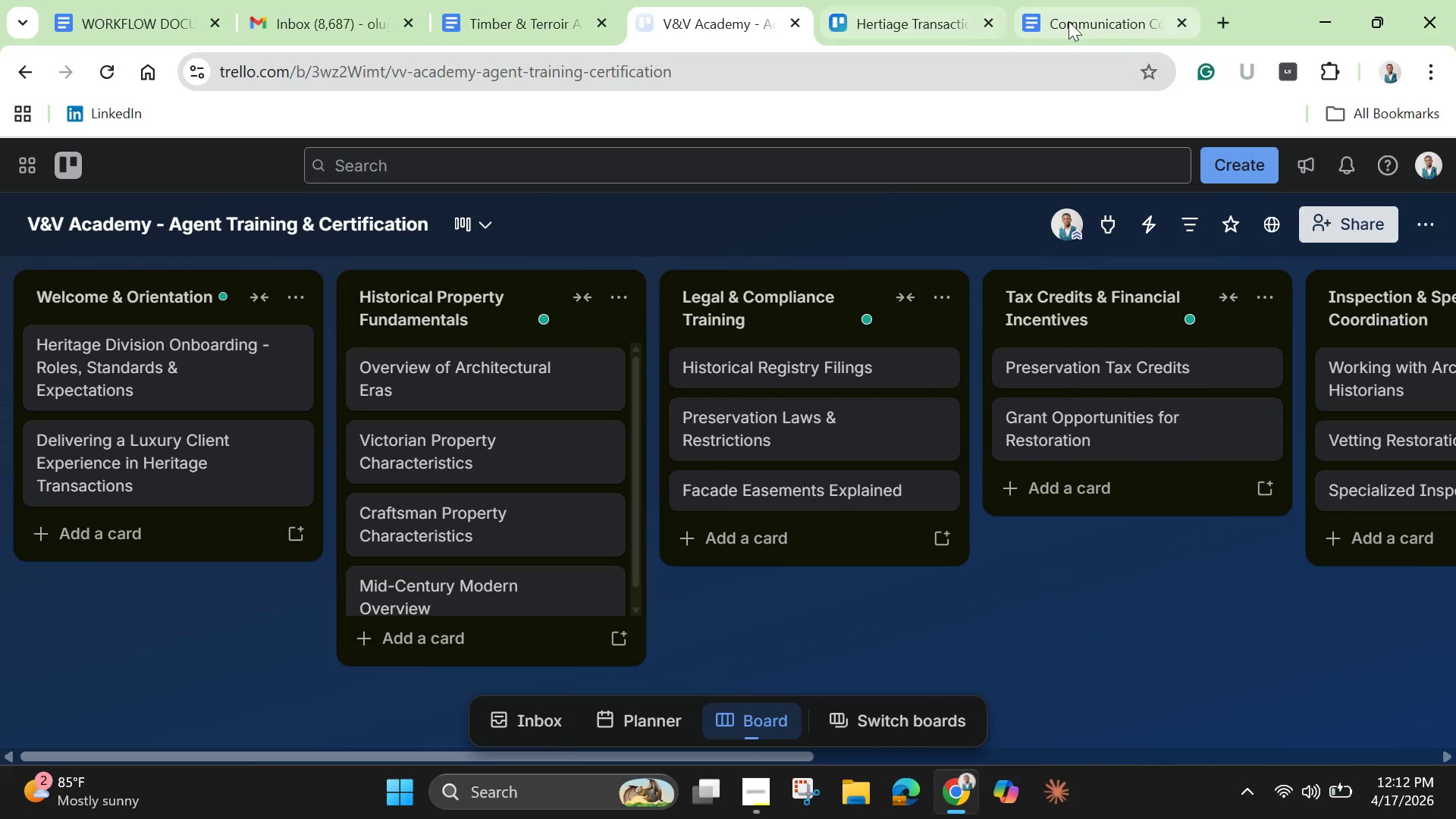 
left_click([1109, 16])
 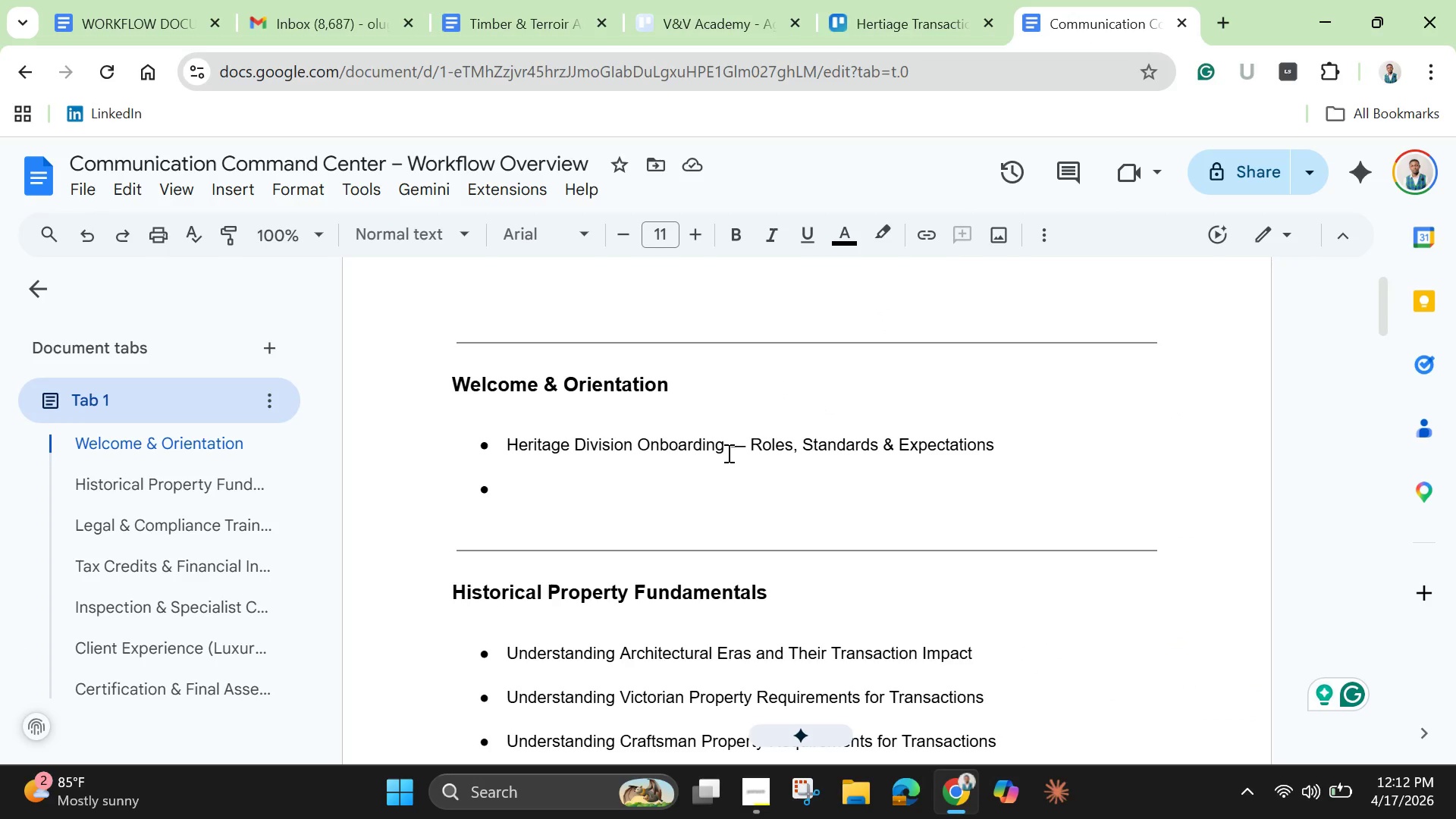 
scroll: coordinate [727, 454], scroll_direction: down, amount: 1.0
 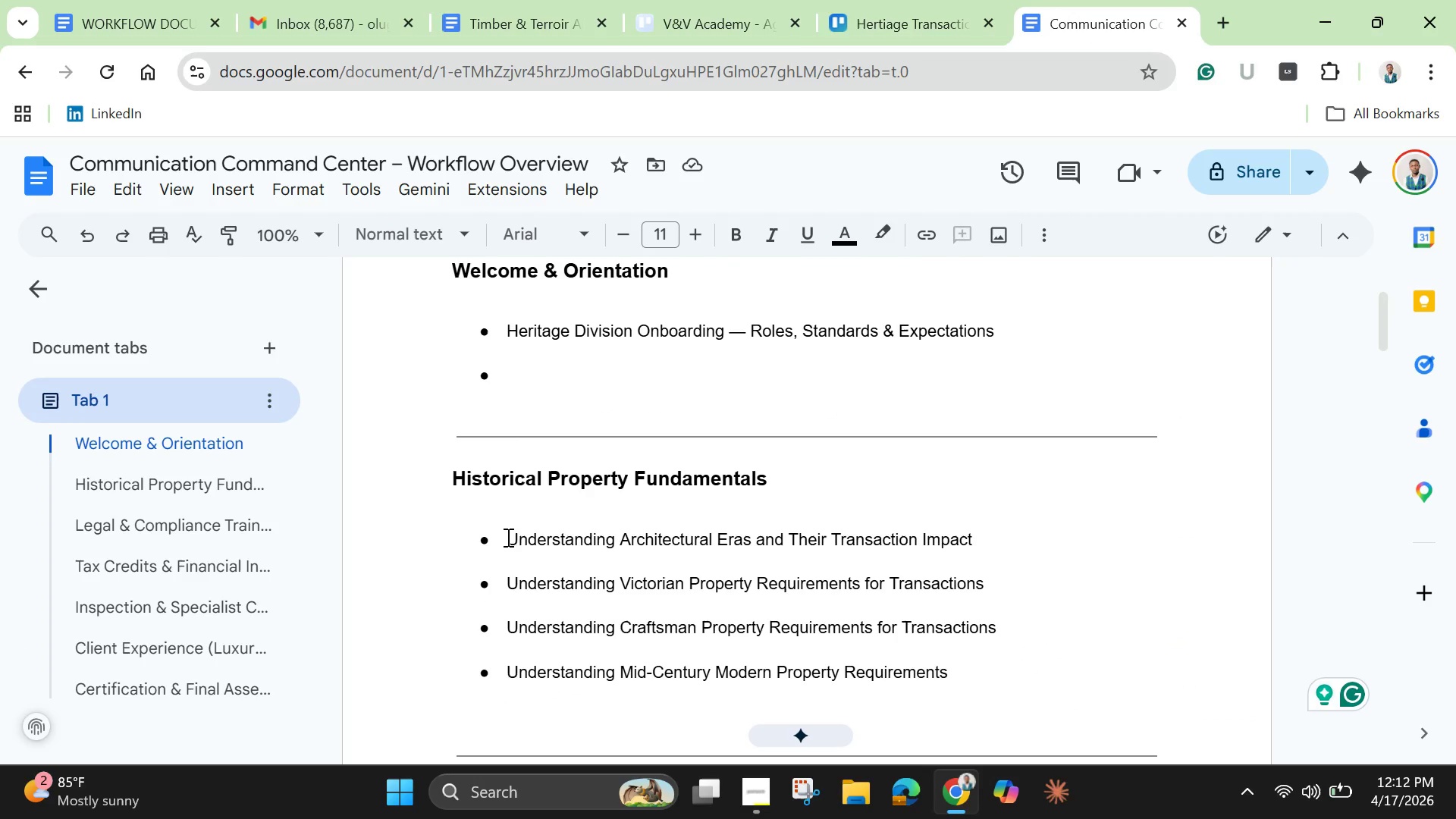 
left_click_drag(start_coordinate=[508, 537], to_coordinate=[234, 152])
 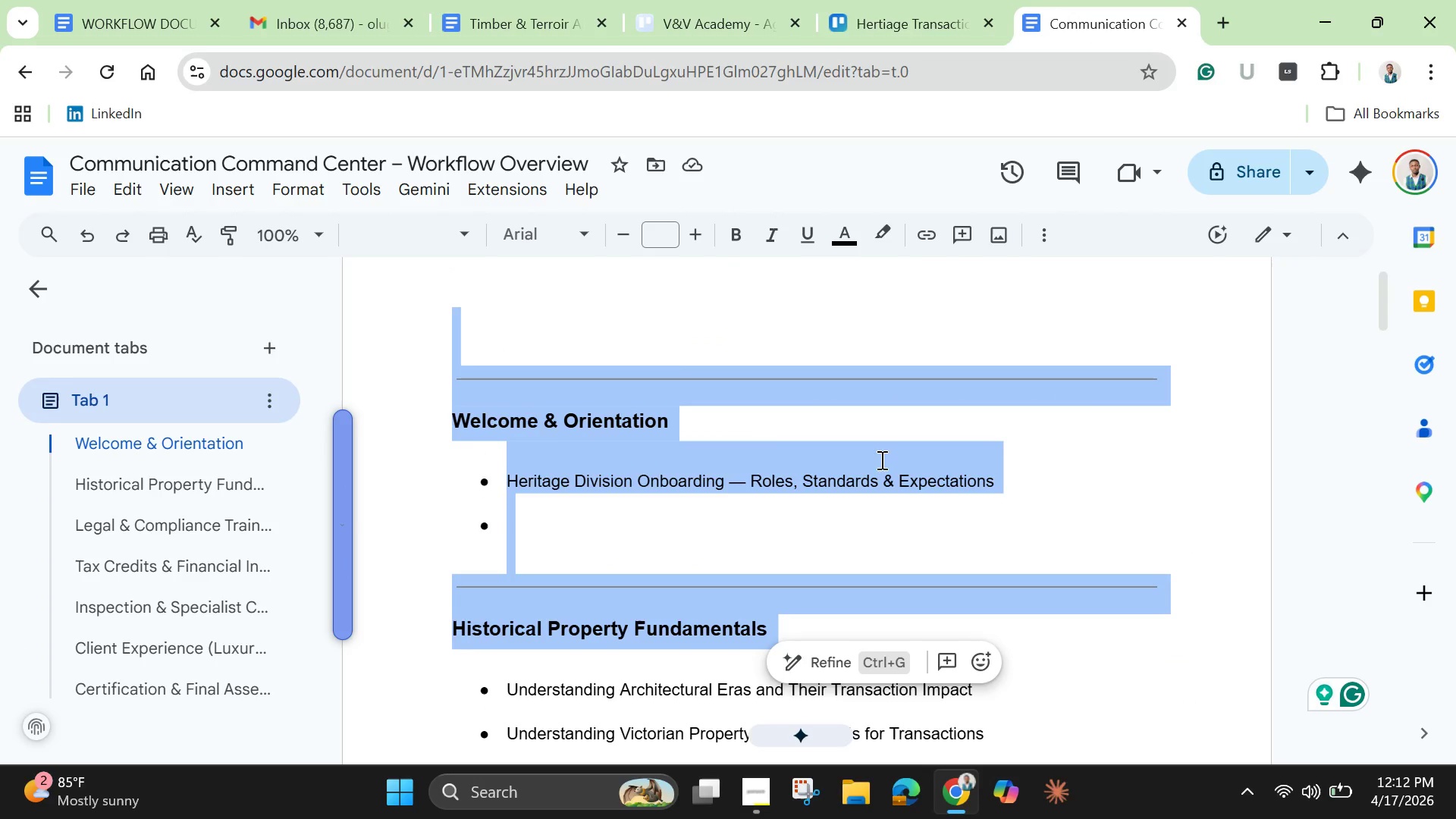 
scroll: coordinate [852, 478], scroll_direction: down, amount: 2.0
 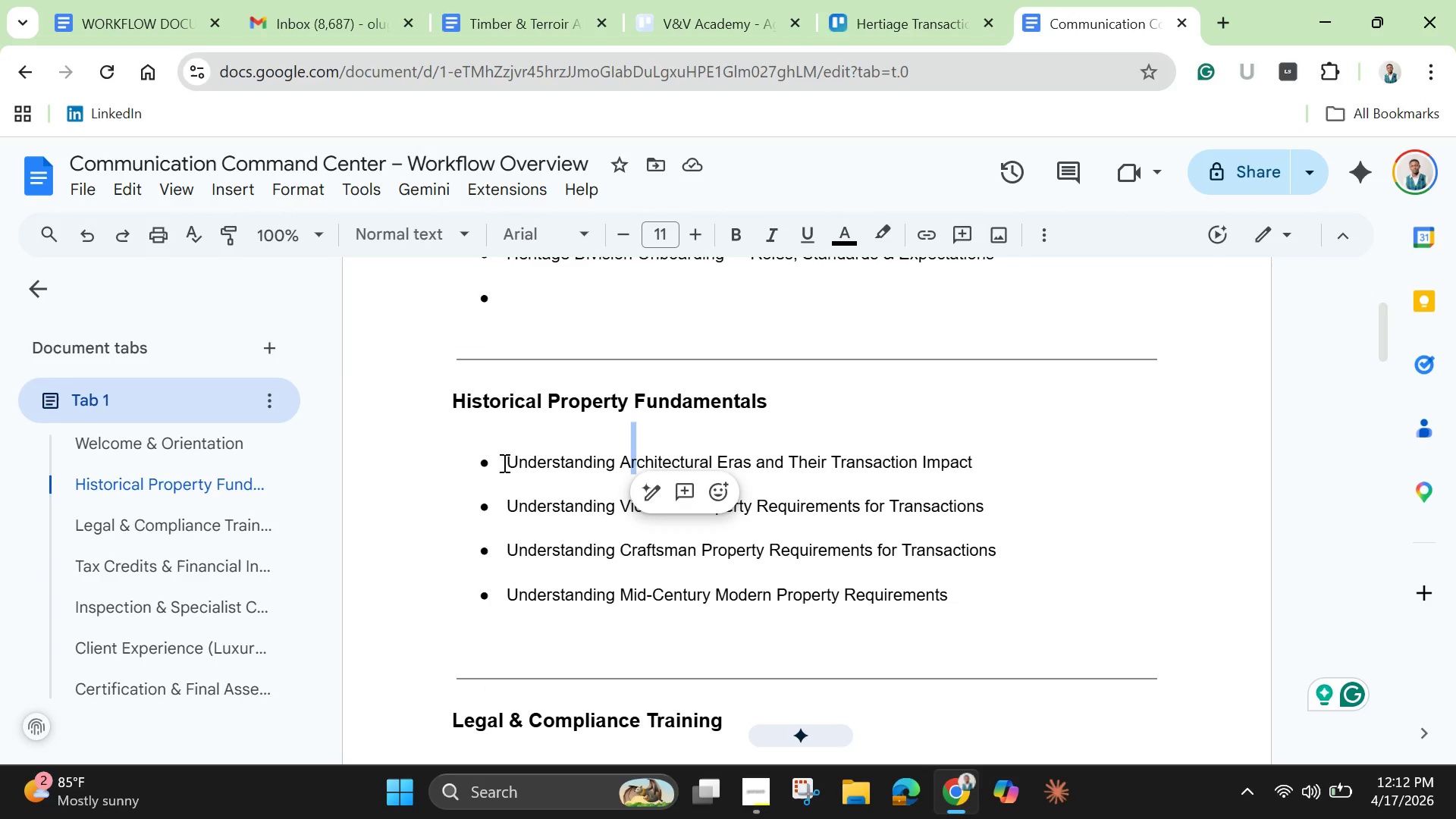 
left_click_drag(start_coordinate=[511, 463], to_coordinate=[988, 472])
 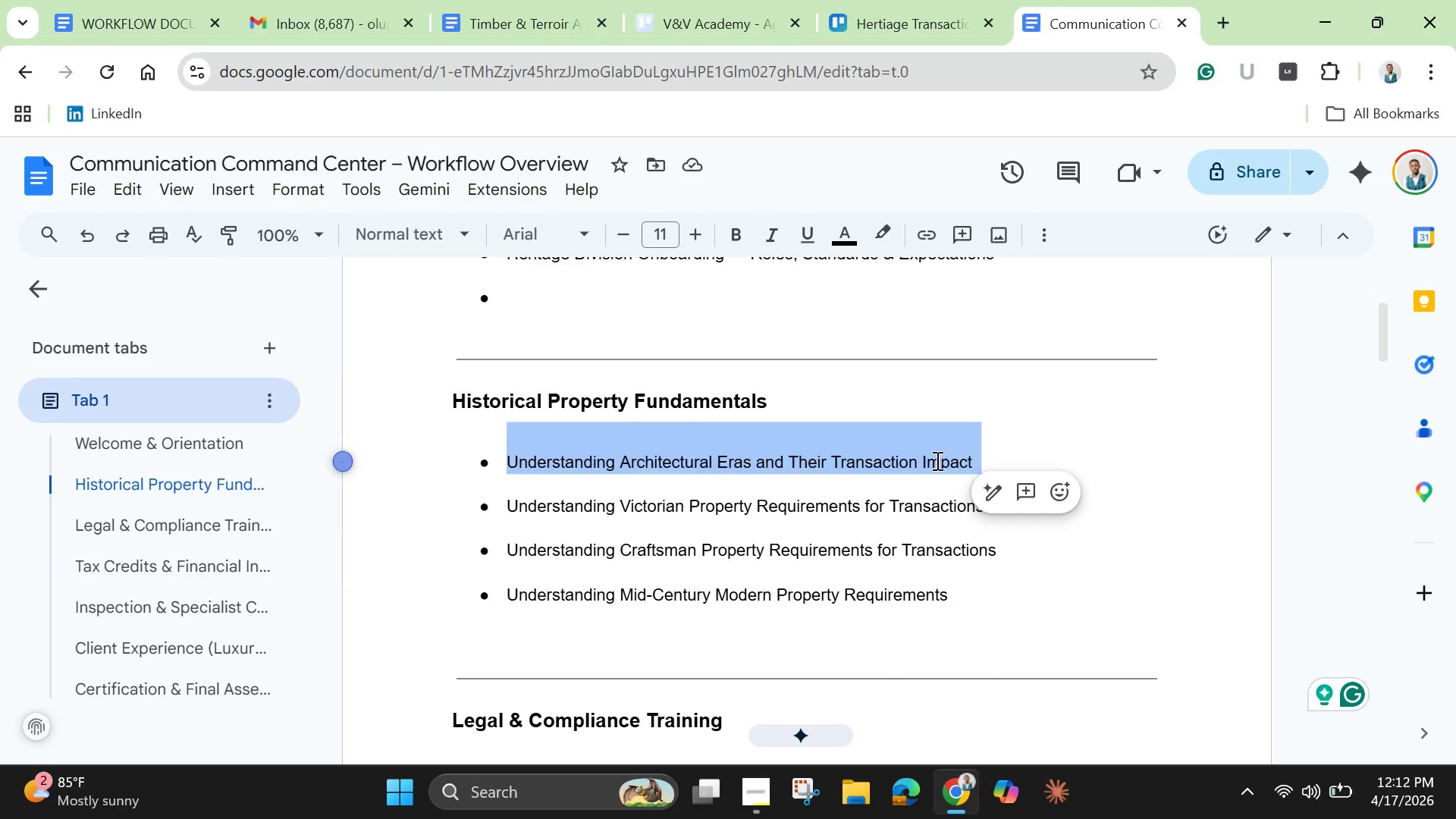 
right_click([934, 459])
 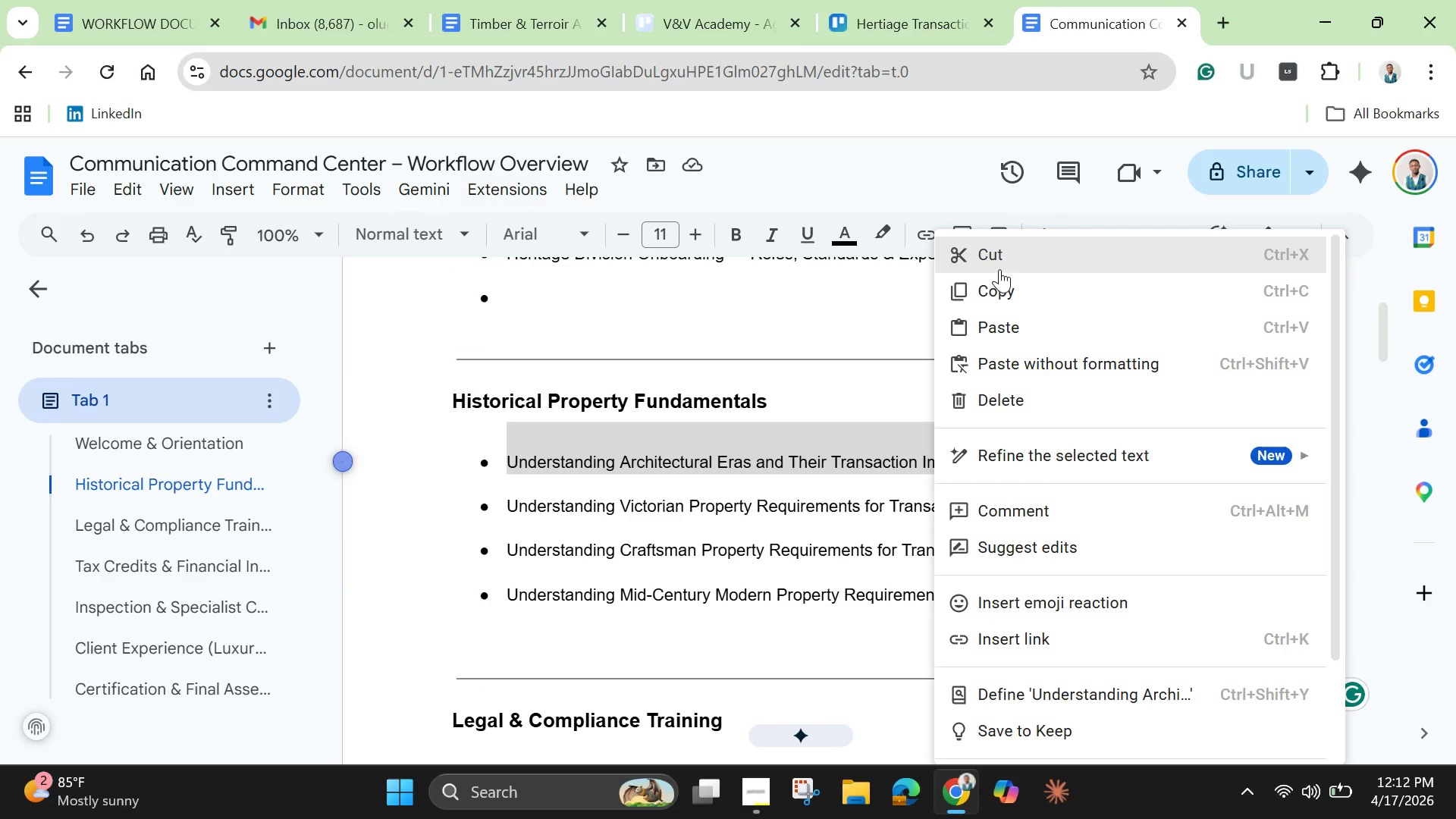 
left_click([1003, 258])
 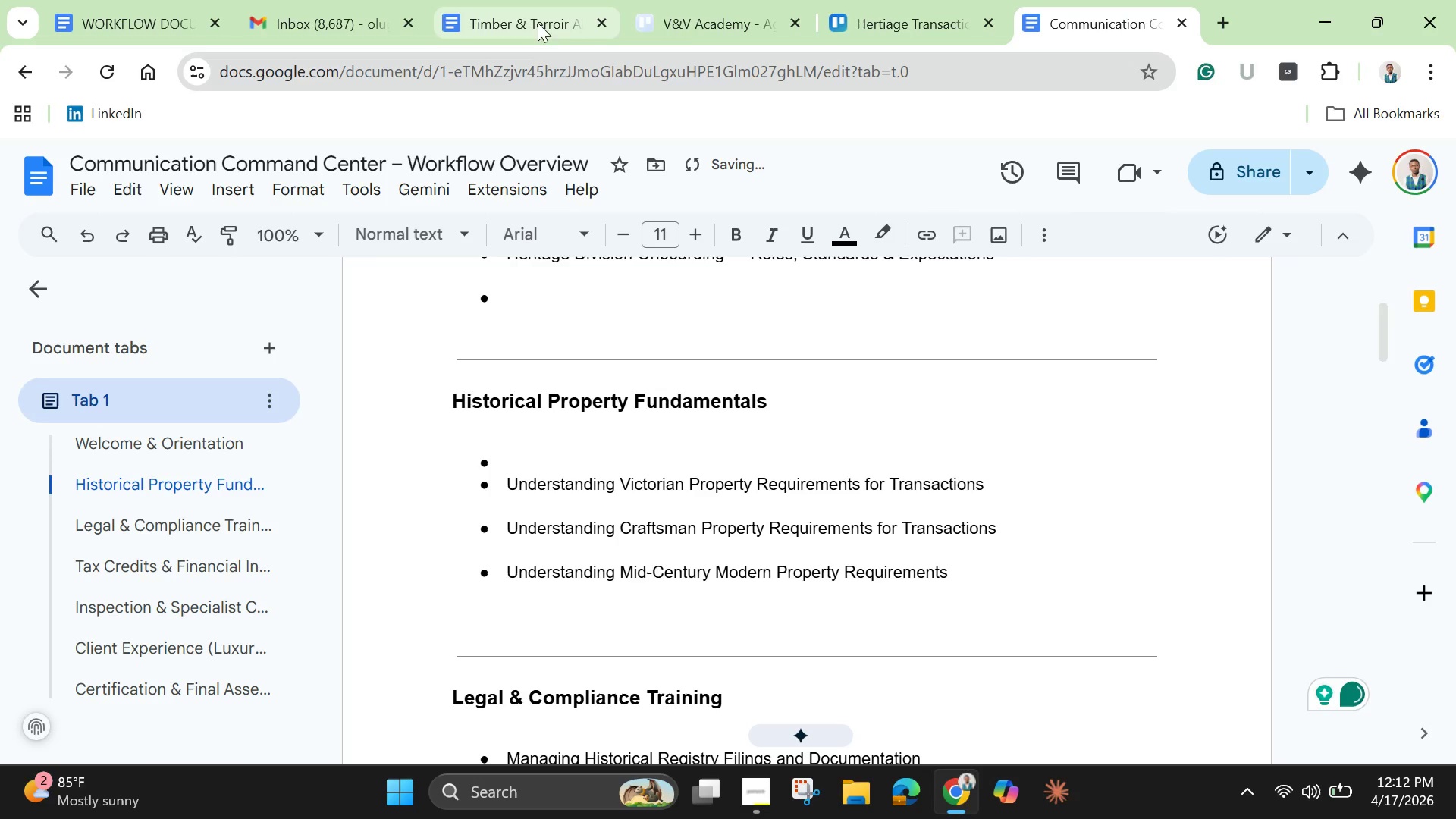 
left_click([709, 20])
 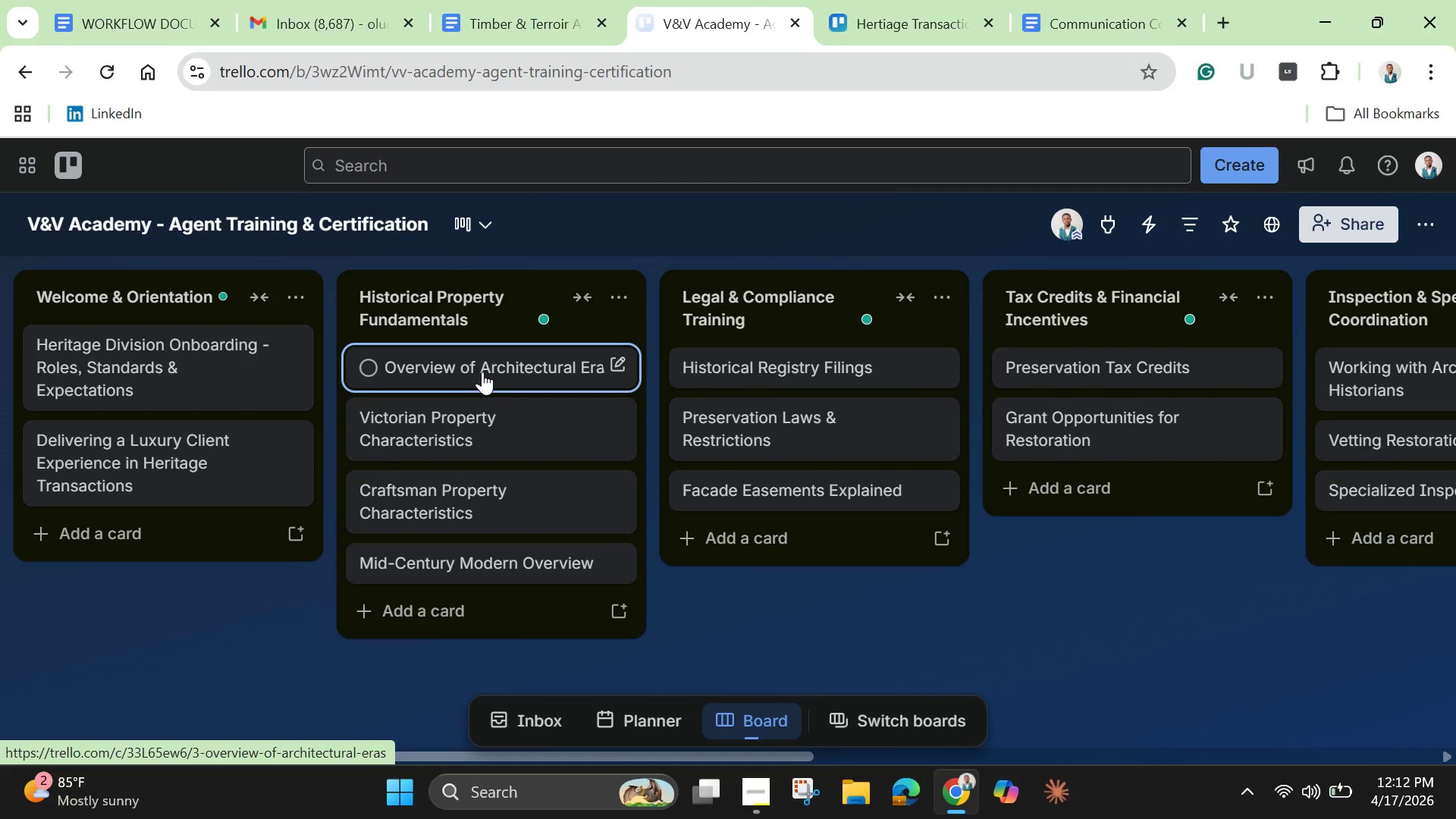 
wait(5.41)
 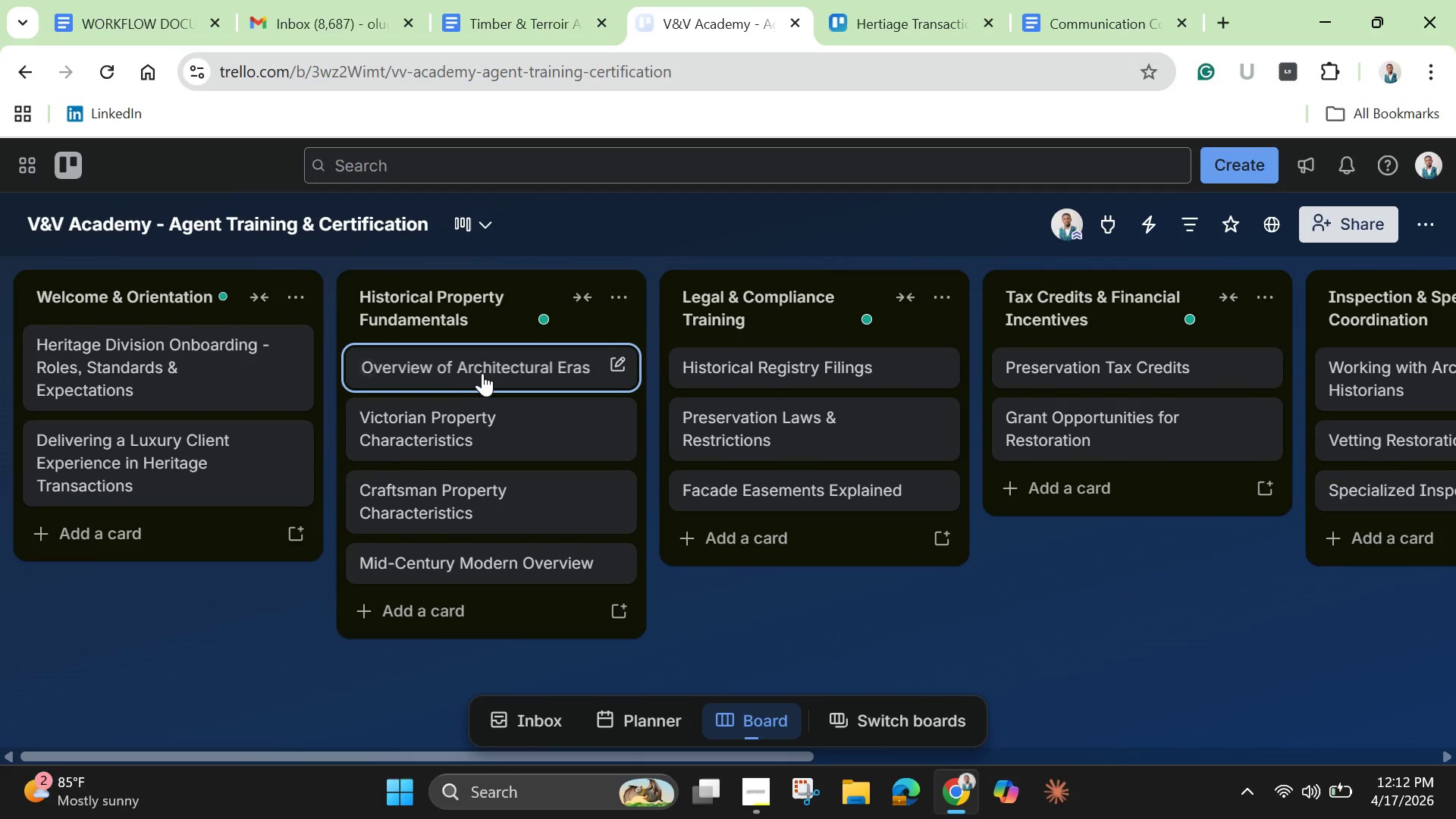 
left_click([482, 372])
 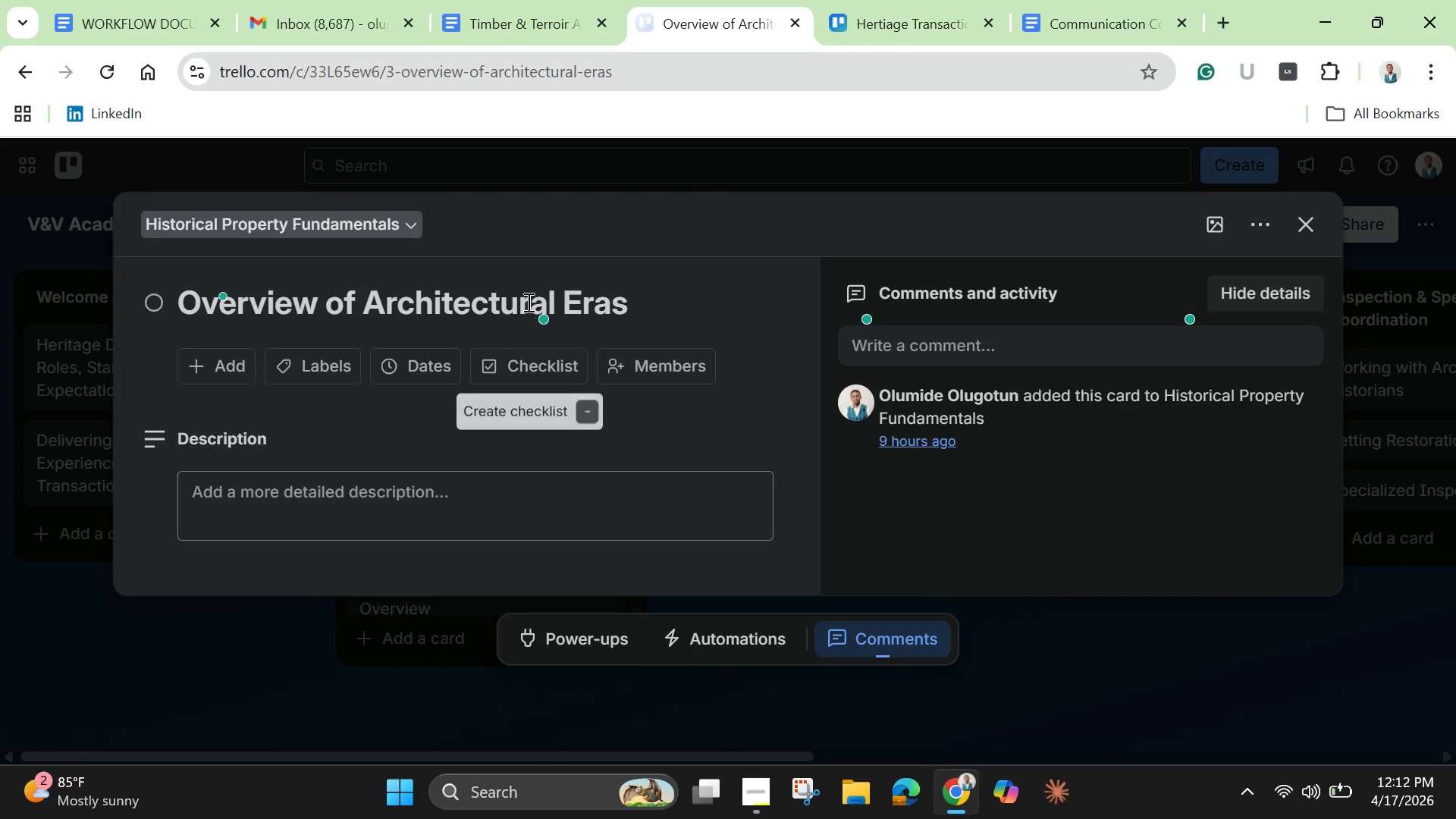 
double_click([527, 302])
 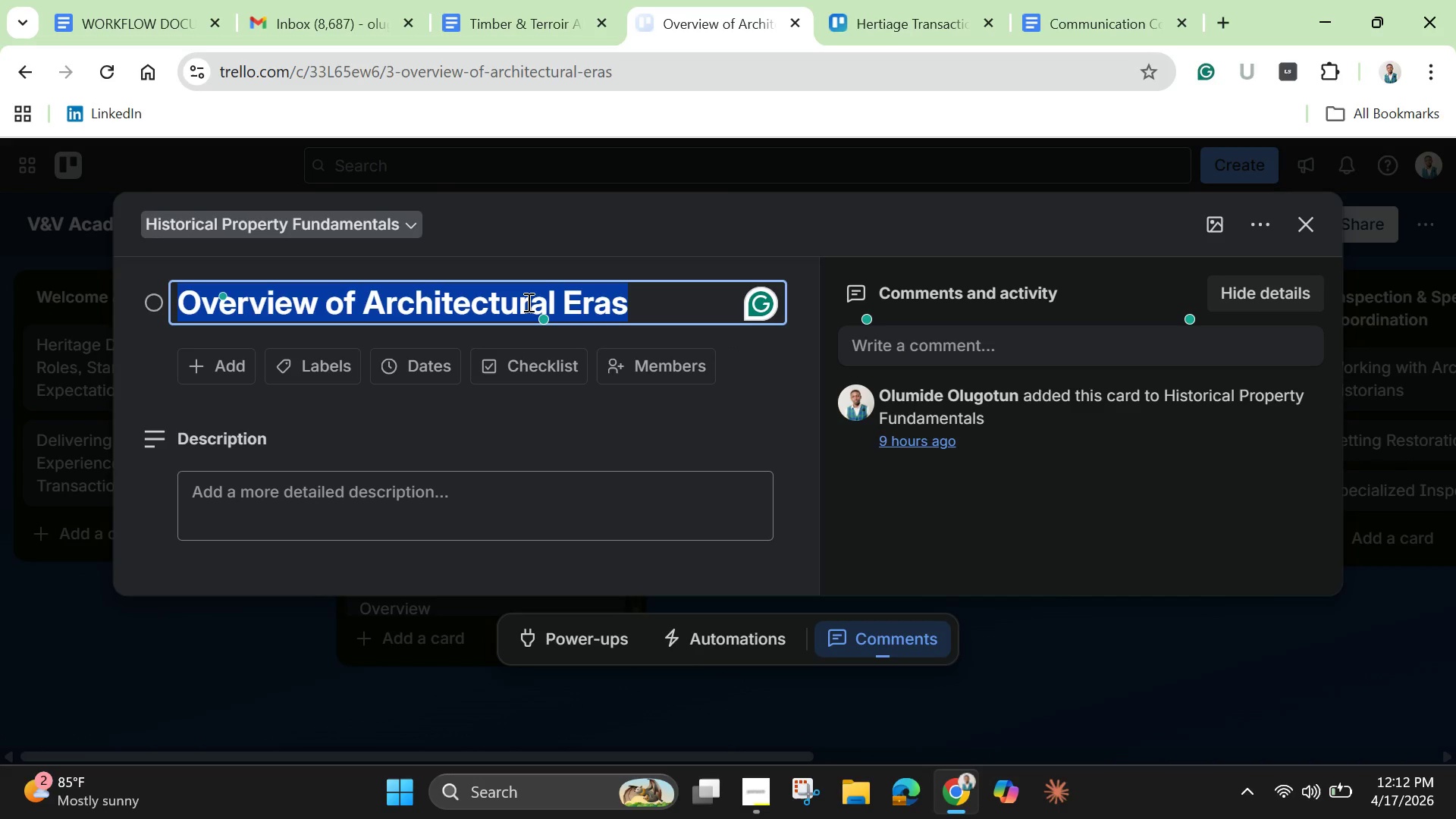 
triple_click([527, 302])
 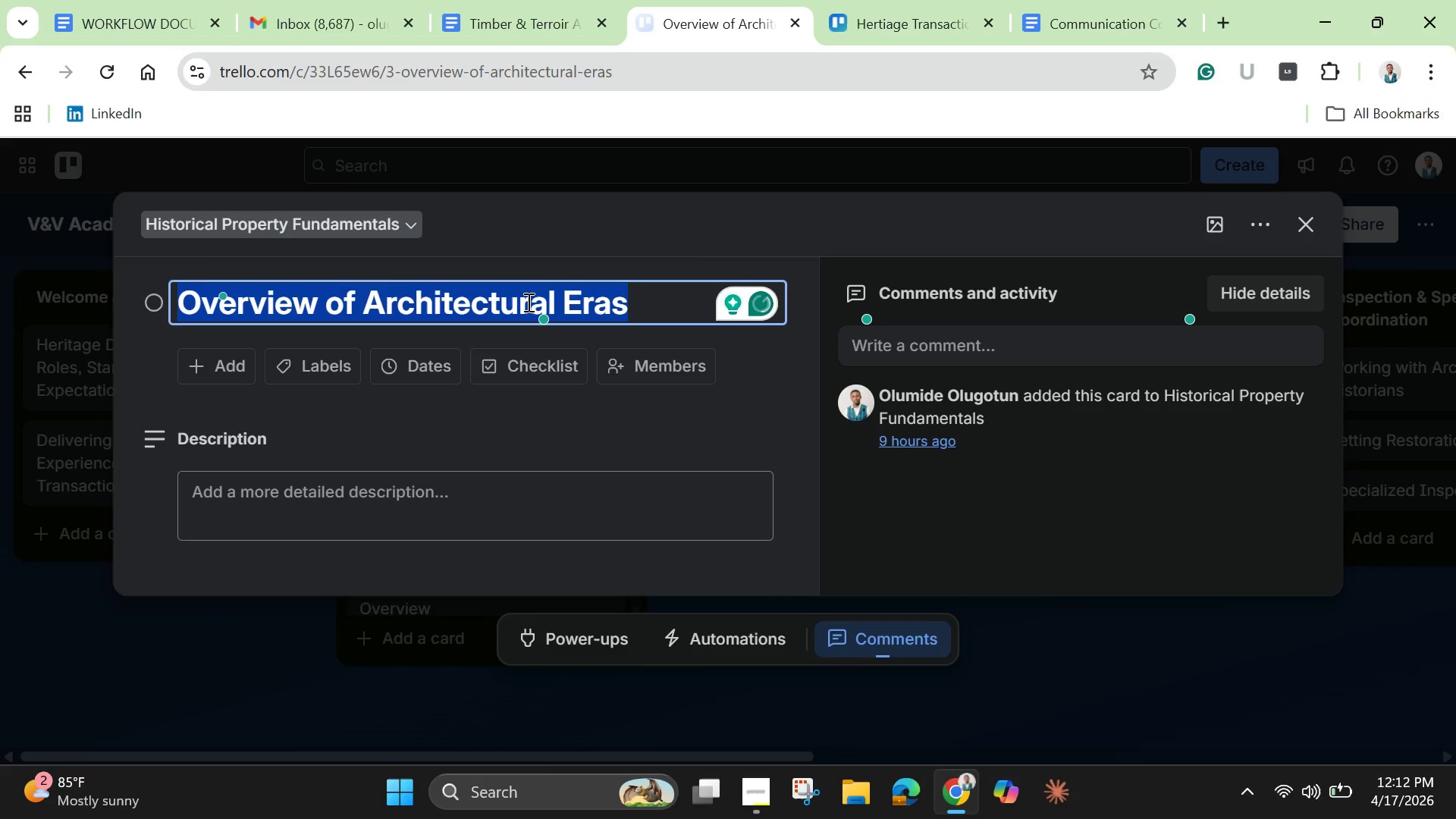 
key(Backspace)
 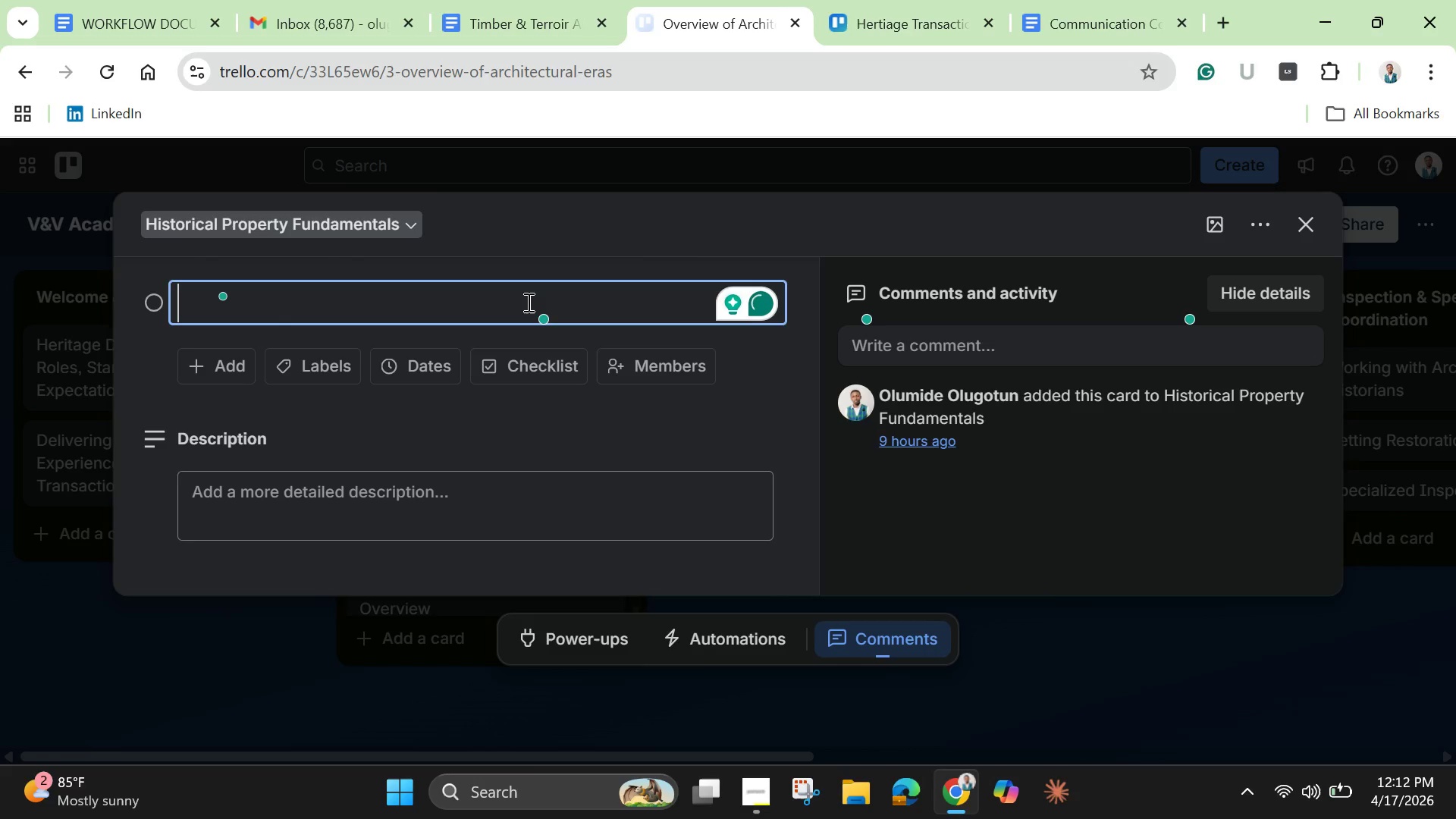 
key(Control+V)
 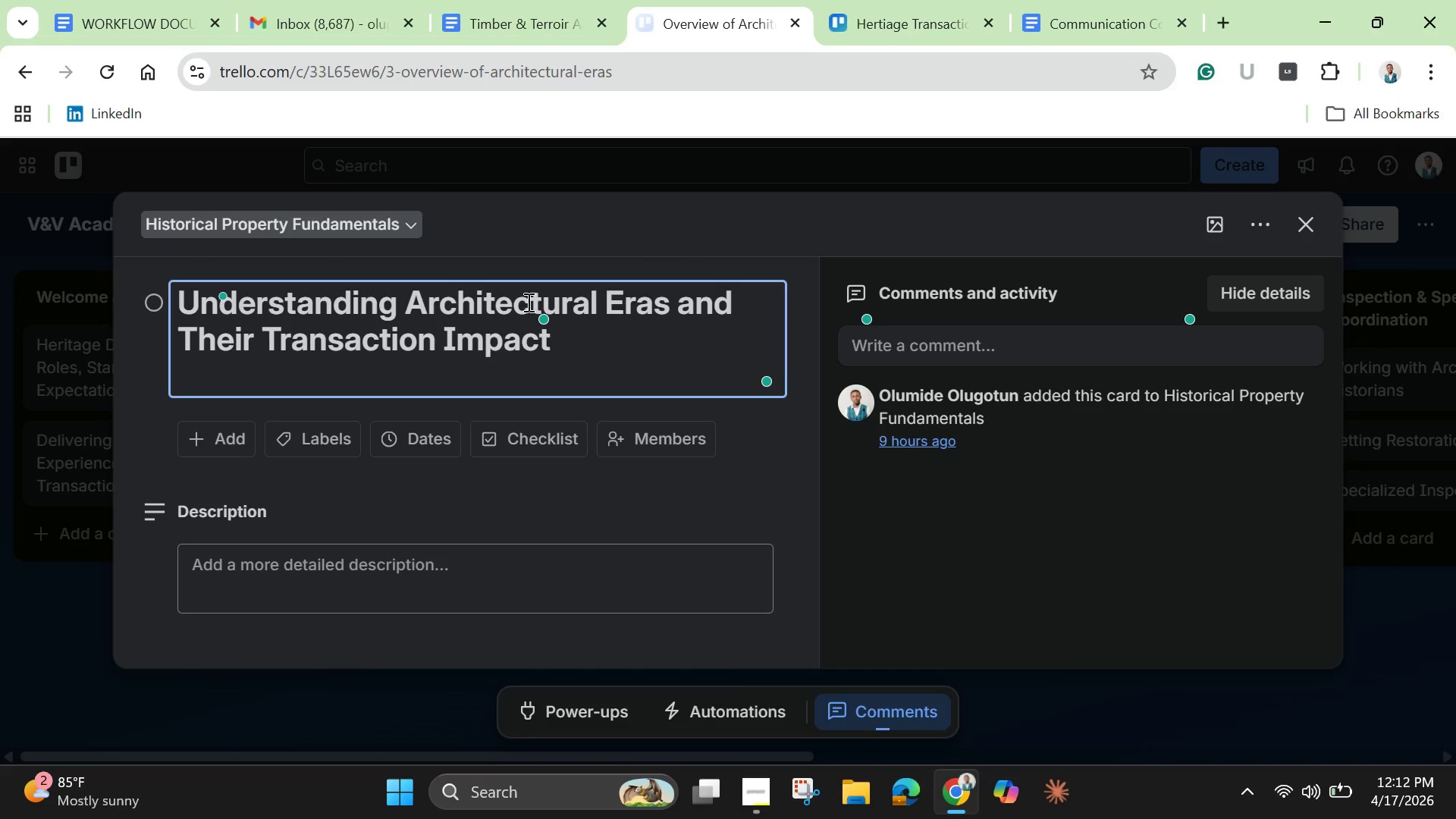 
key(Backspace)
 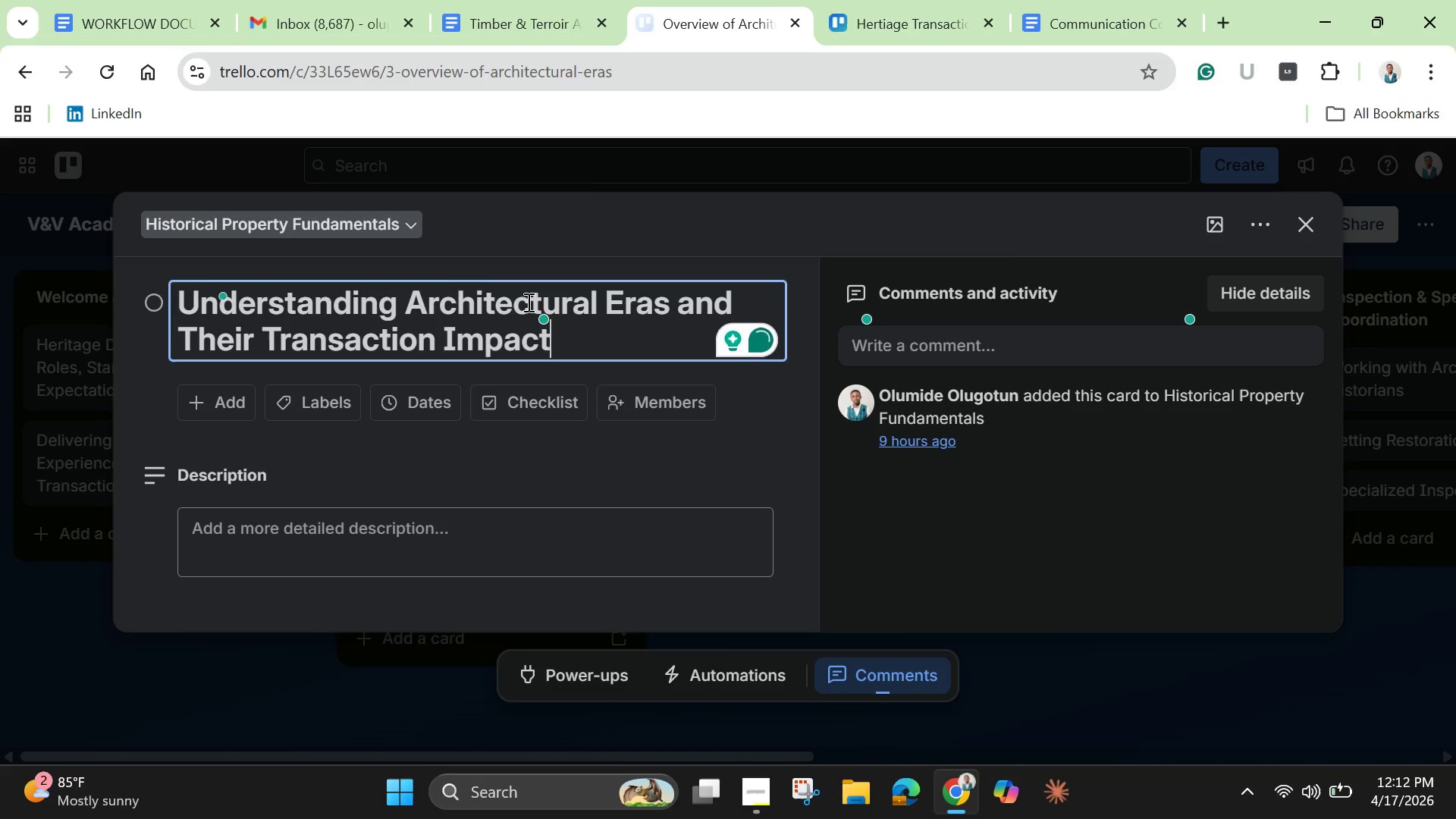 
key(Enter)
 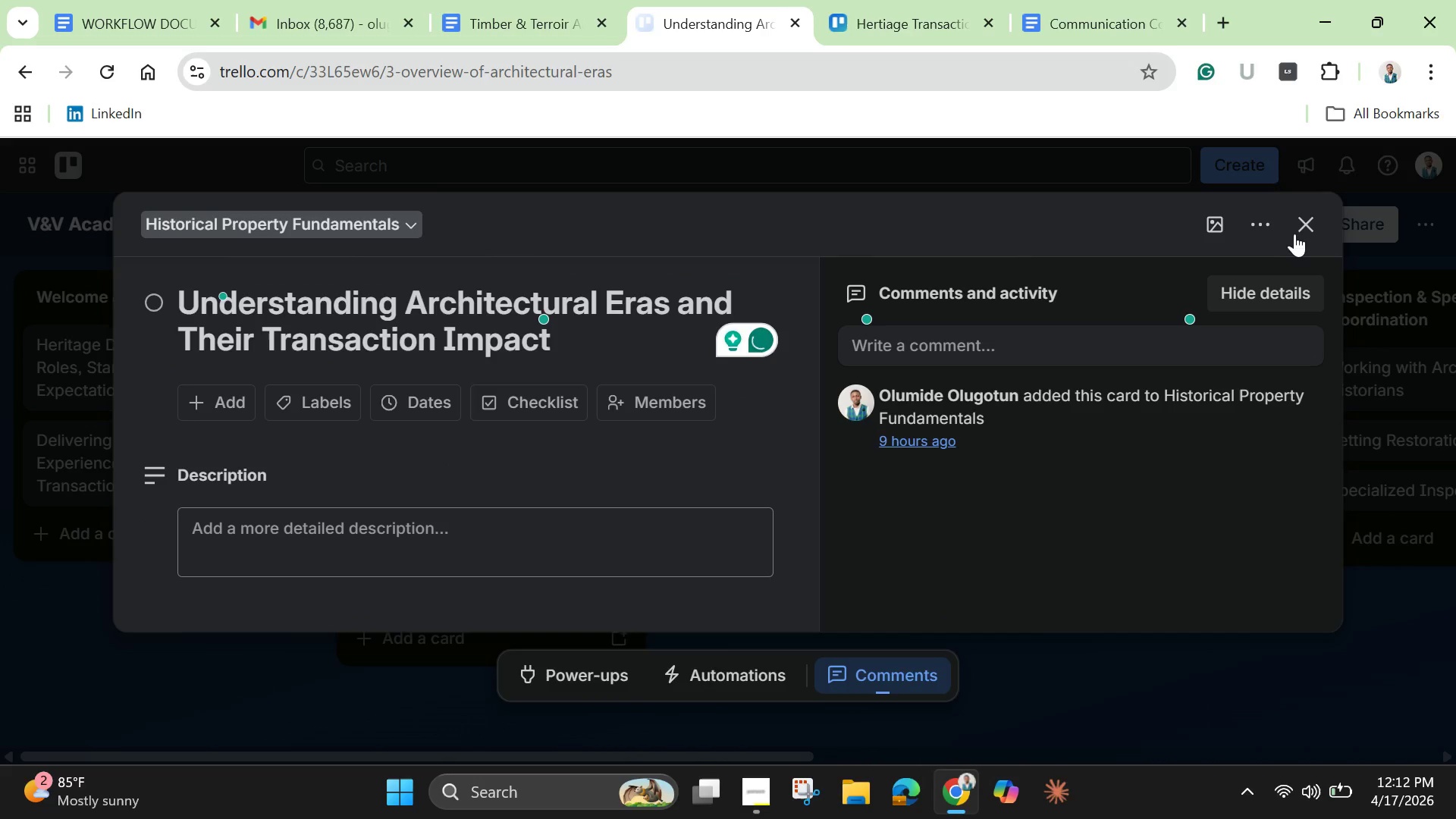 
left_click([1310, 219])
 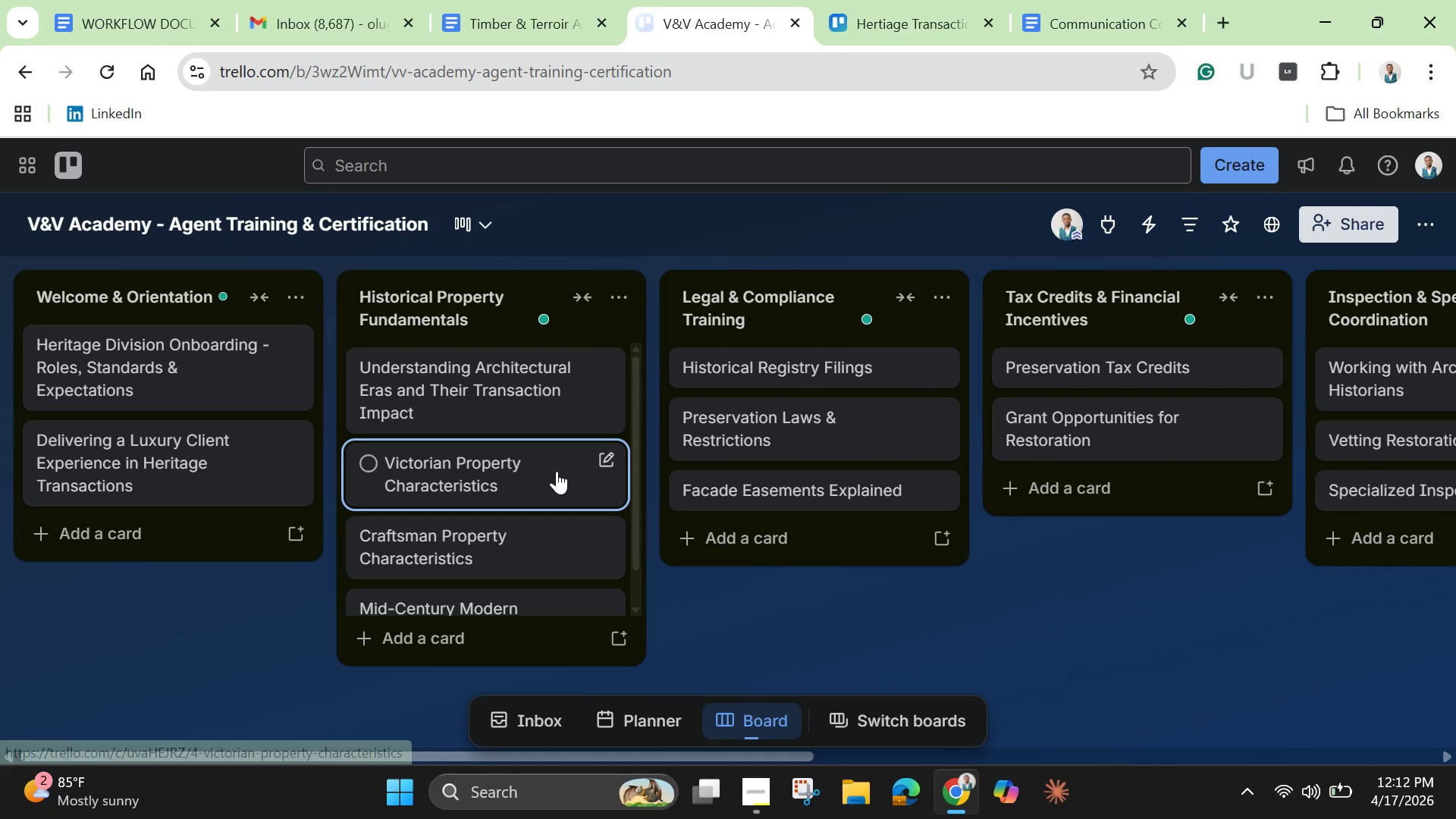 
left_click([547, 471])
 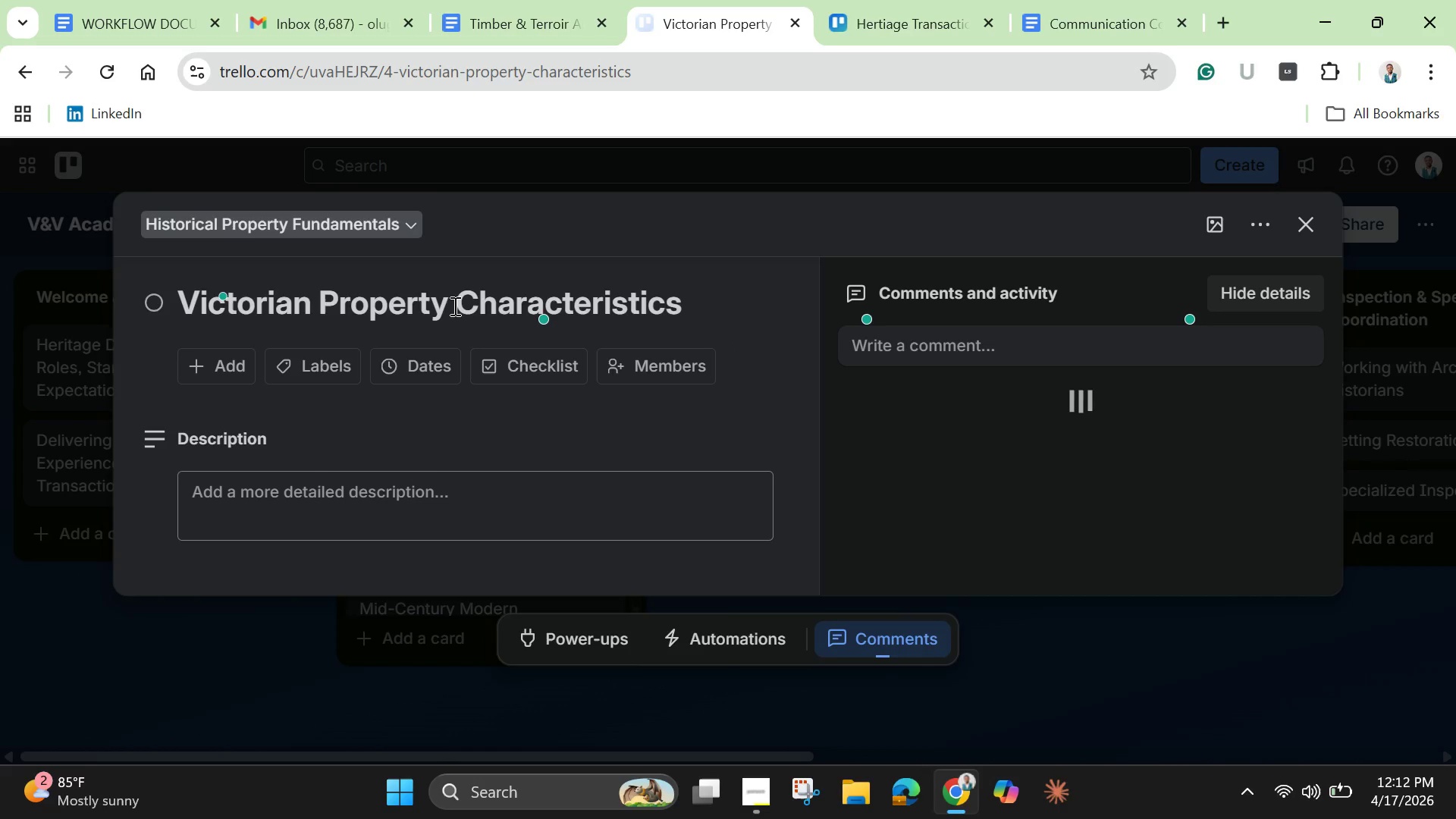 
double_click([453, 304])
 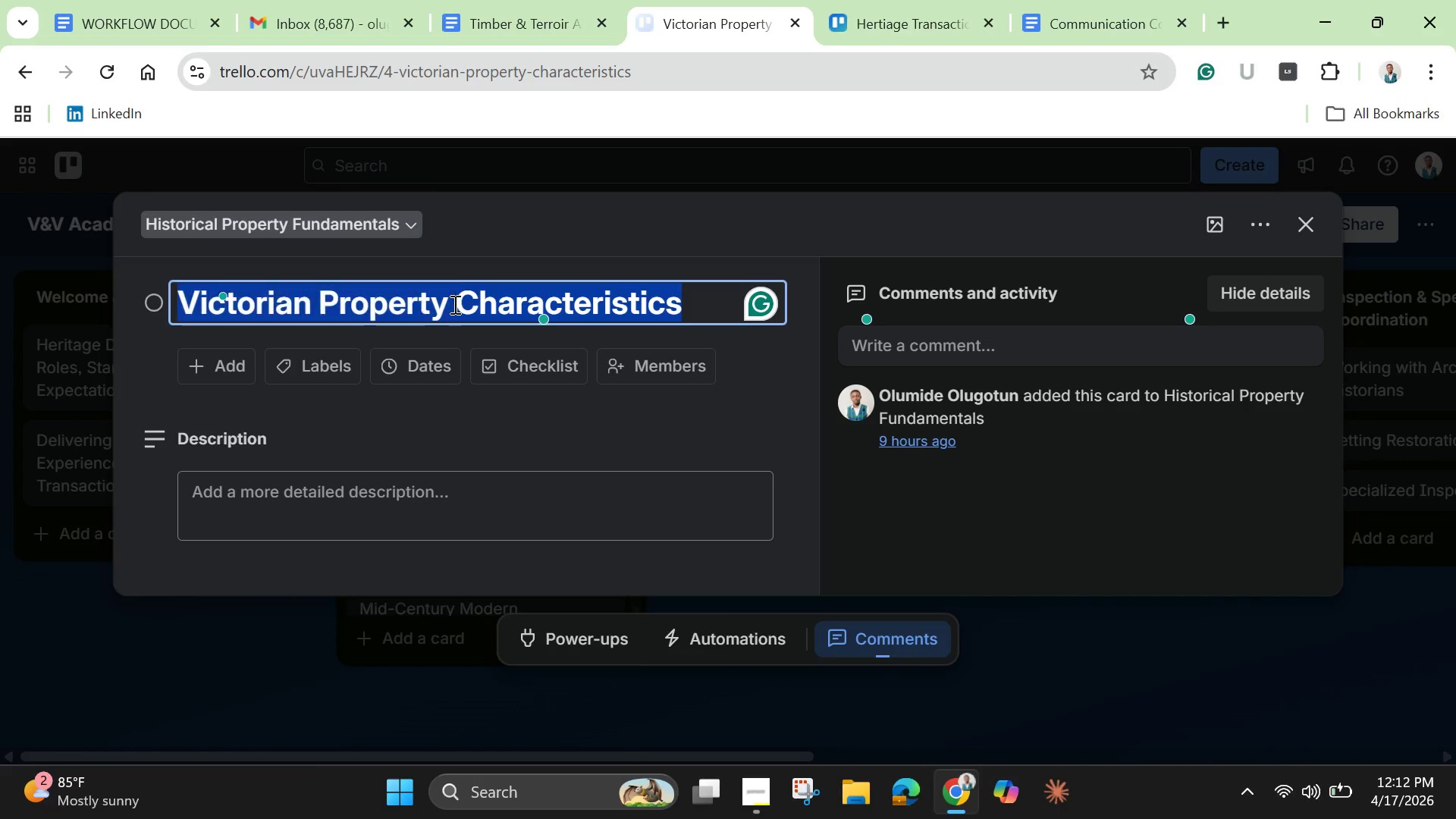 
triple_click([453, 304])
 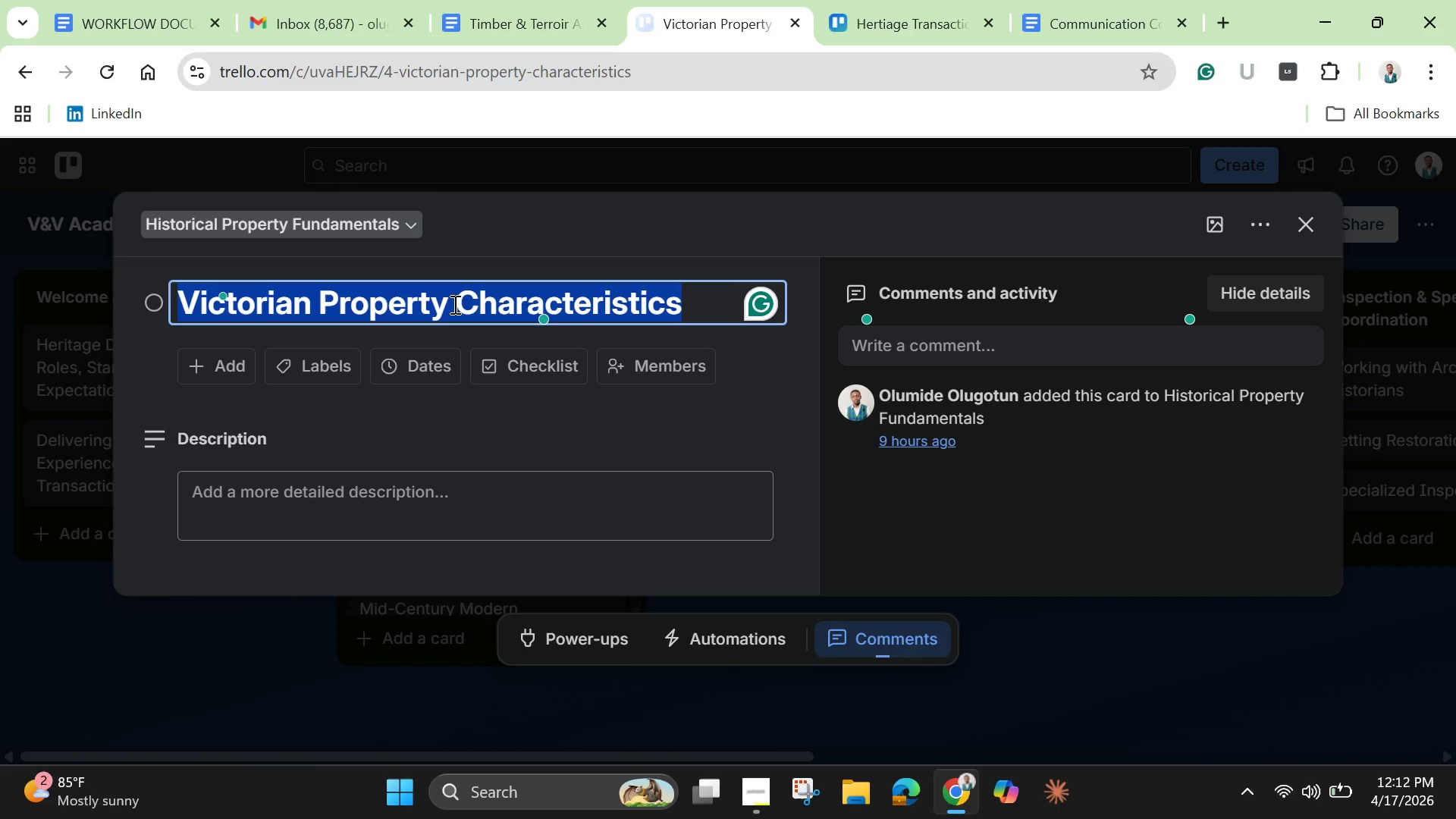 
key(Backspace)
 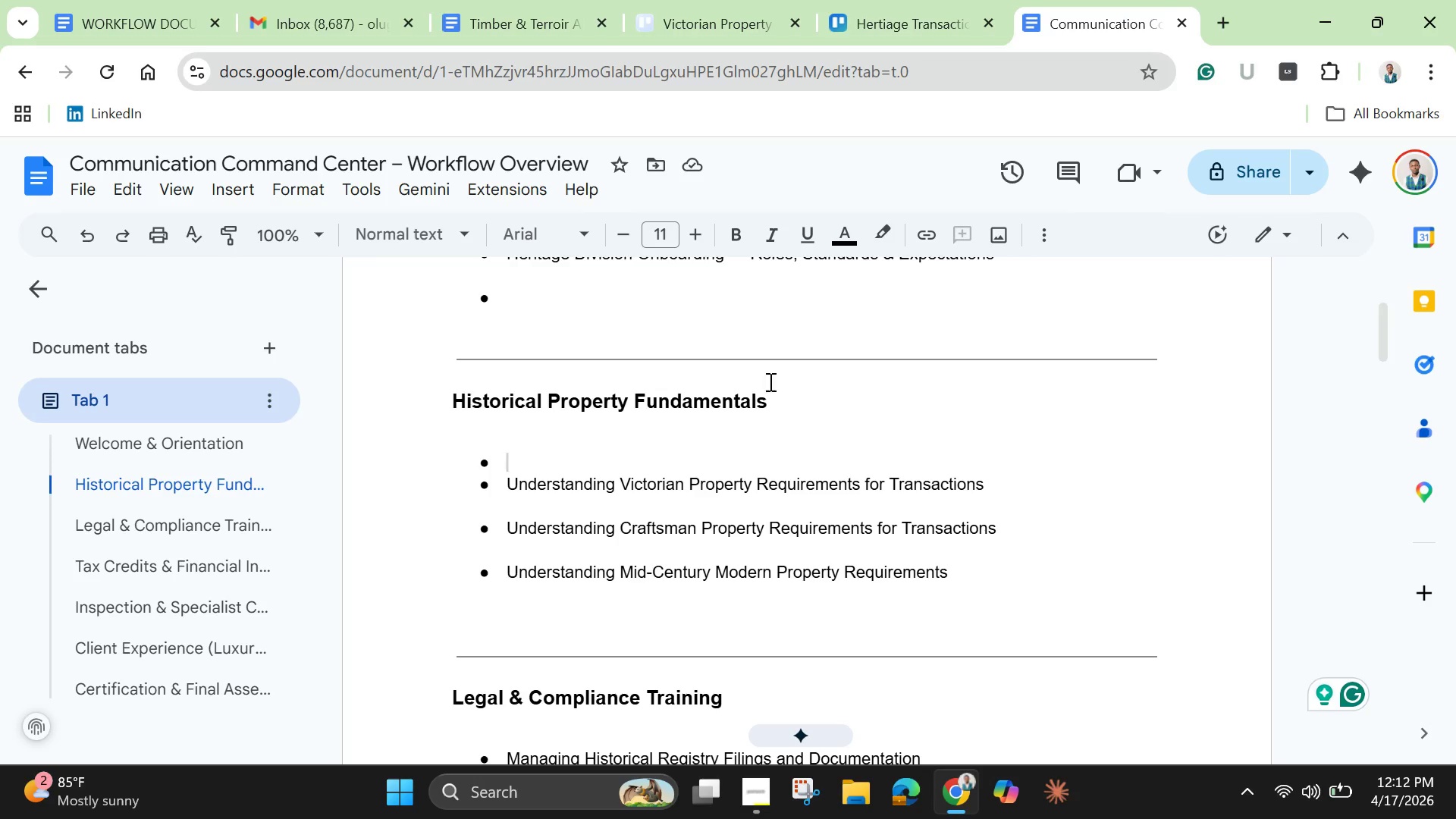 
left_click_drag(start_coordinate=[506, 485], to_coordinate=[1012, 486])
 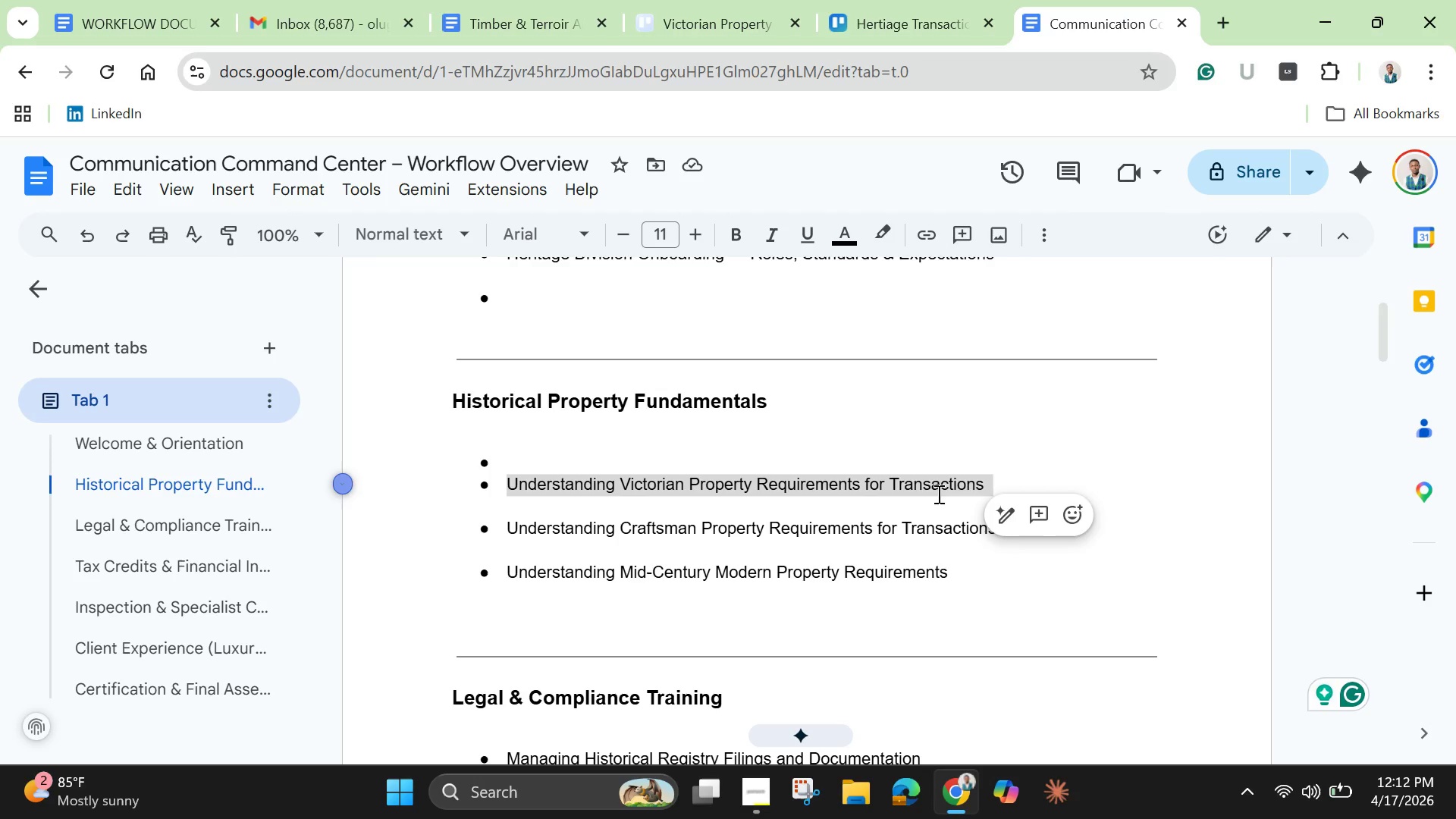 
right_click([937, 494])
 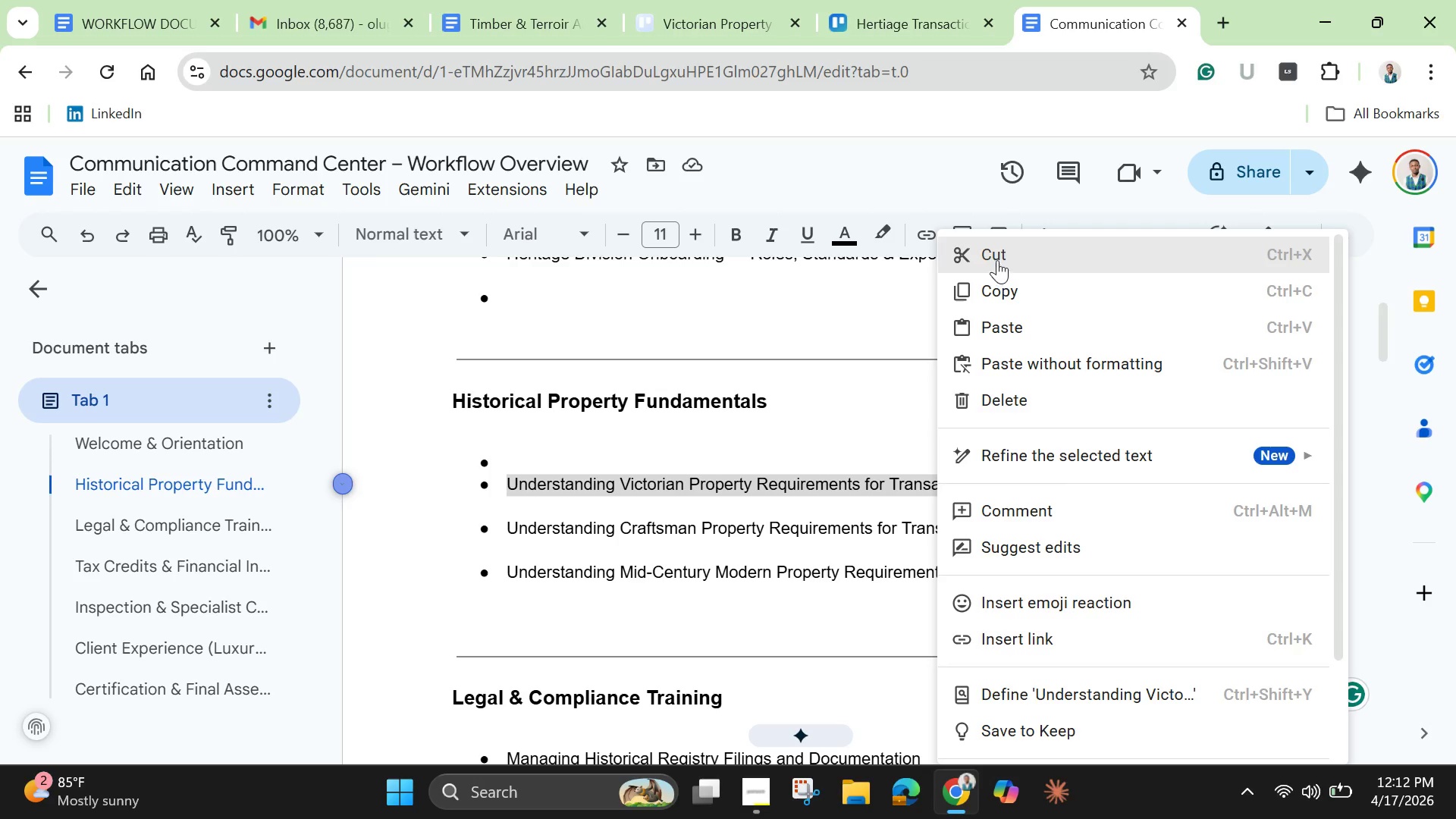 
left_click([1002, 257])
 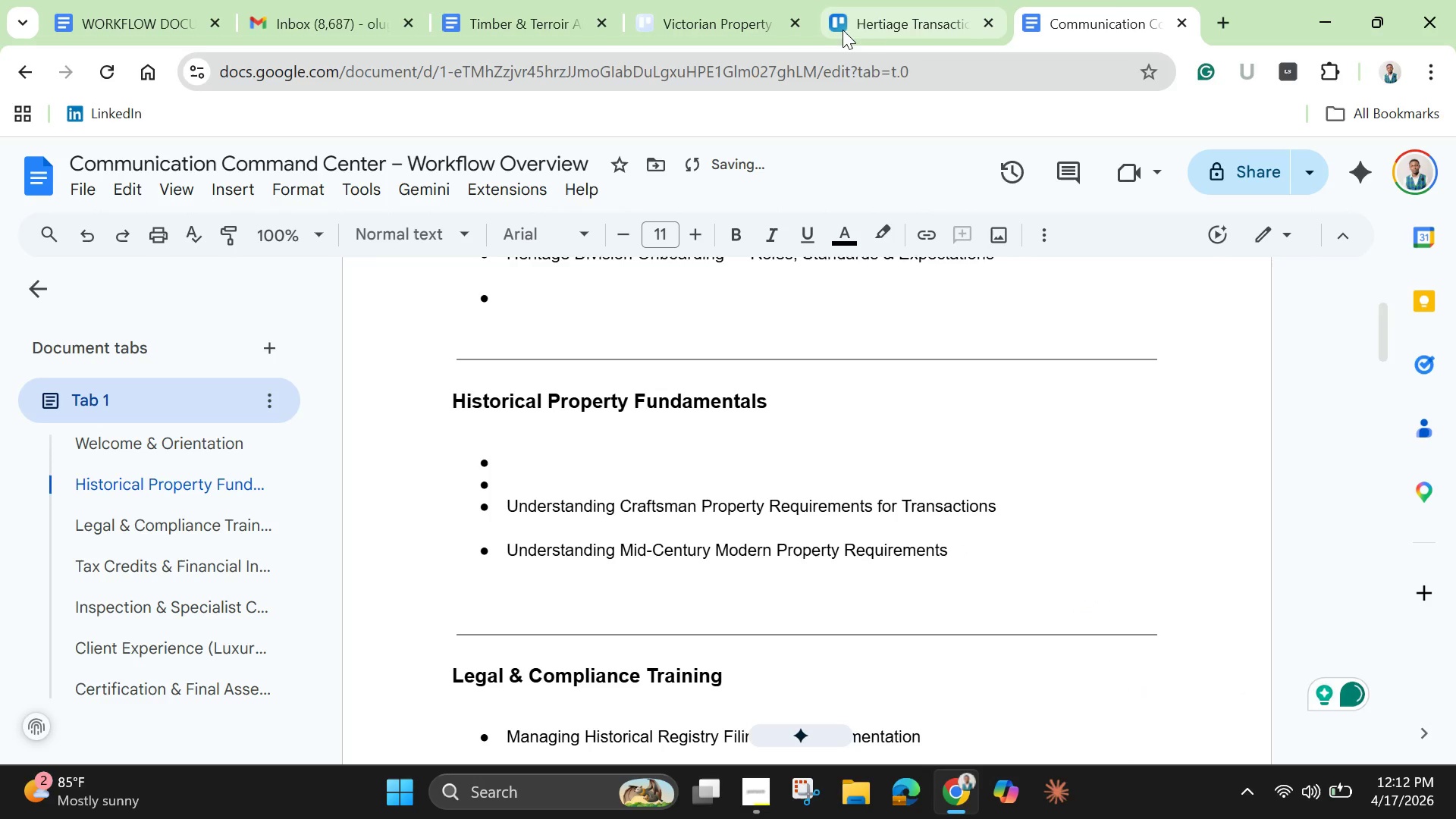 
left_click([896, 22])
 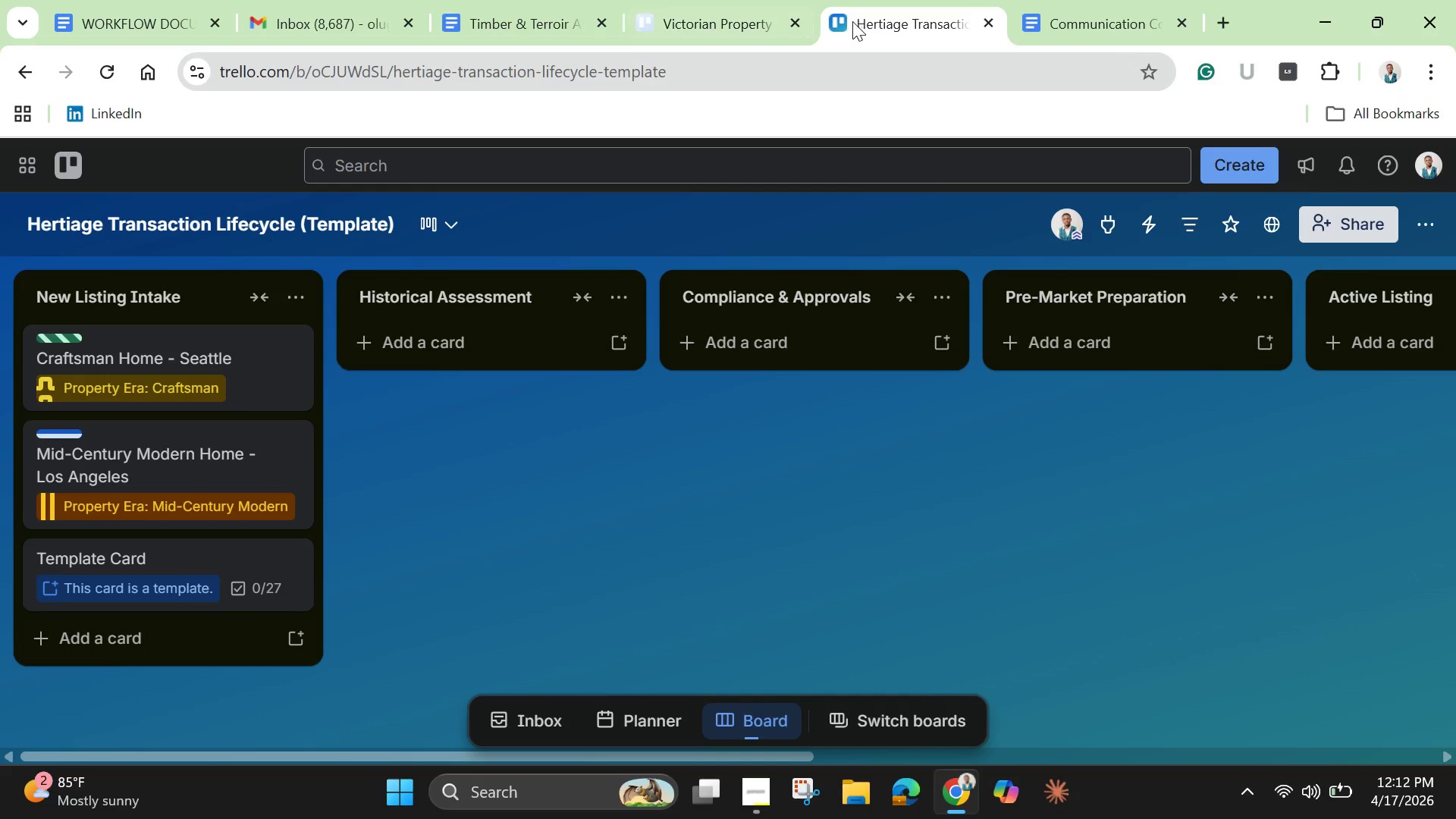 
left_click_drag(start_coordinate=[710, 21], to_coordinate=[896, 29])
 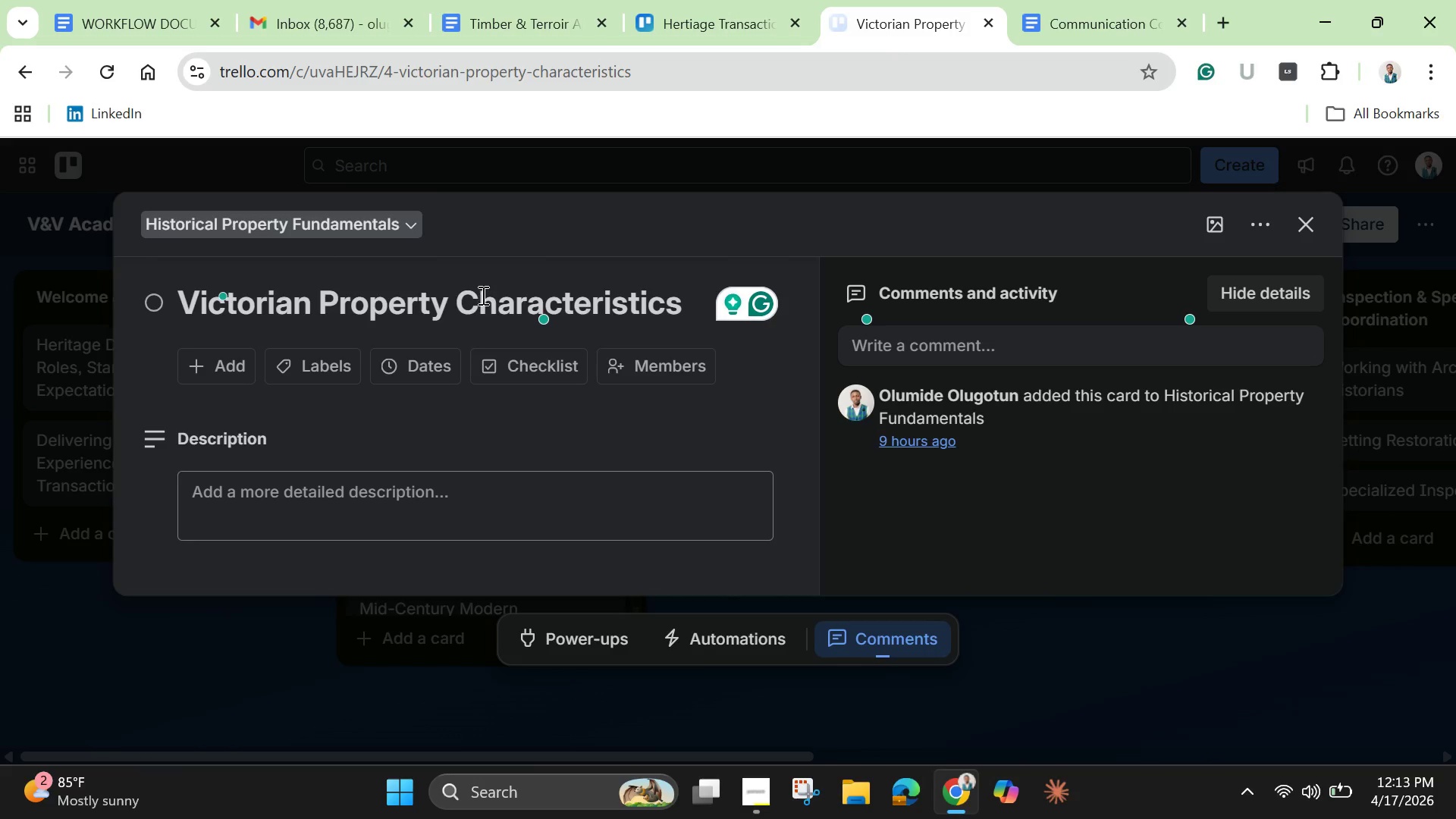 
left_click([482, 300])
 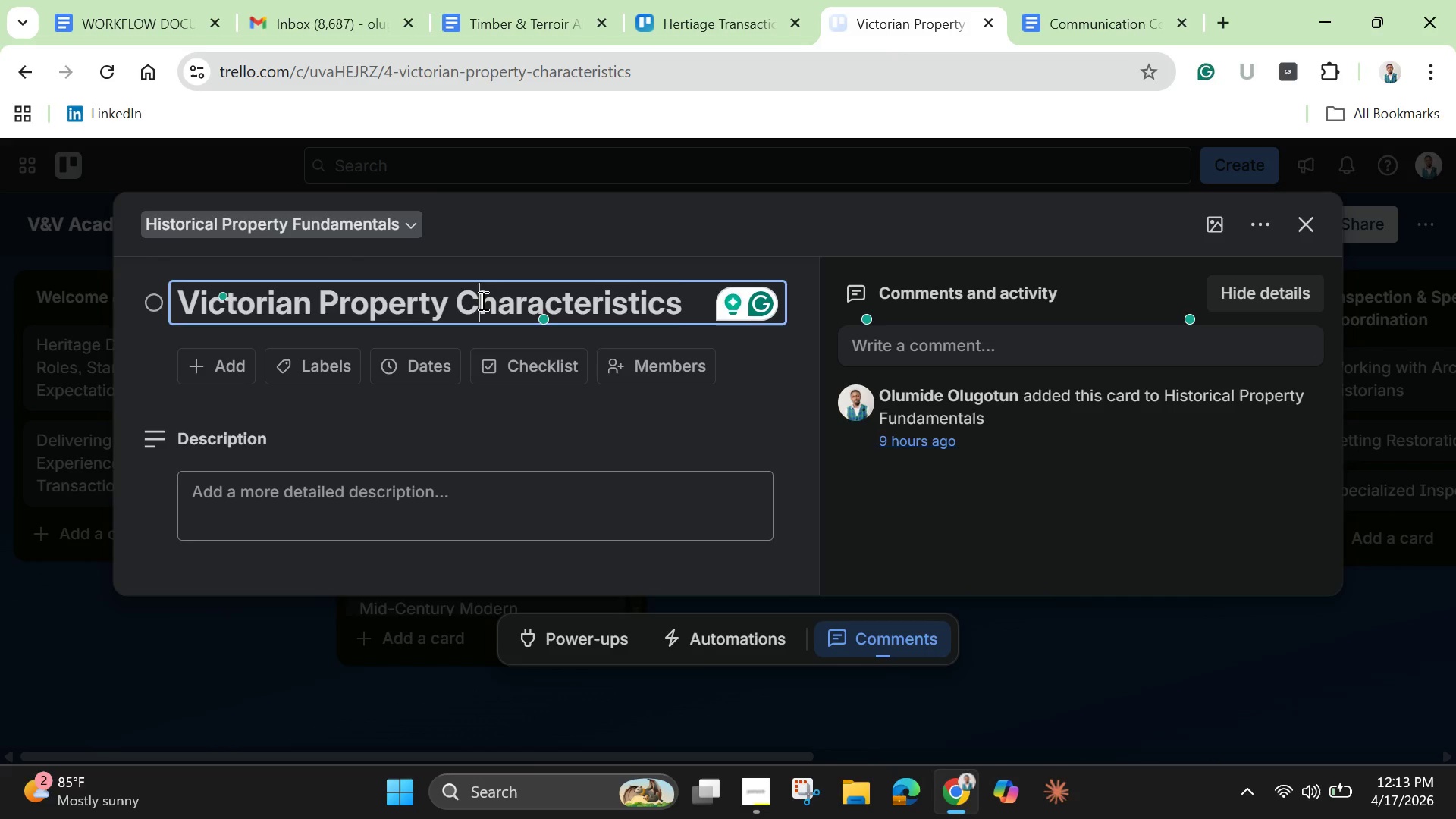 
double_click([482, 300])
 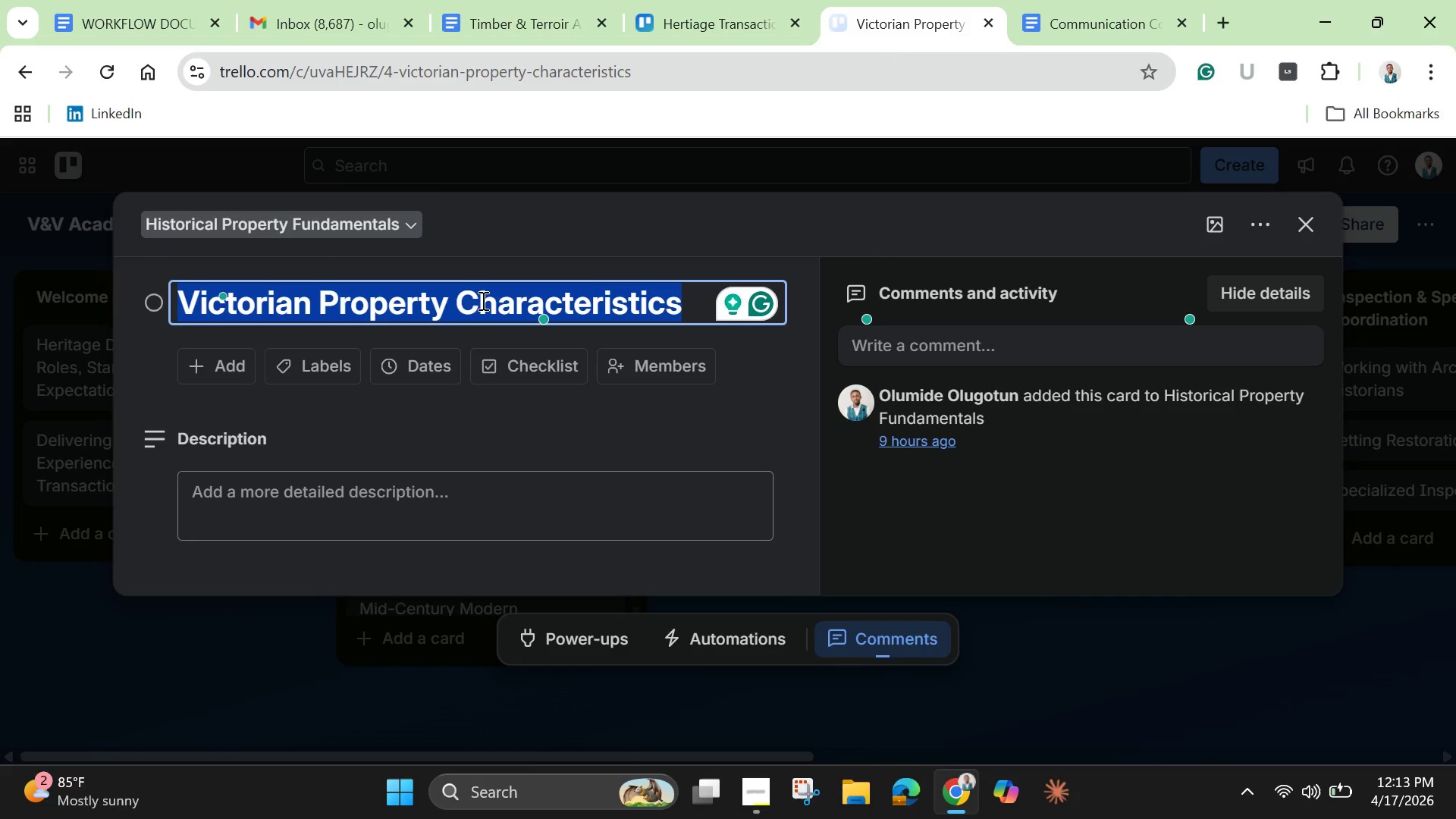 
triple_click([482, 300])
 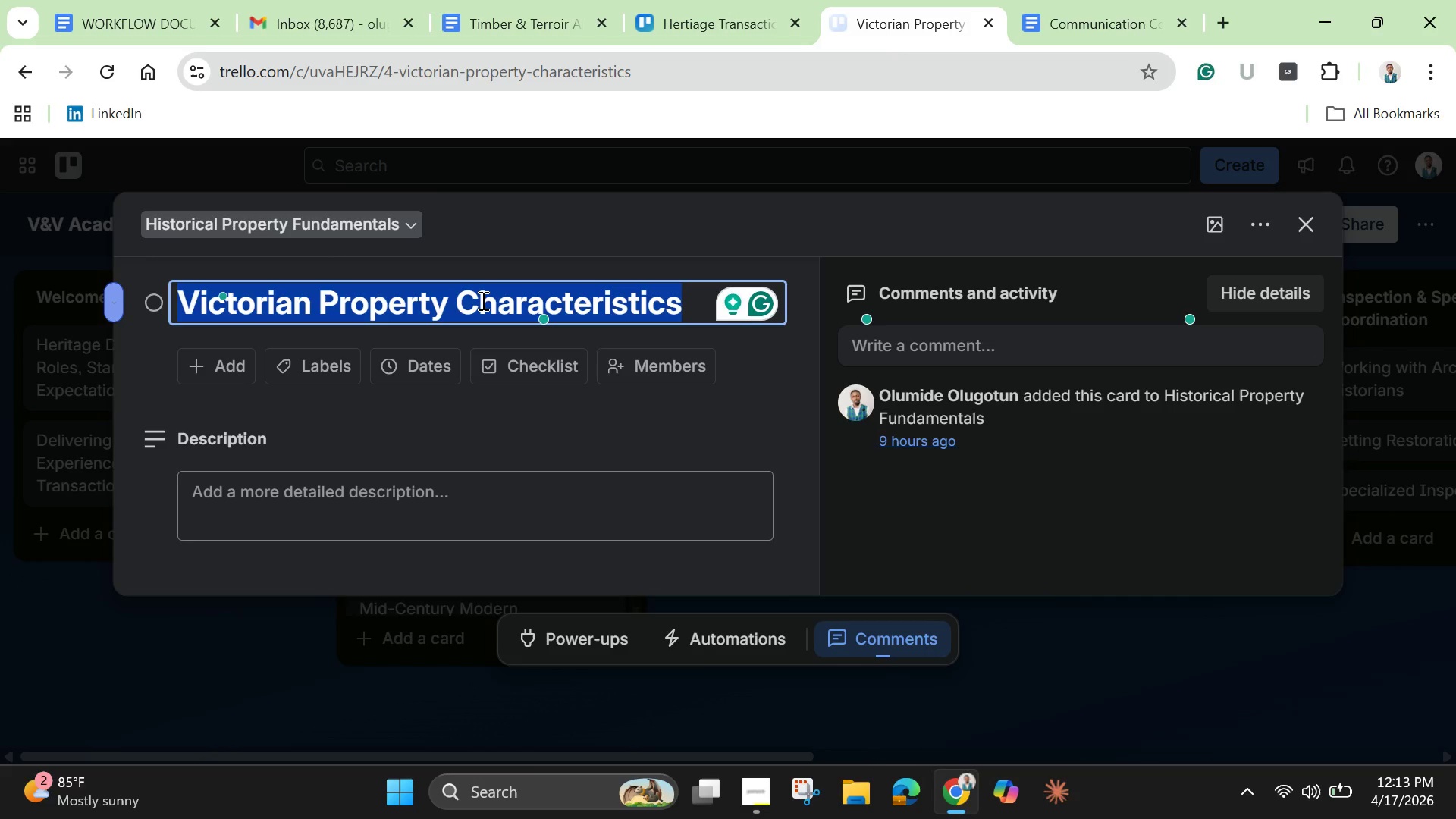 
key(Backspace)
 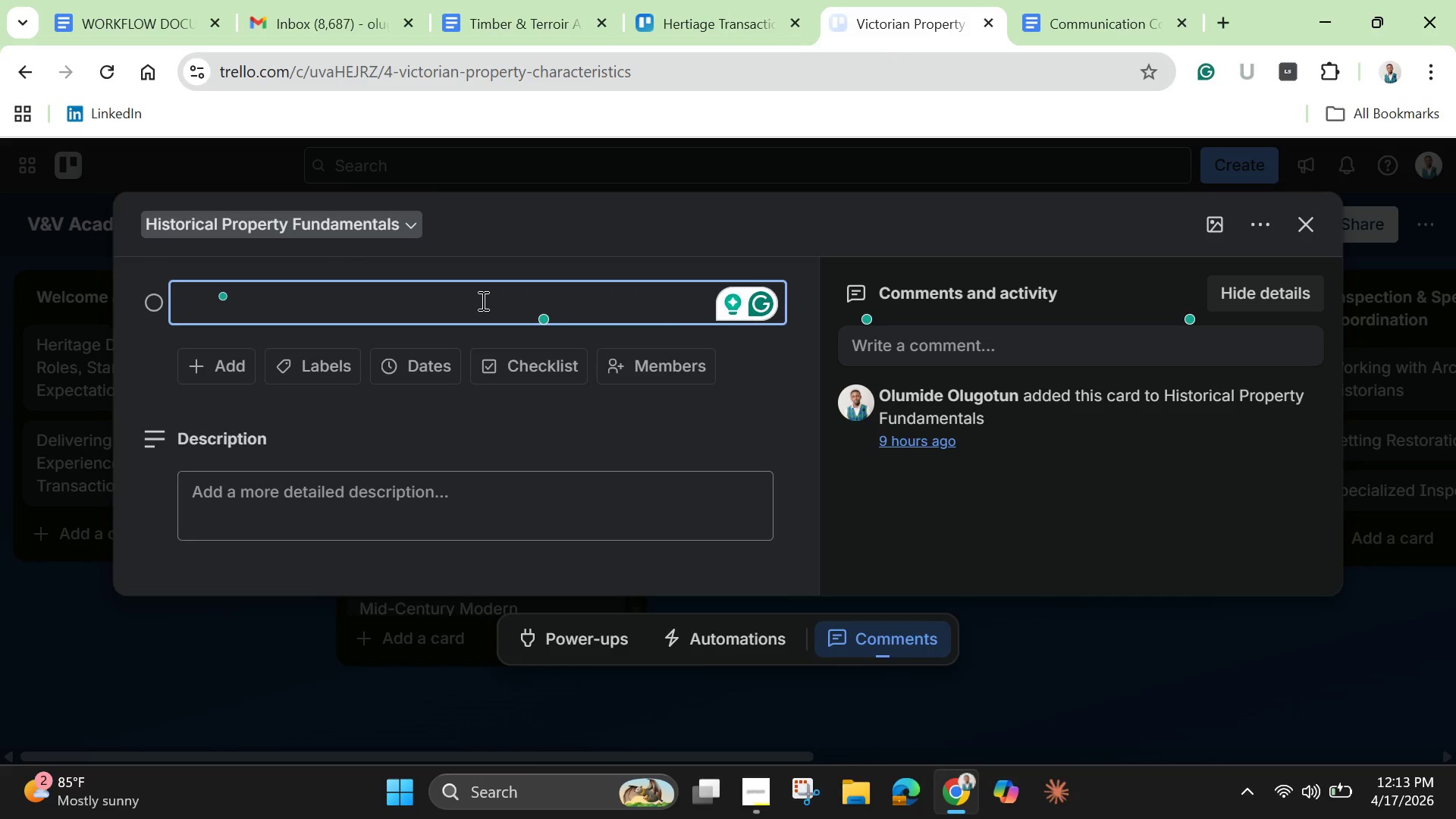 
key(Control+V)
 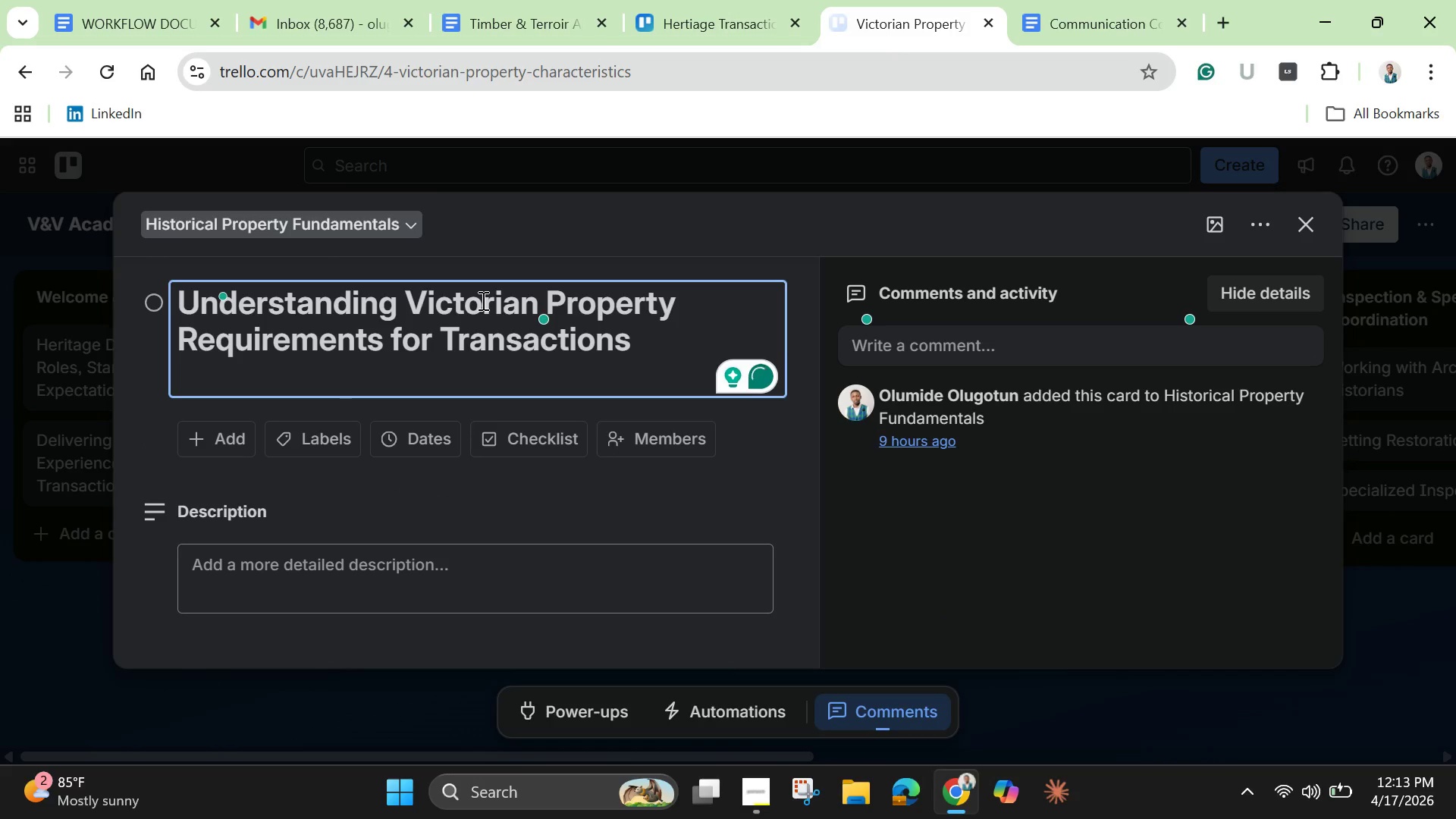 
key(Backspace)
 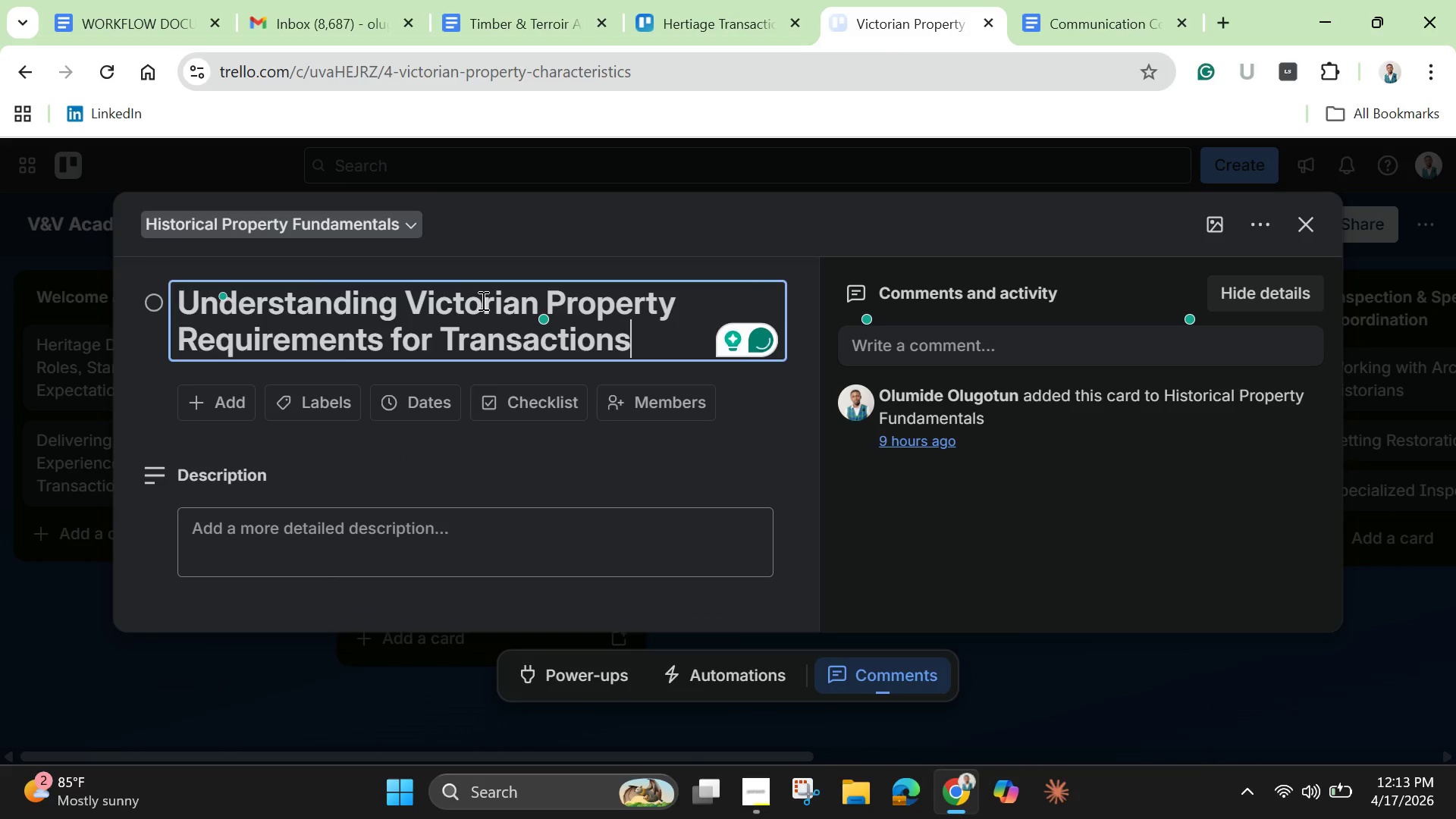 
key(Enter)
 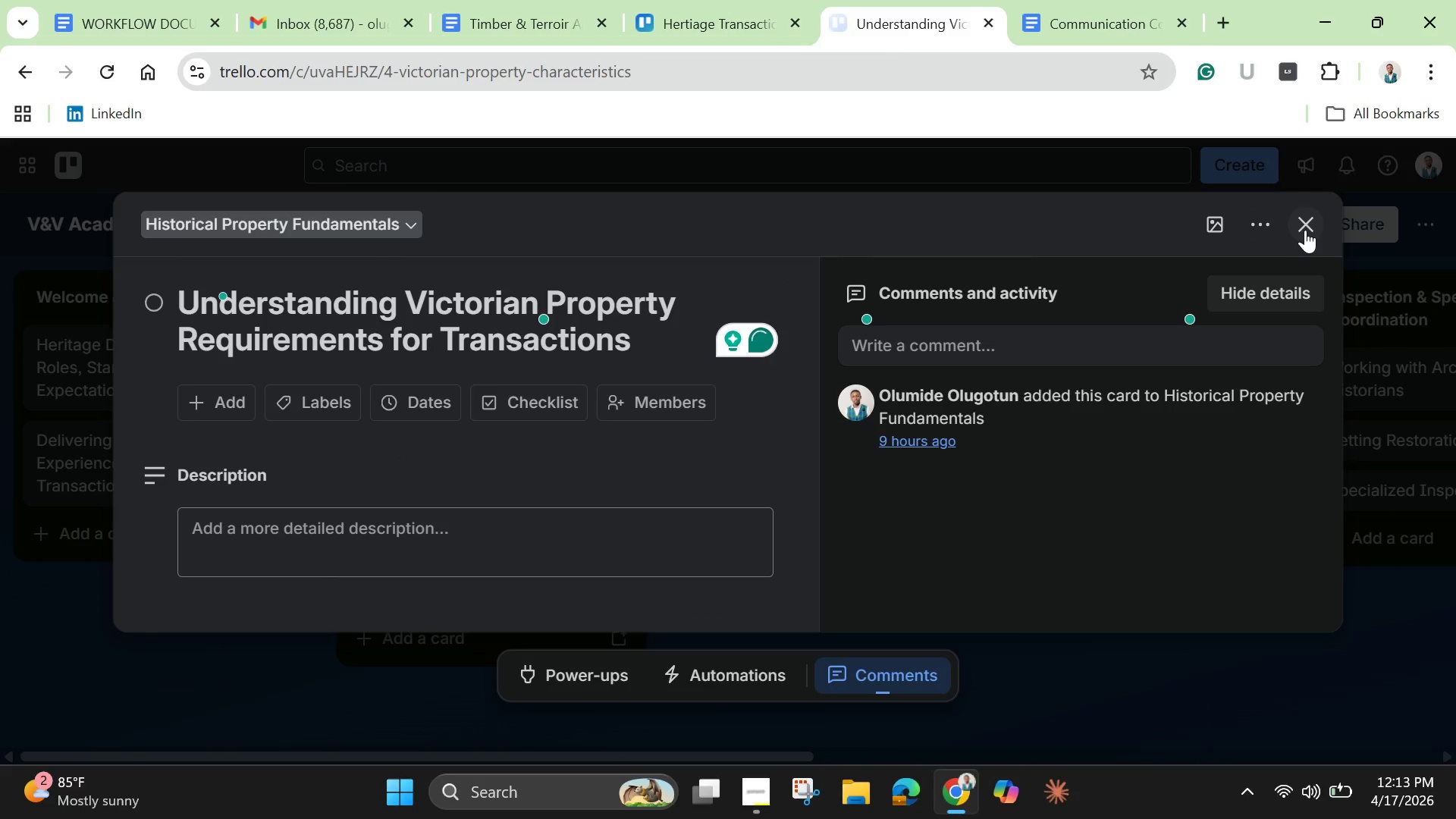 
left_click([1307, 228])
 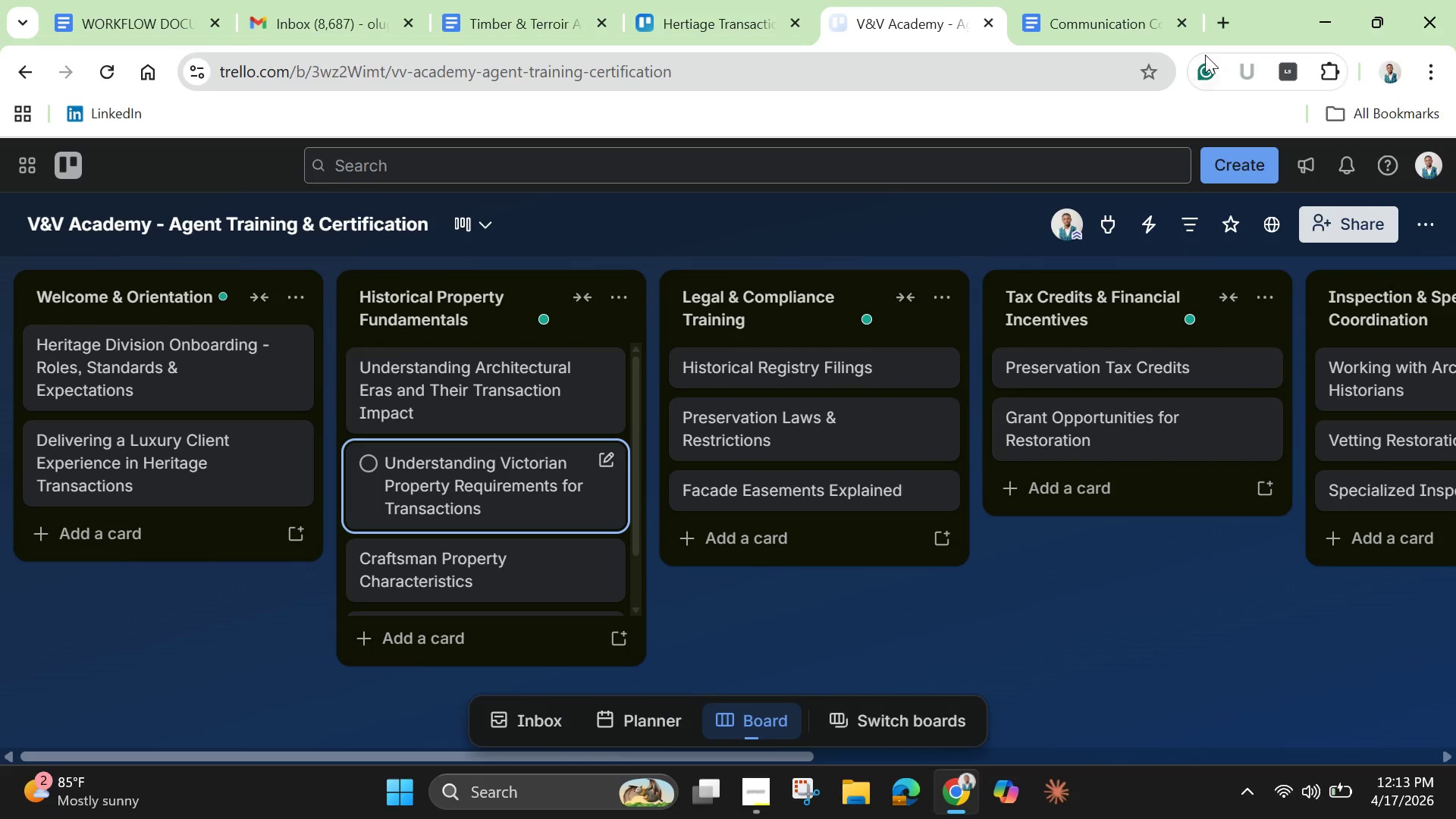 
left_click([1104, 11])
 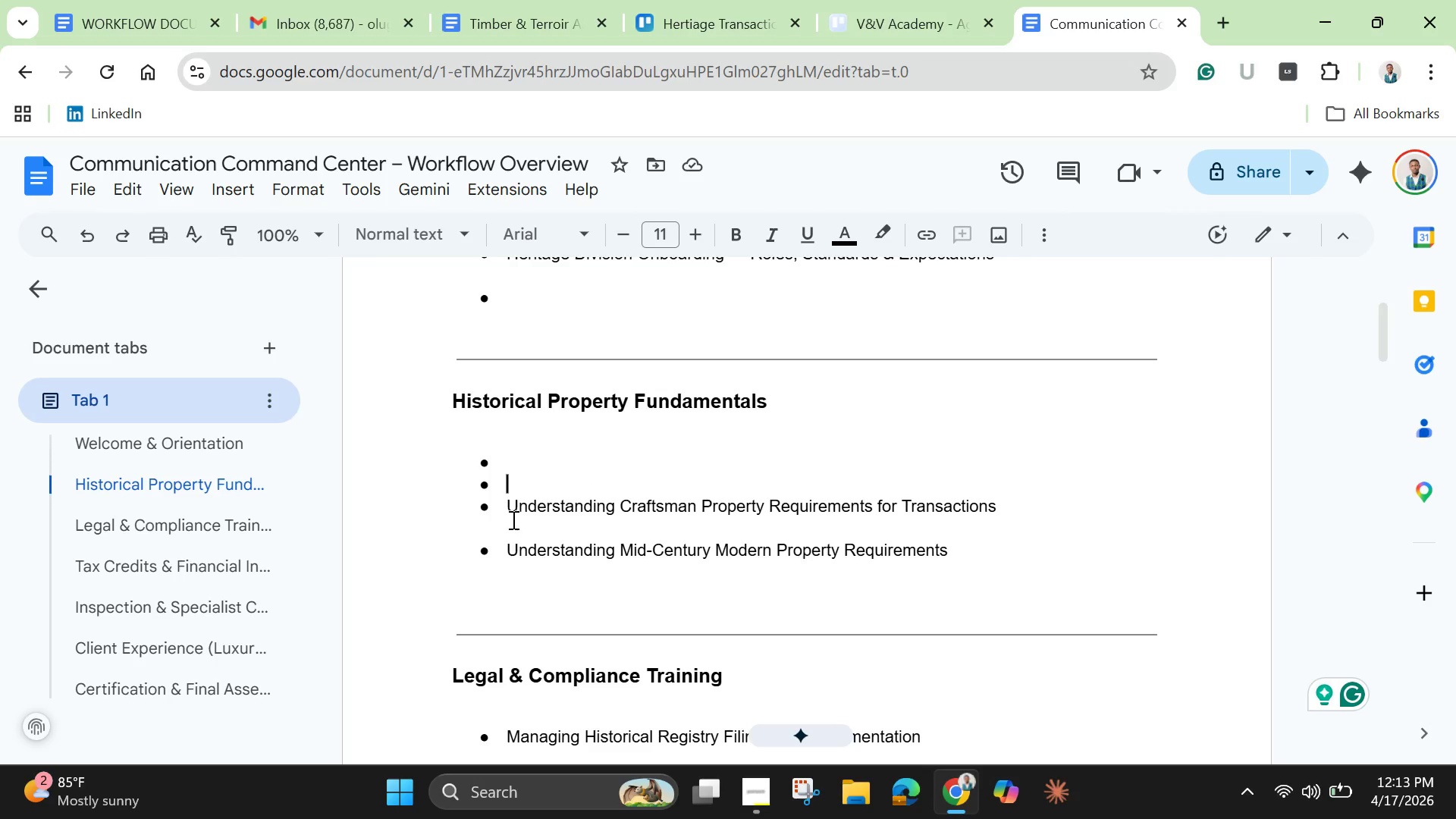 
left_click_drag(start_coordinate=[510, 514], to_coordinate=[438, 449])
 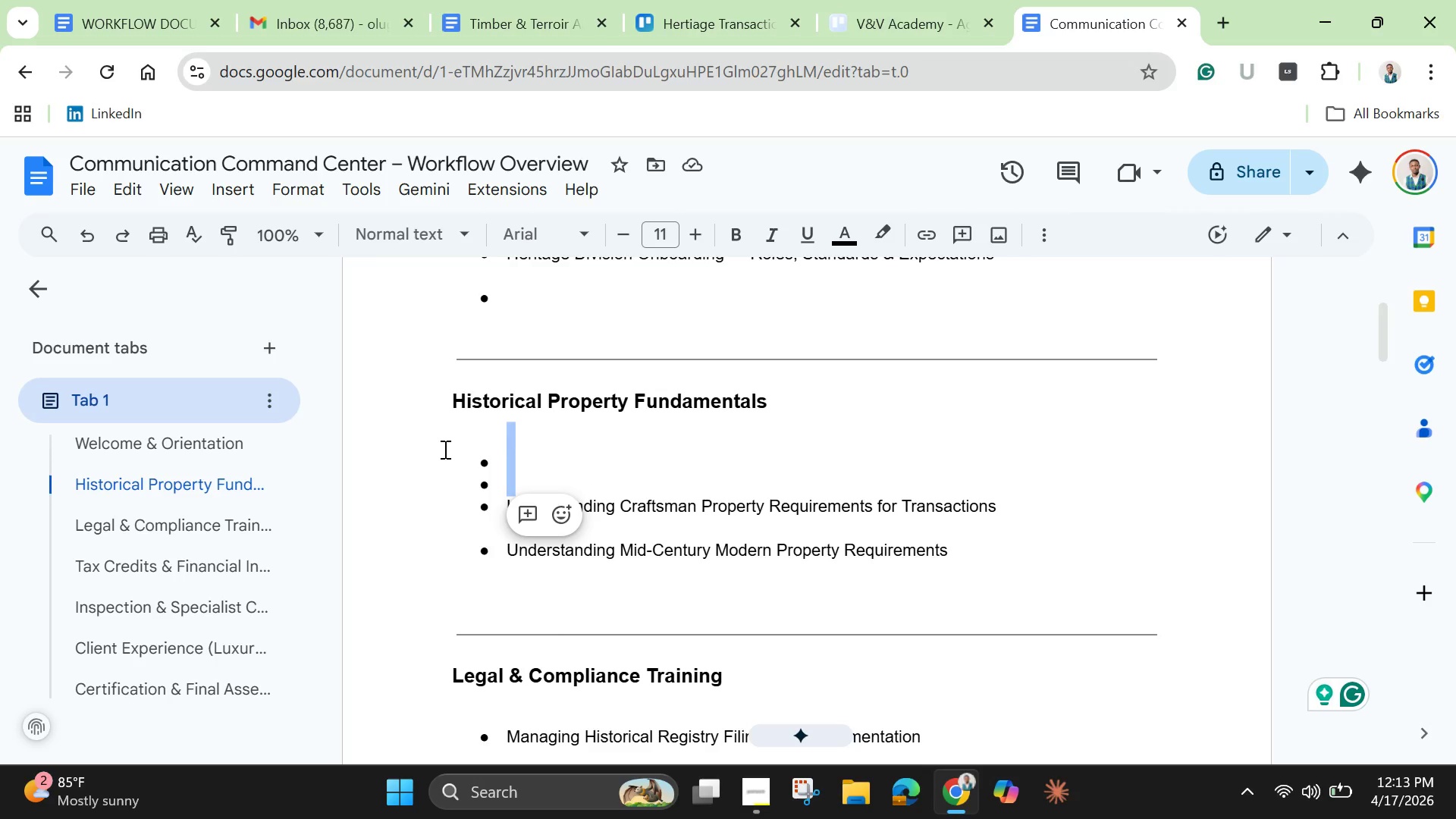 
key(Backspace)
 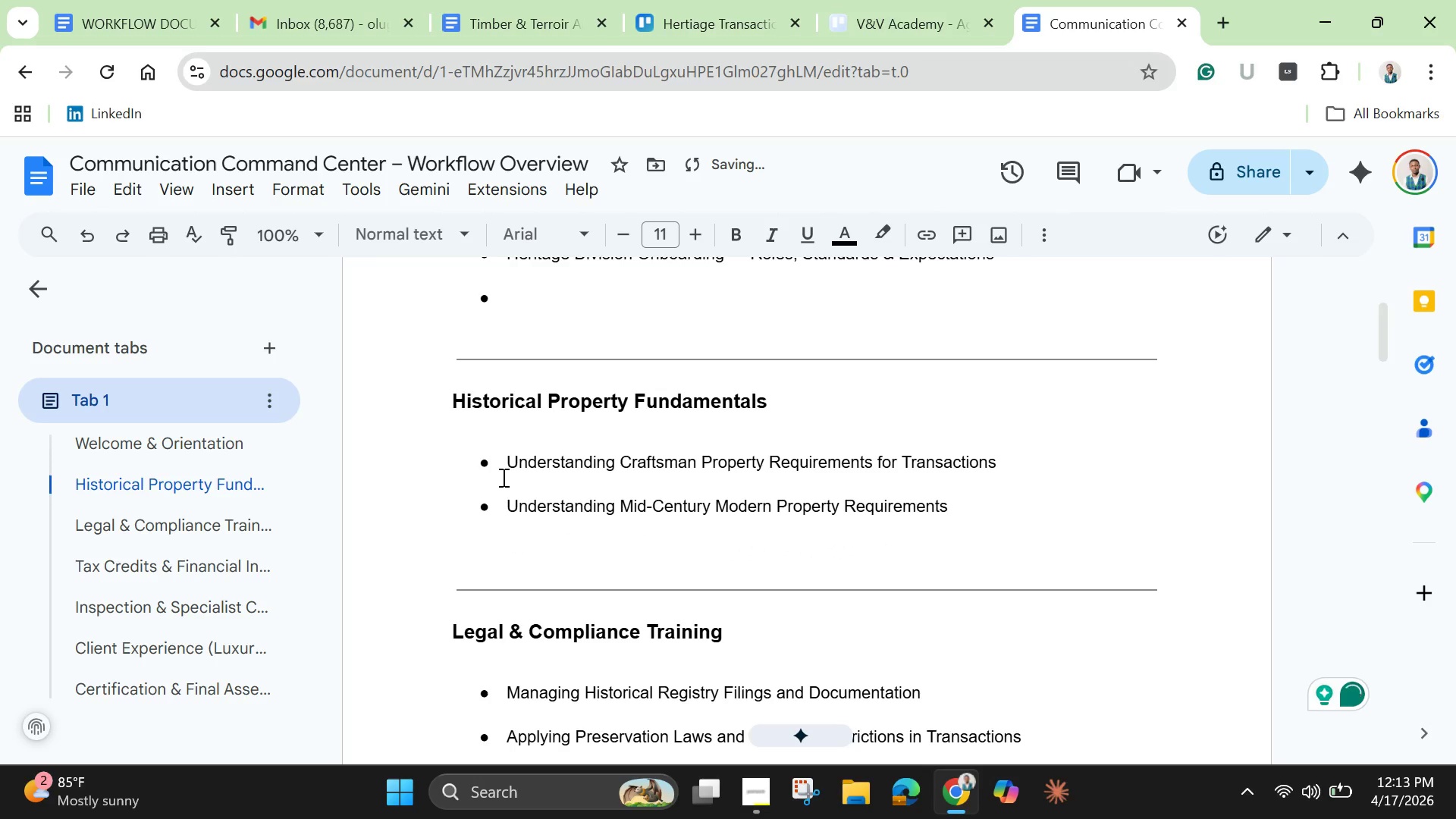 
key(Backspace)
 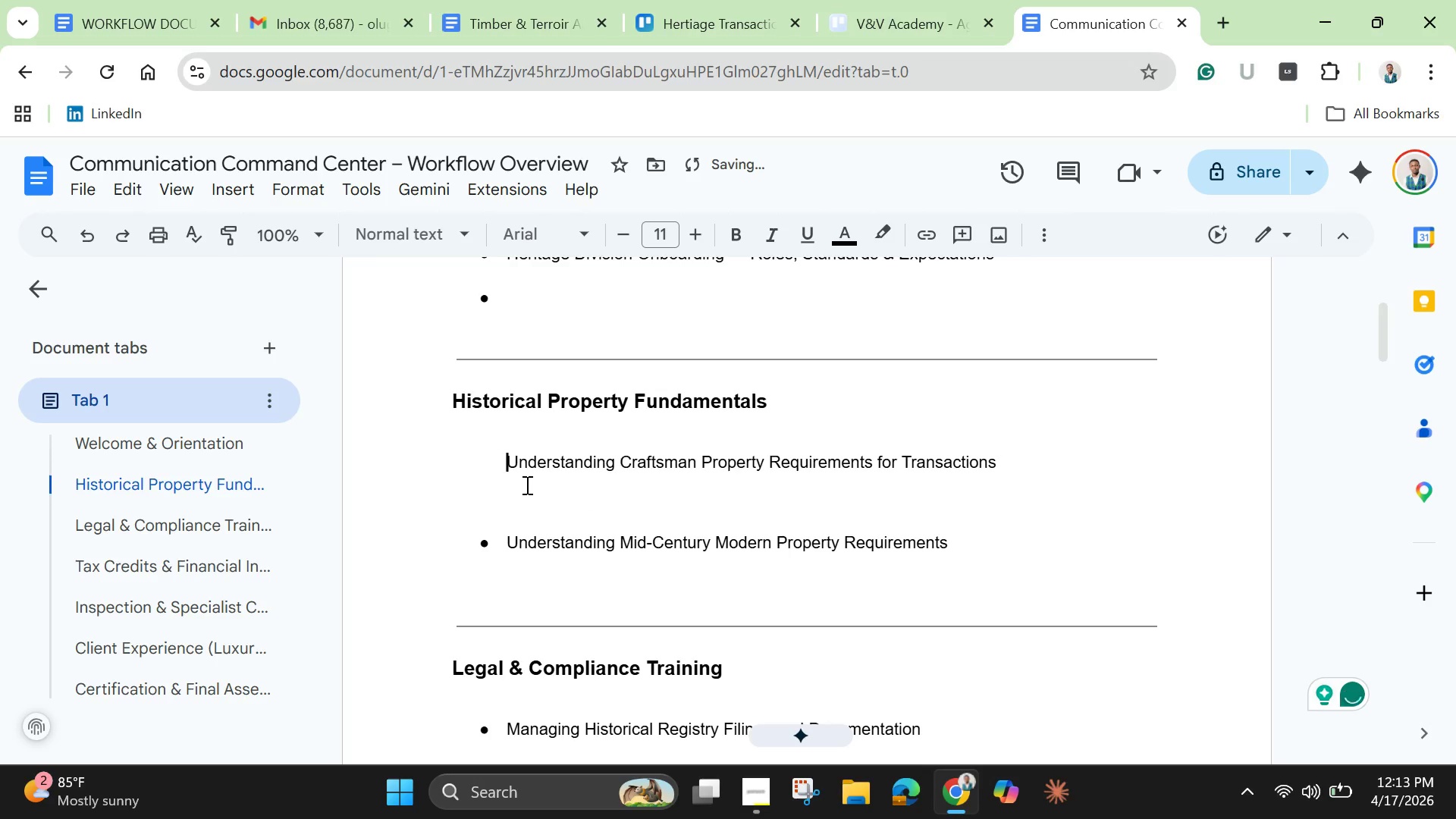 
key(Backspace)
 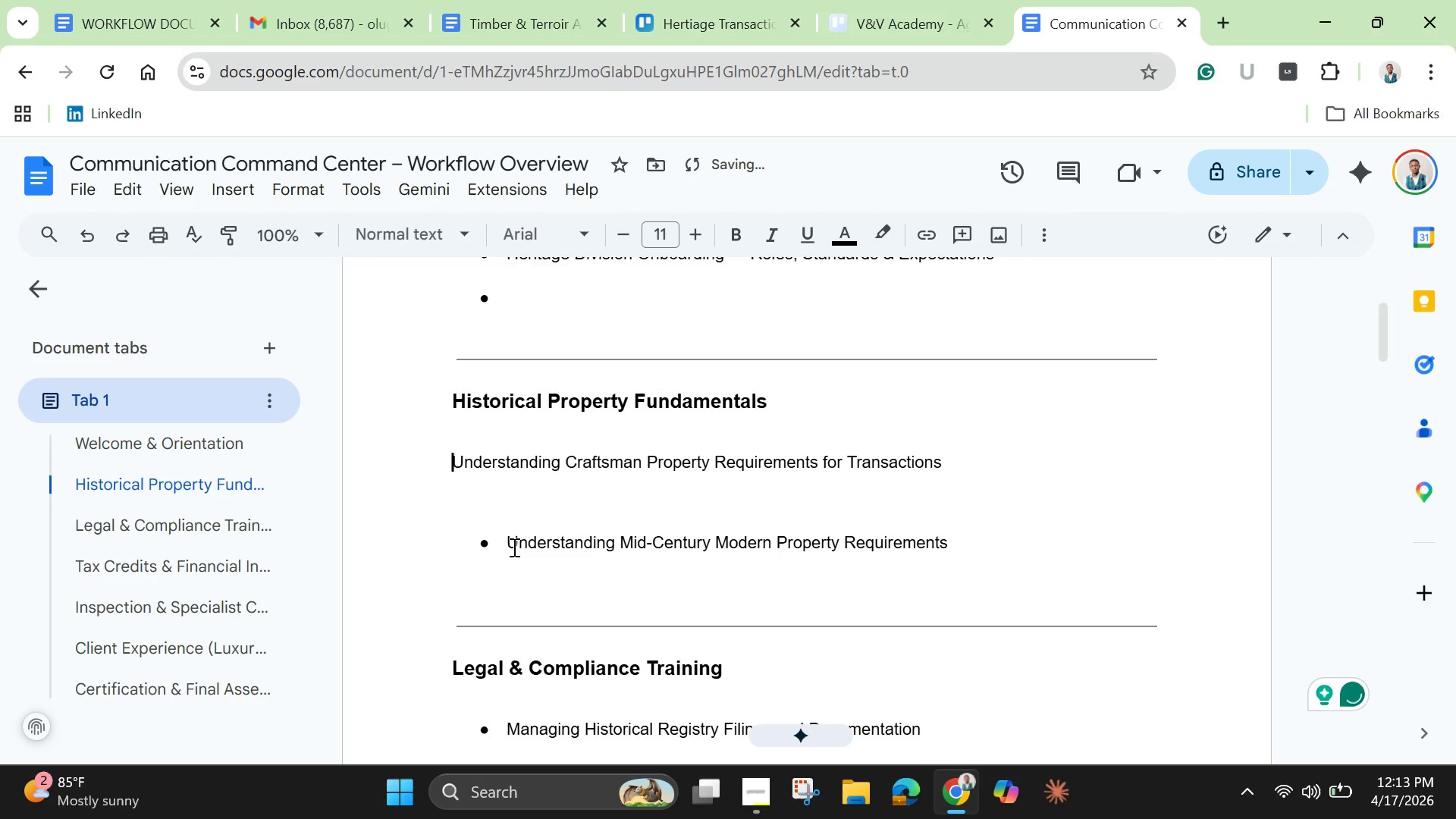 
left_click([504, 544])
 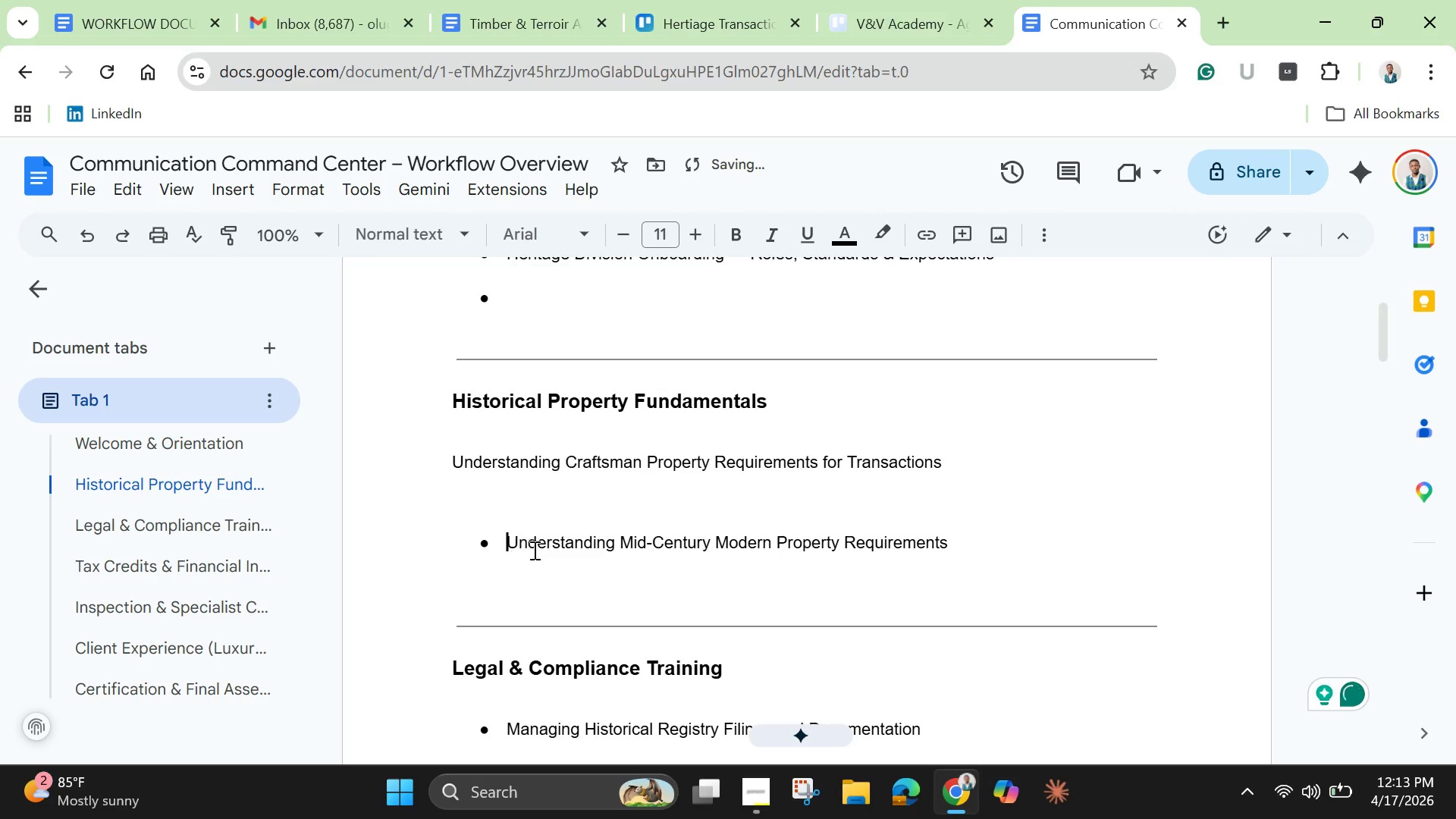 
key(Backspace)
 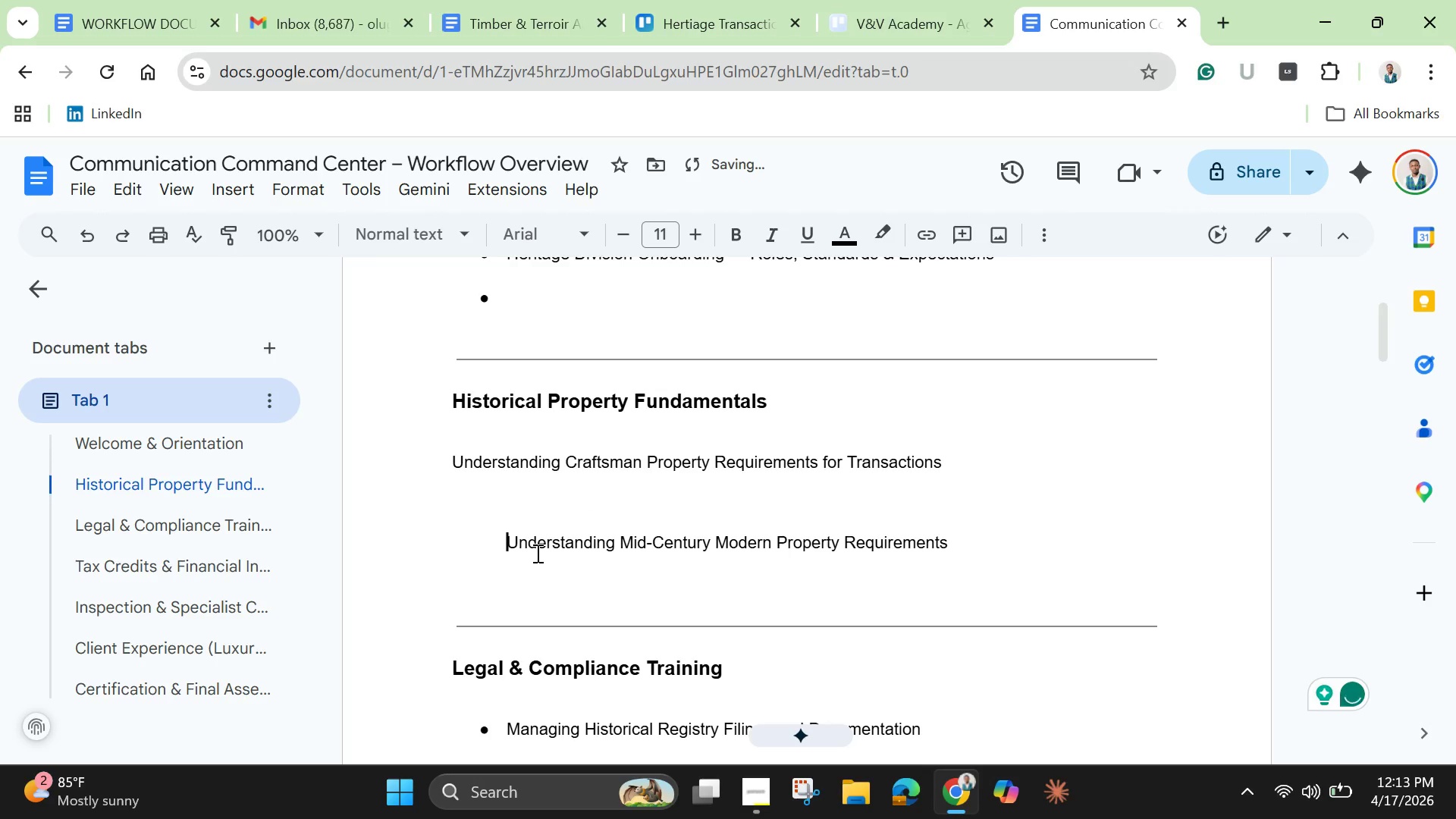 
key(Backspace)
 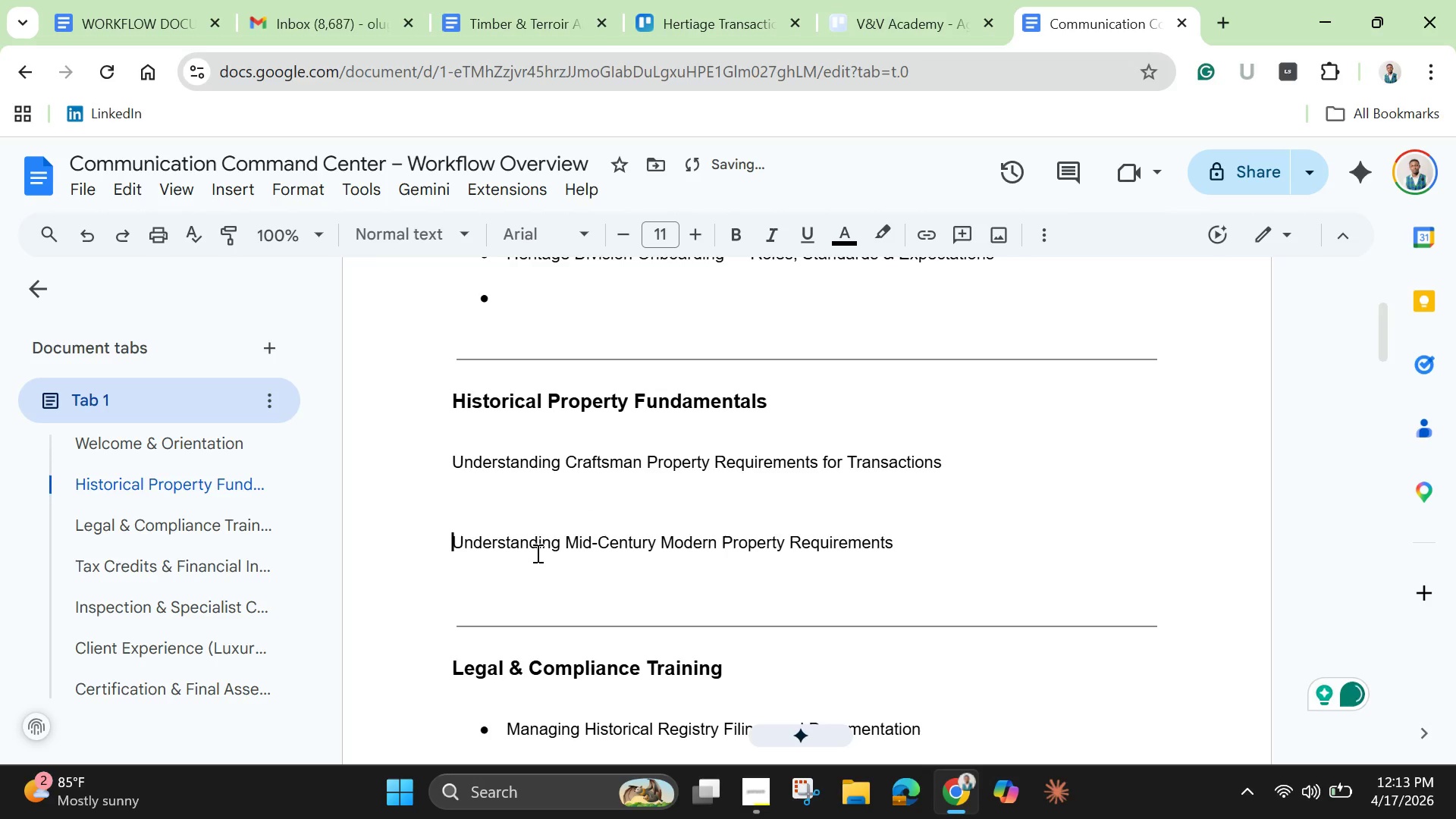 
key(Backspace)
 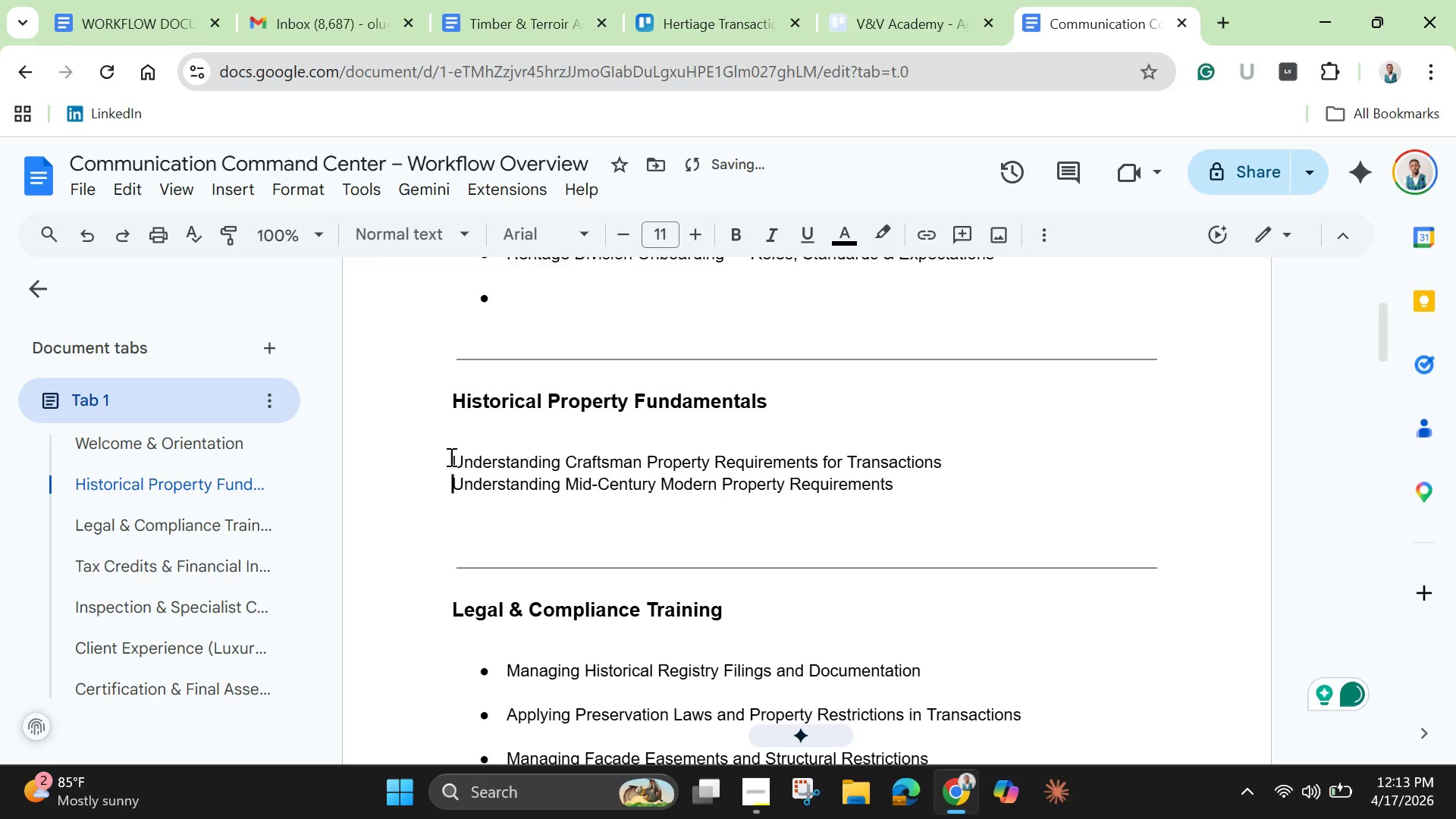 
left_click_drag(start_coordinate=[445, 453], to_coordinate=[907, 494])
 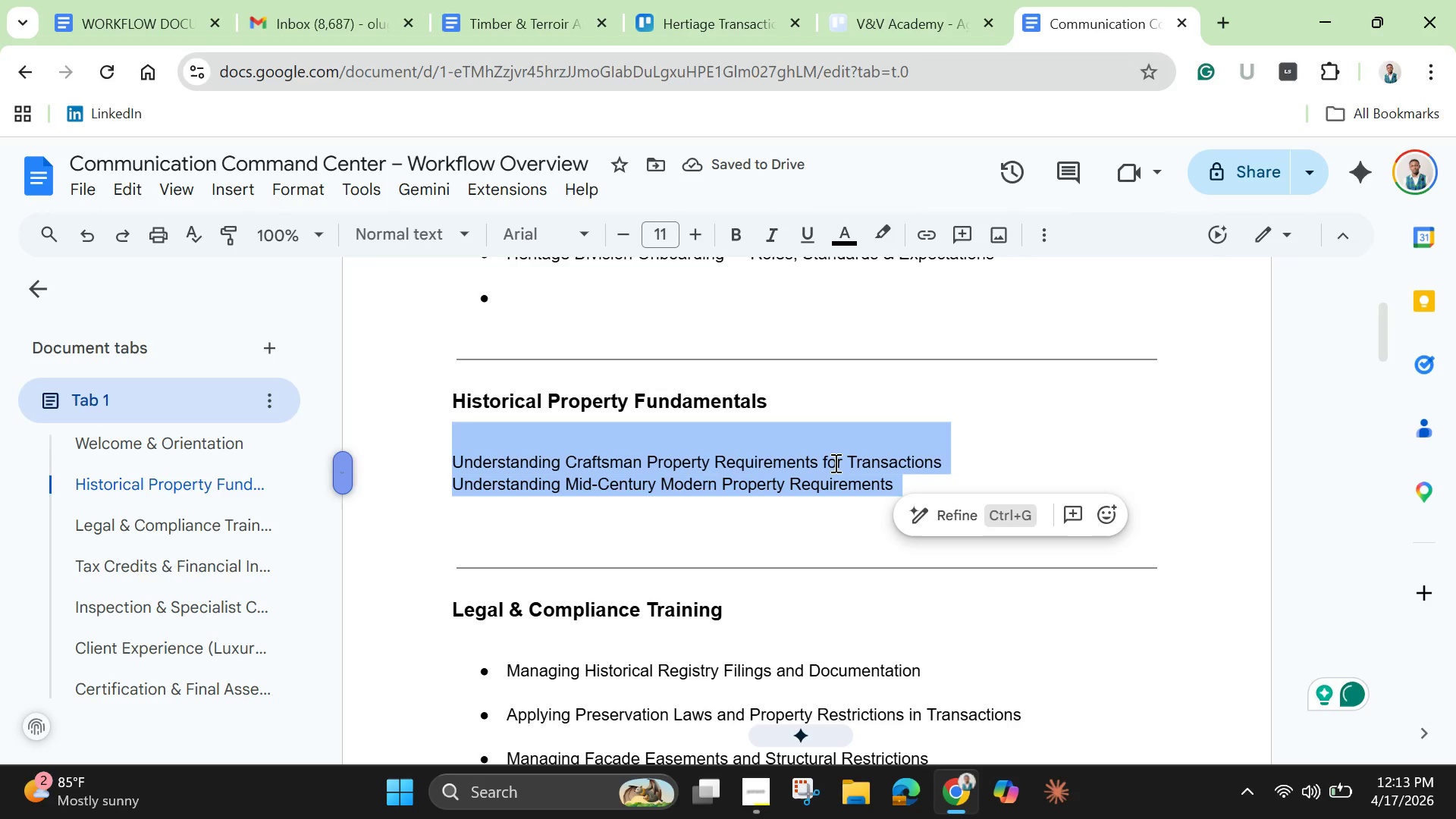 
right_click([834, 462])
 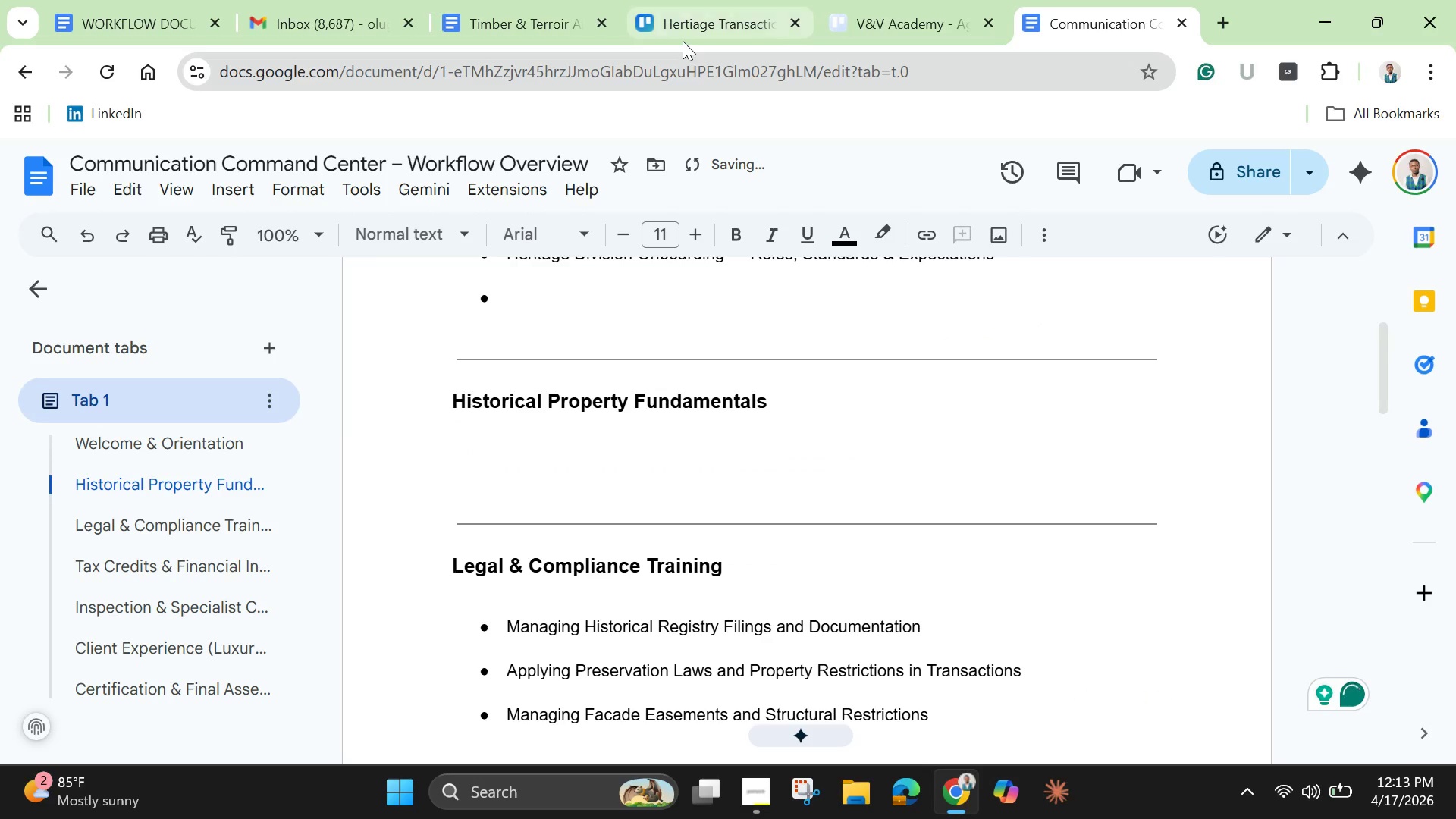 
left_click([915, 26])
 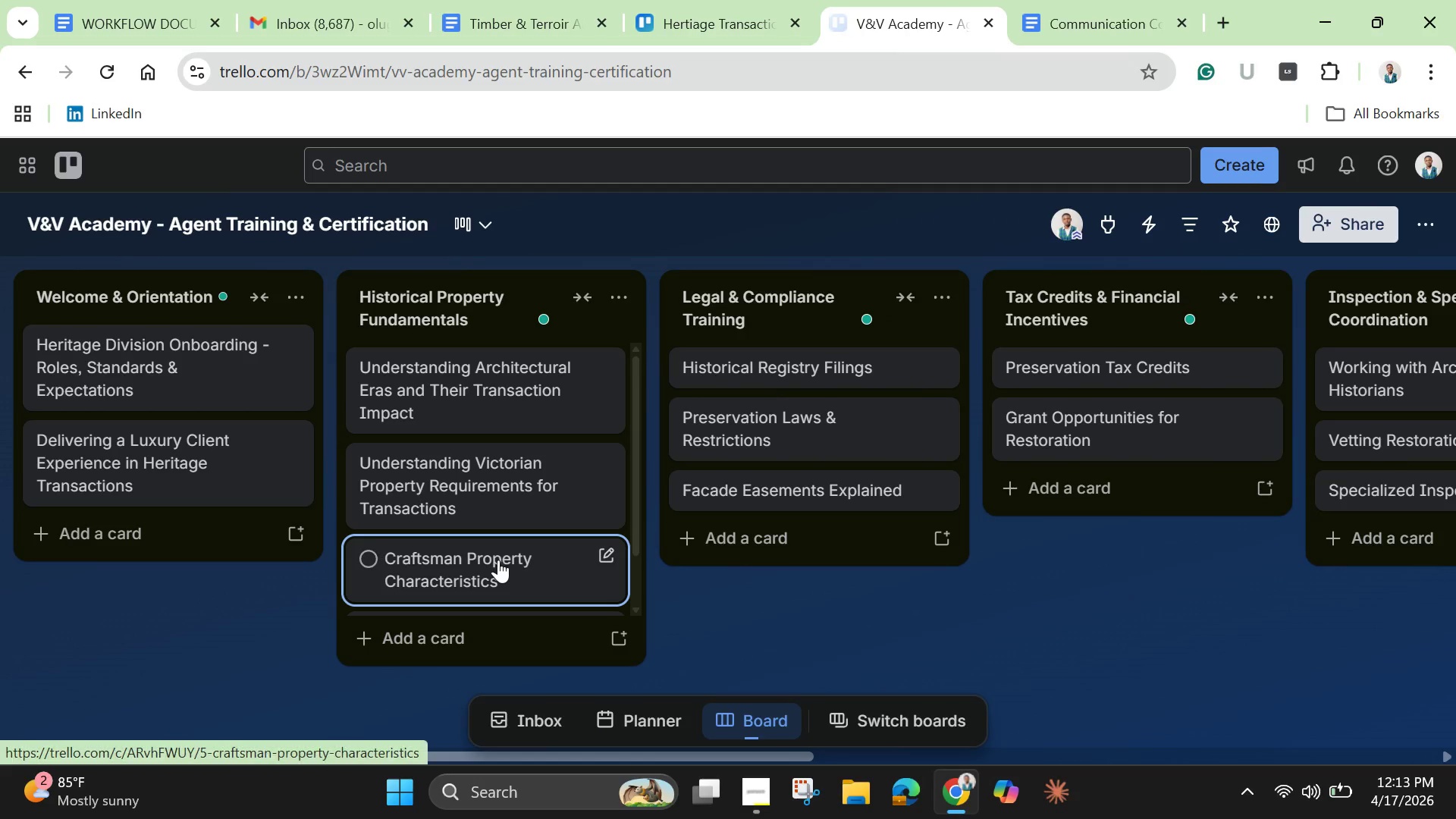 
left_click([498, 560])
 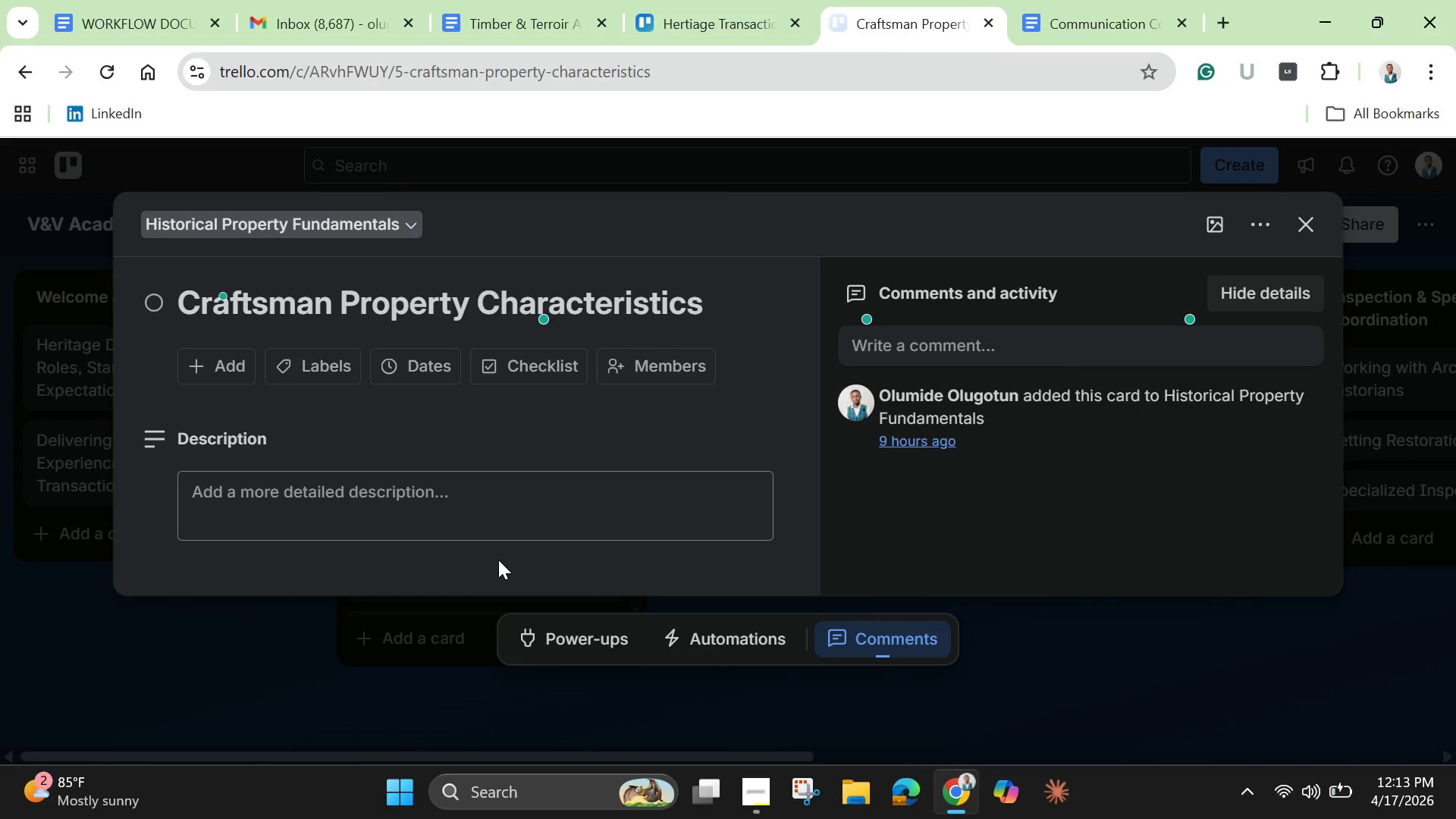 
scroll: coordinate [498, 560], scroll_direction: down, amount: 1.0
 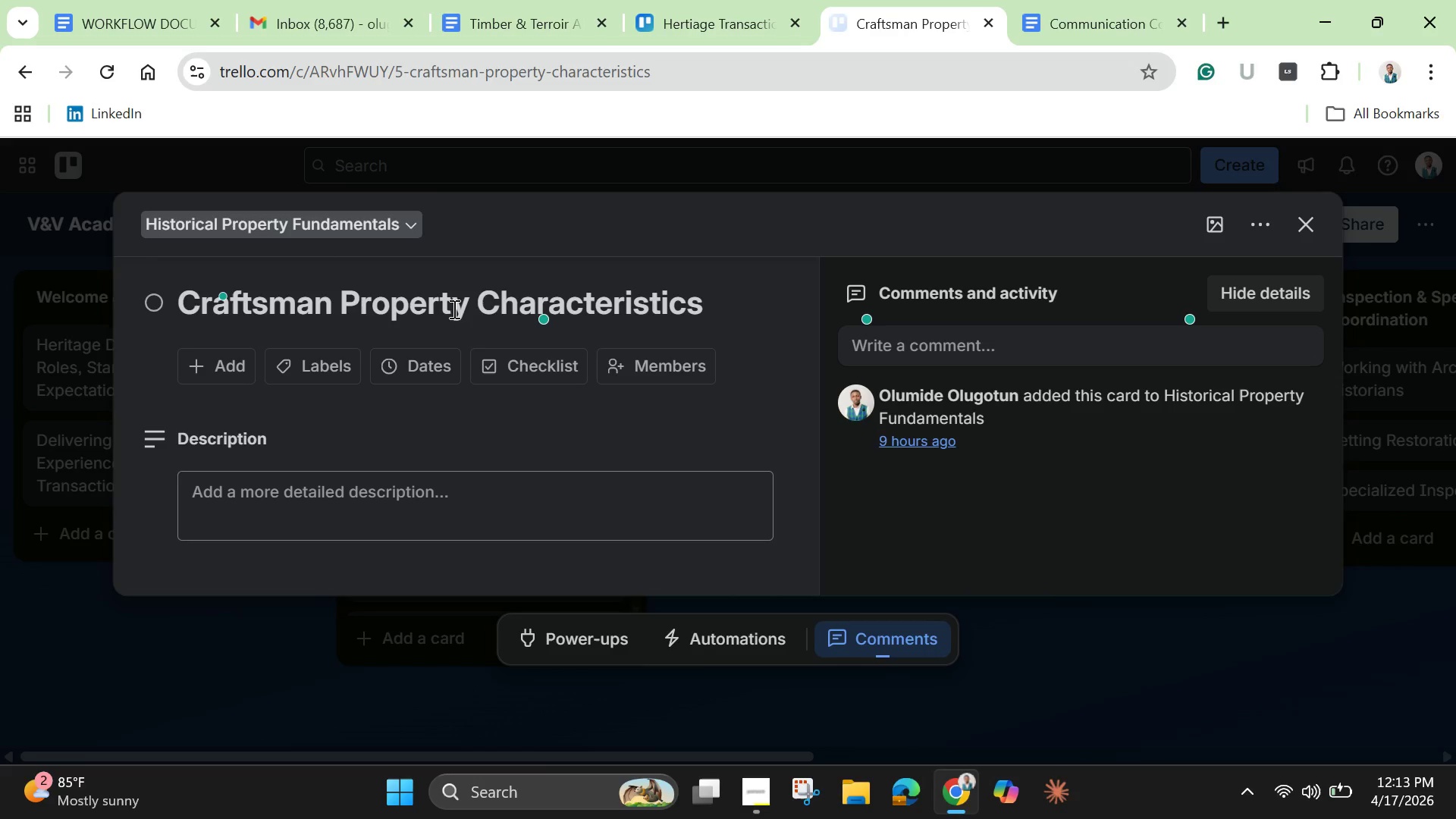 
left_click([459, 298])
 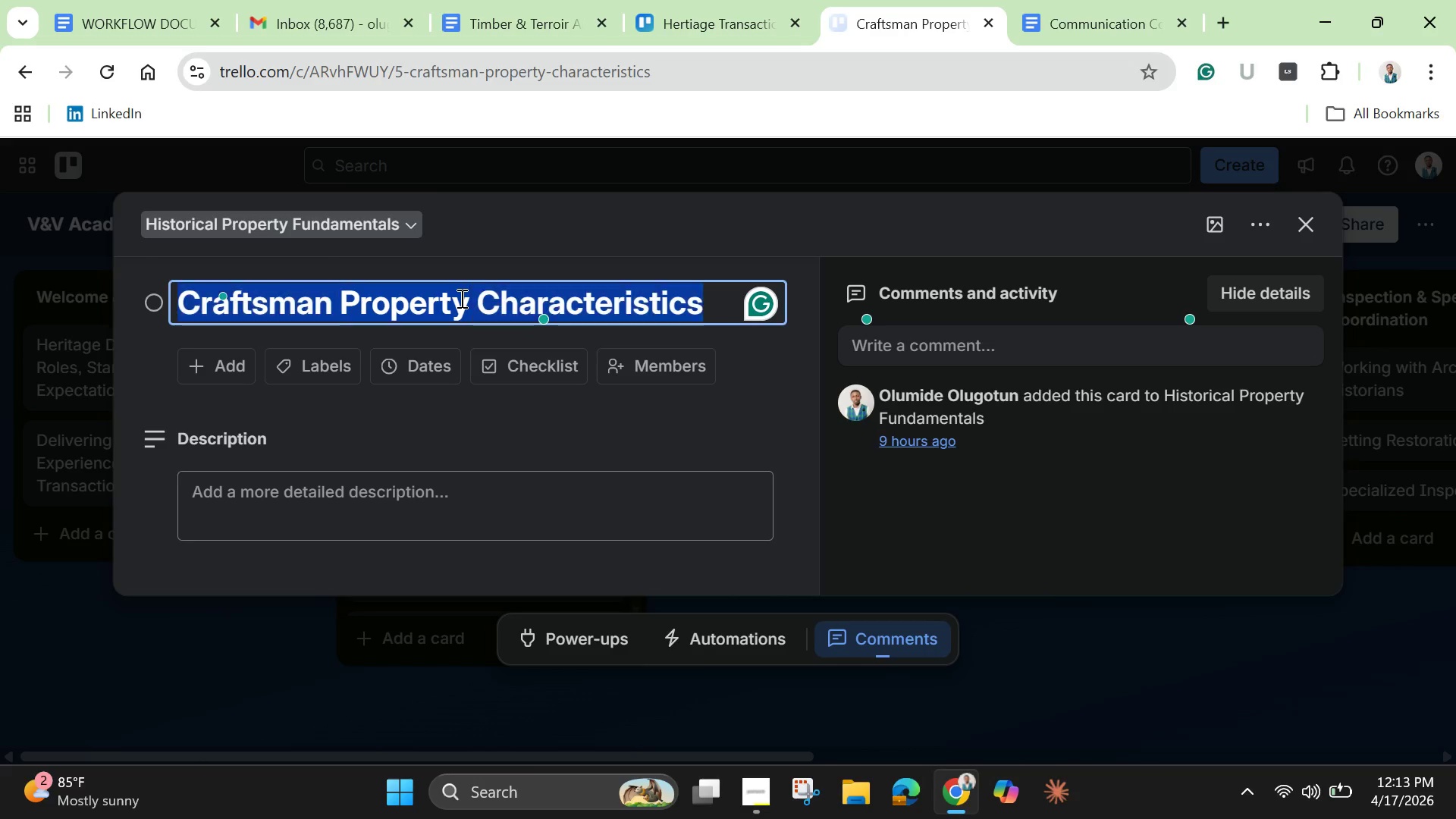 
triple_click([460, 298])
 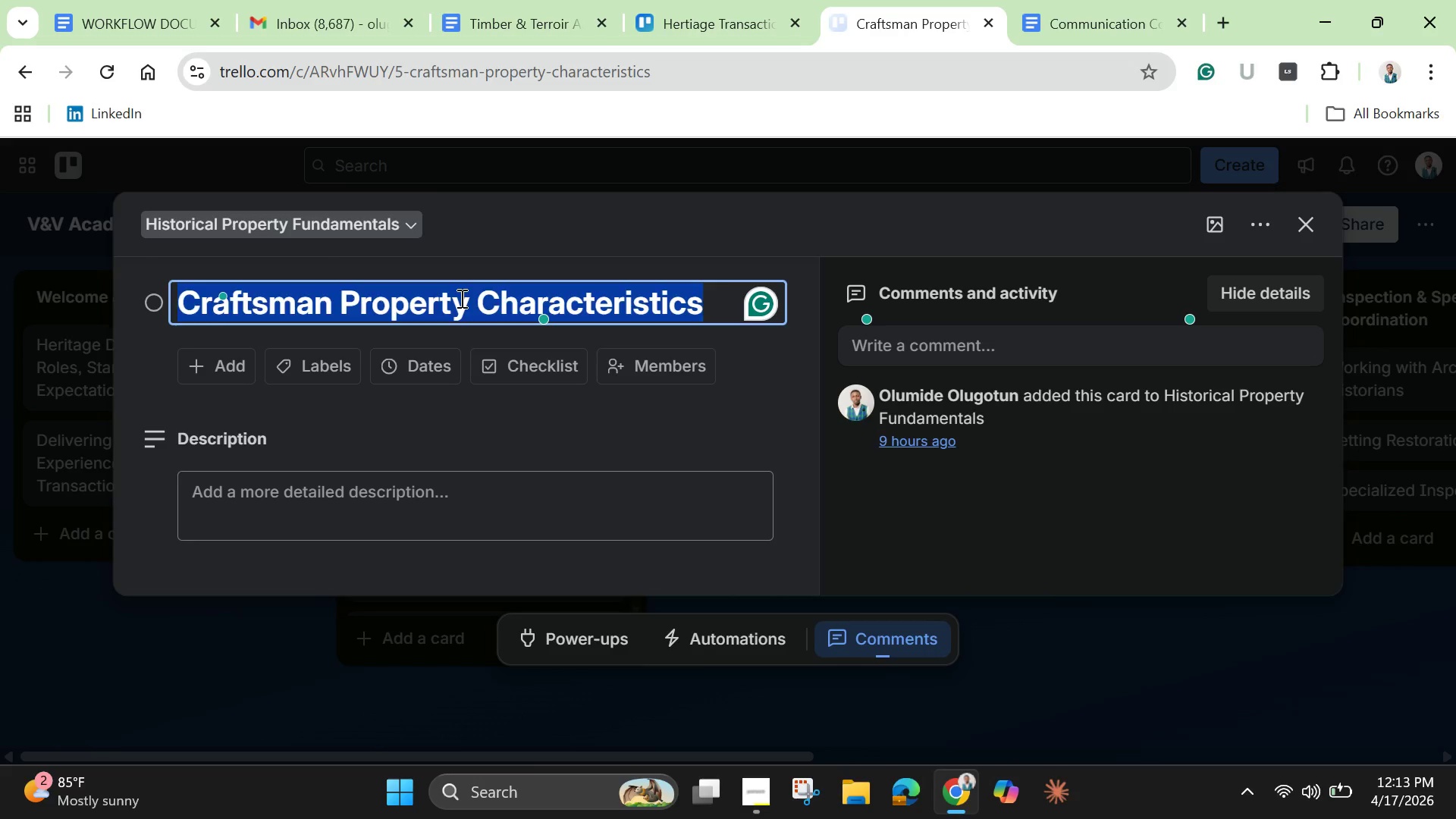 
key(Backspace)
 